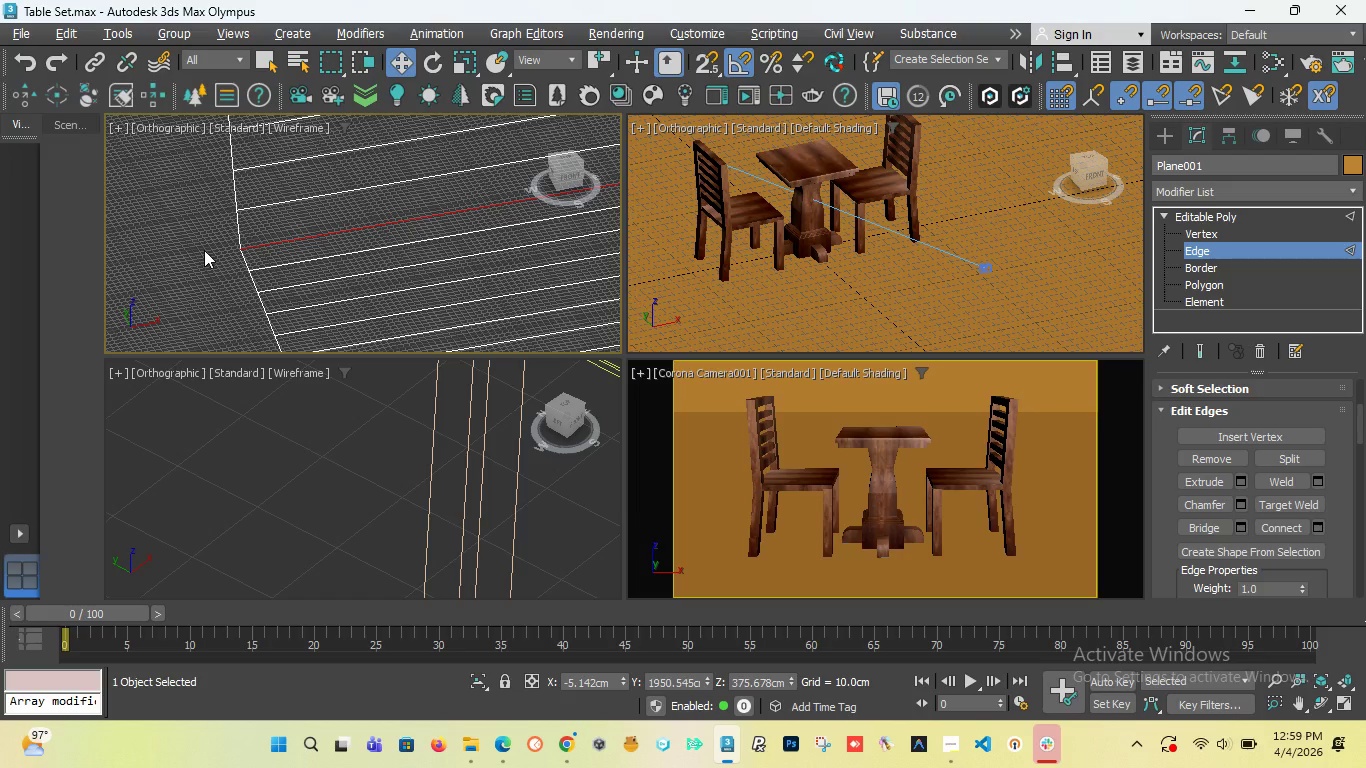 
scroll: coordinate [252, 253], scroll_direction: up, amount: 4.0
 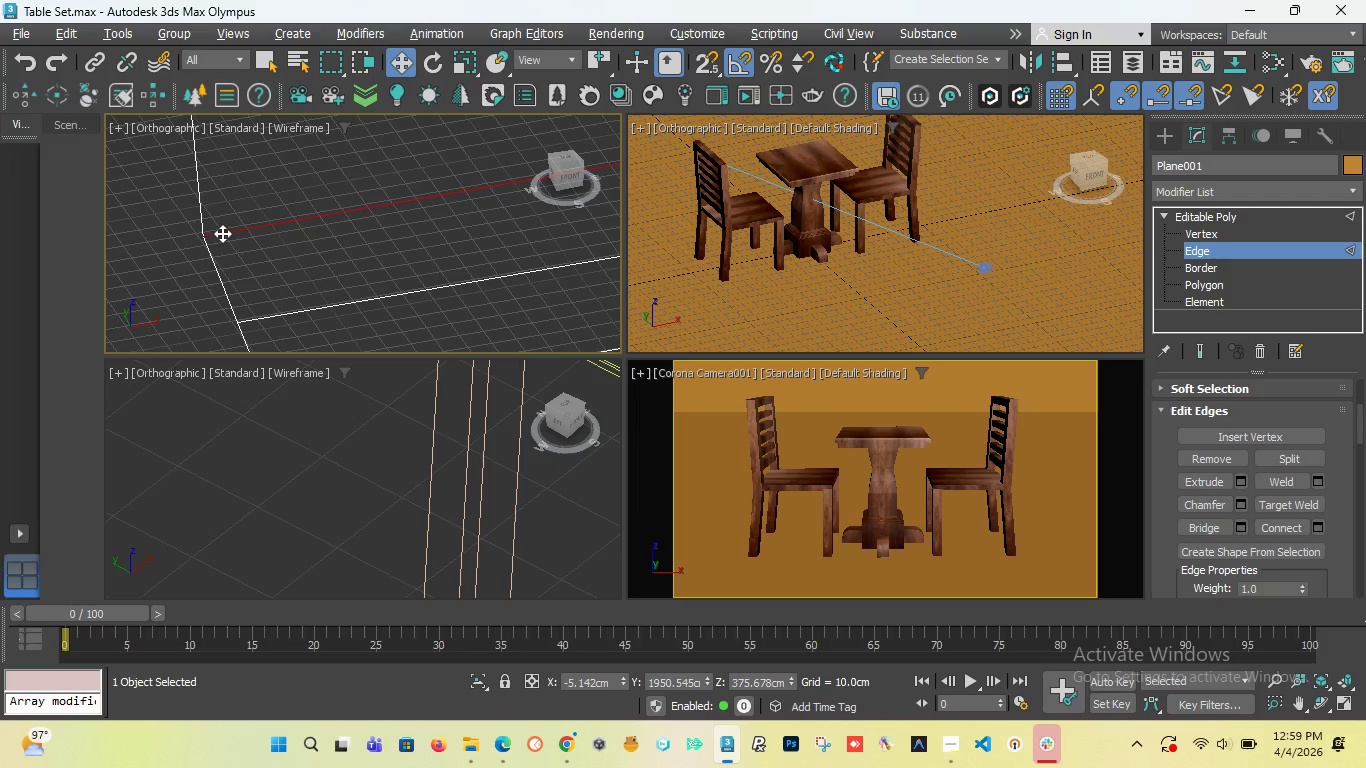 
wait(10.24)
 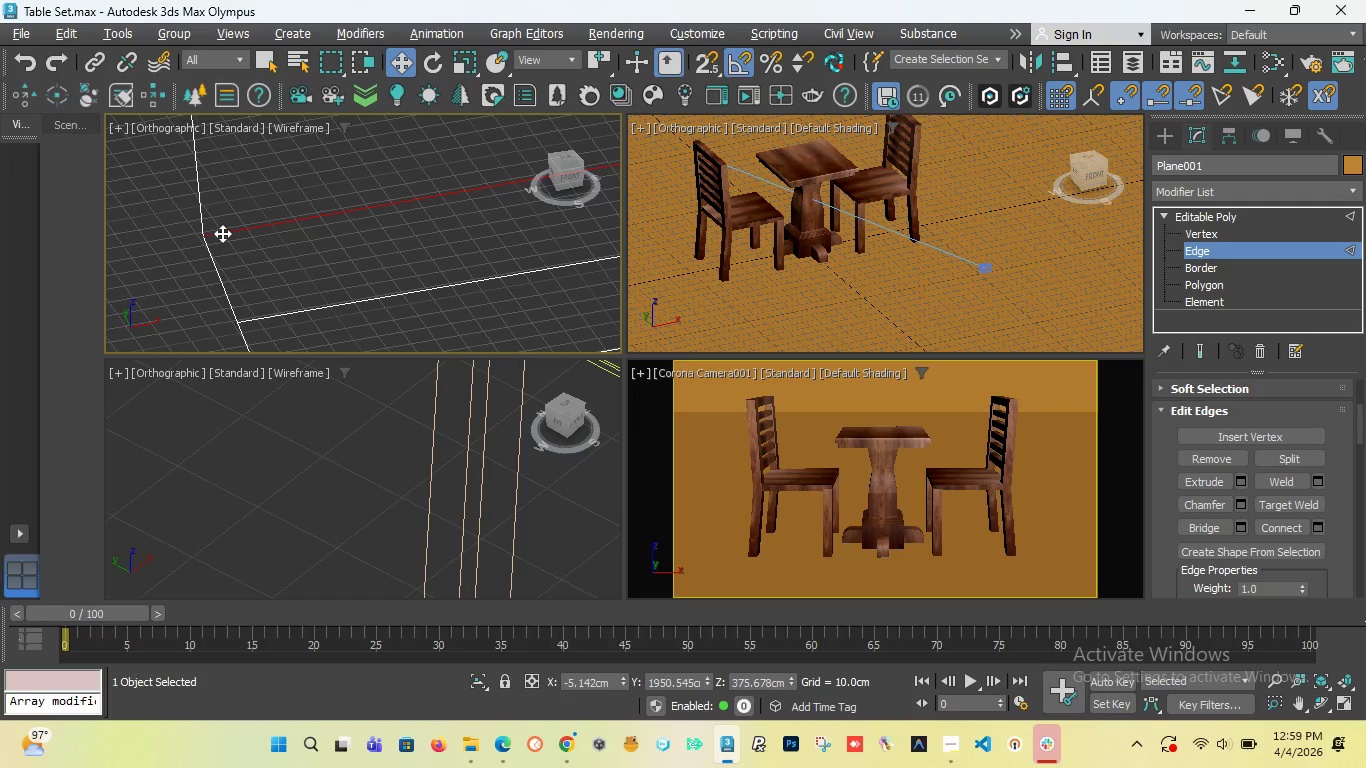 
scroll: coordinate [233, 233], scroll_direction: down, amount: 2.0
 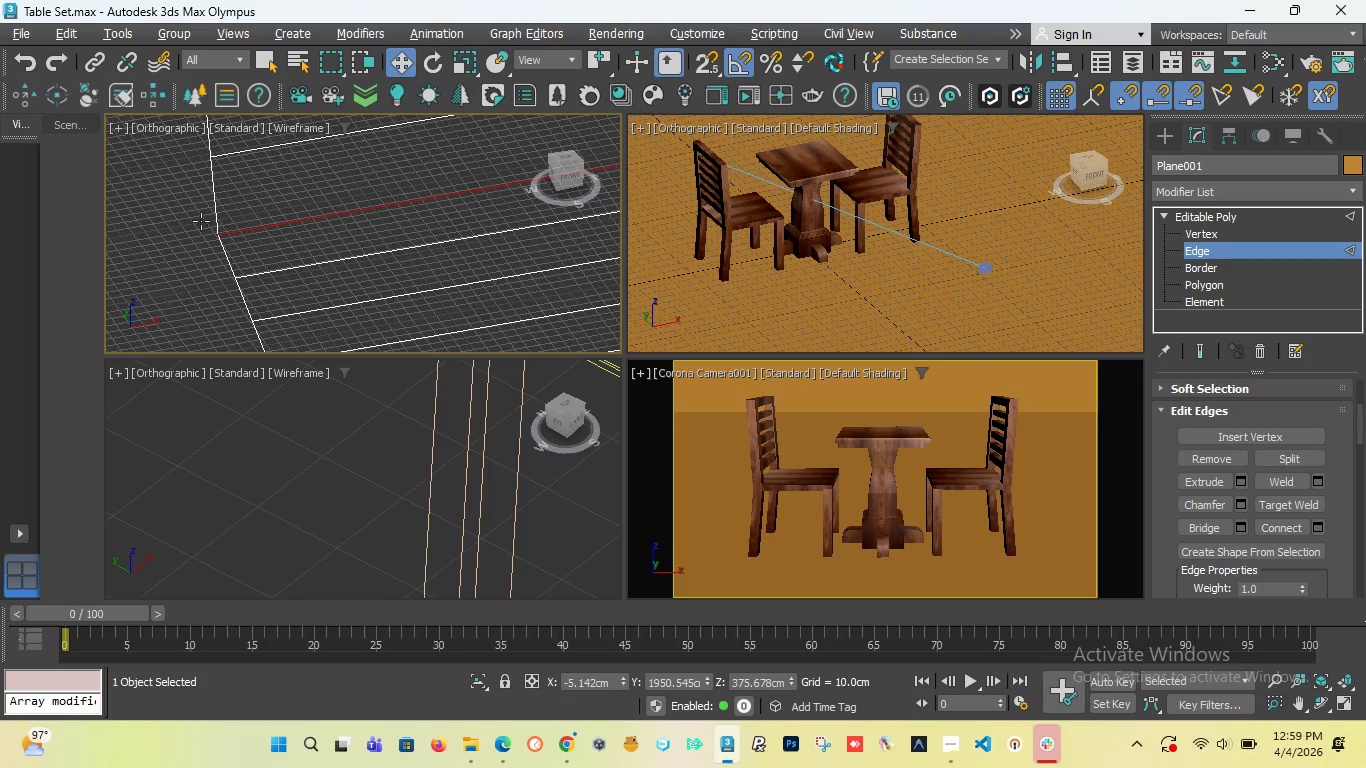 
scroll: coordinate [201, 221], scroll_direction: up, amount: 2.0
 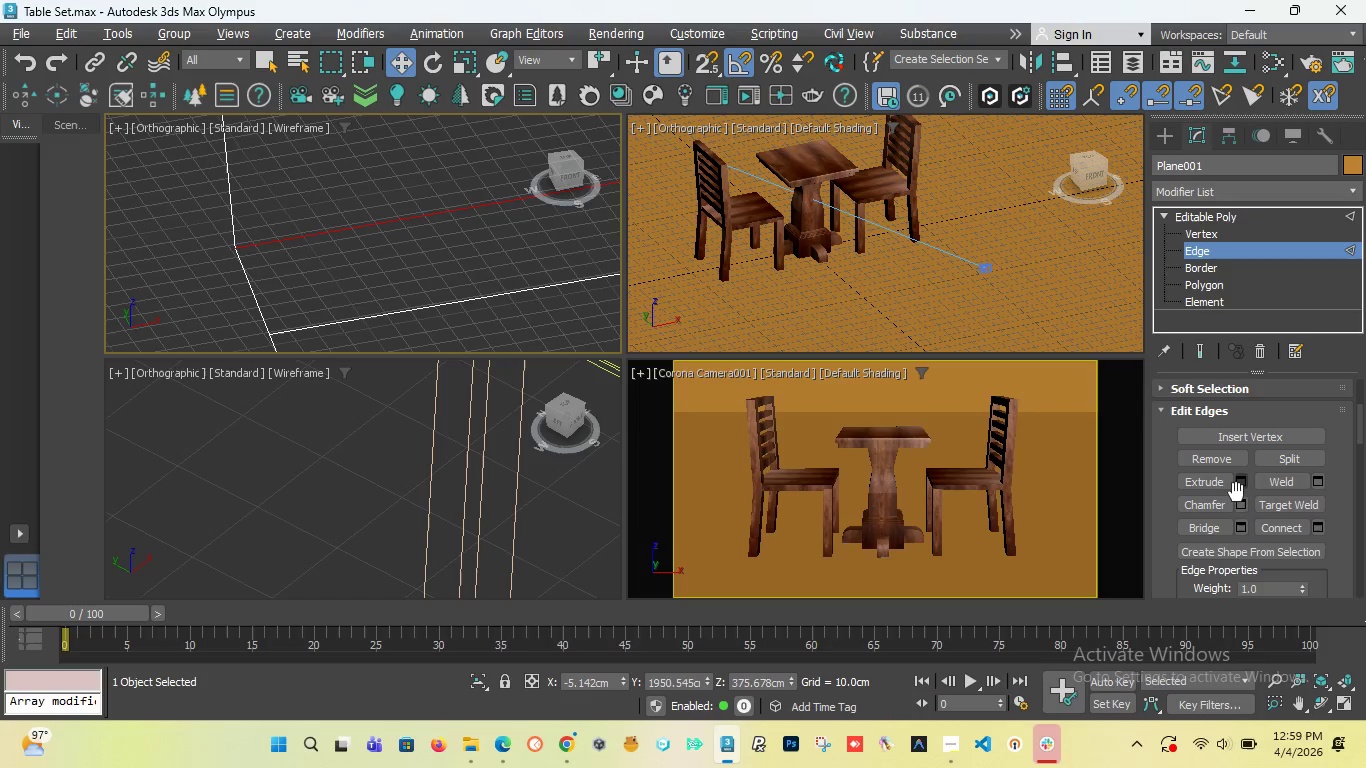 
left_click([1239, 508])
 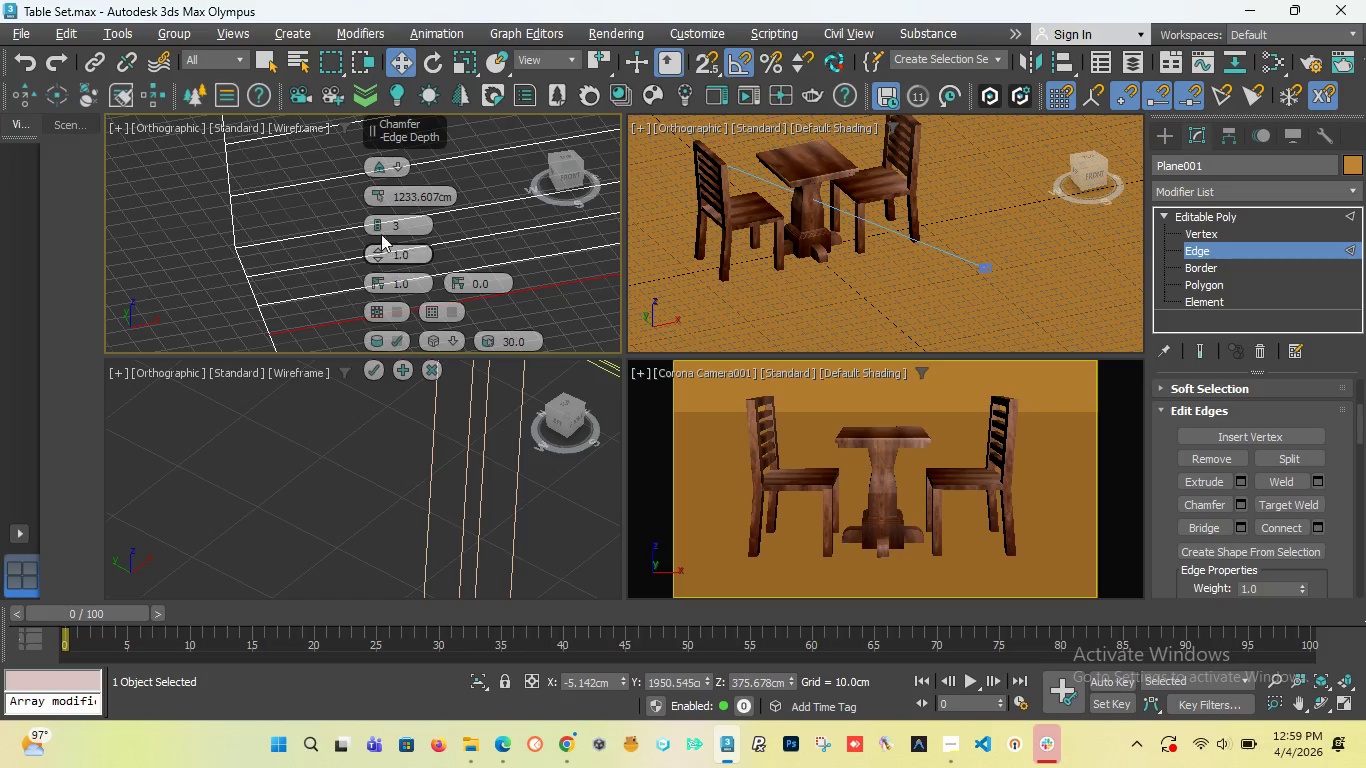 
left_click_drag(start_coordinate=[379, 226], to_coordinate=[375, 218])
 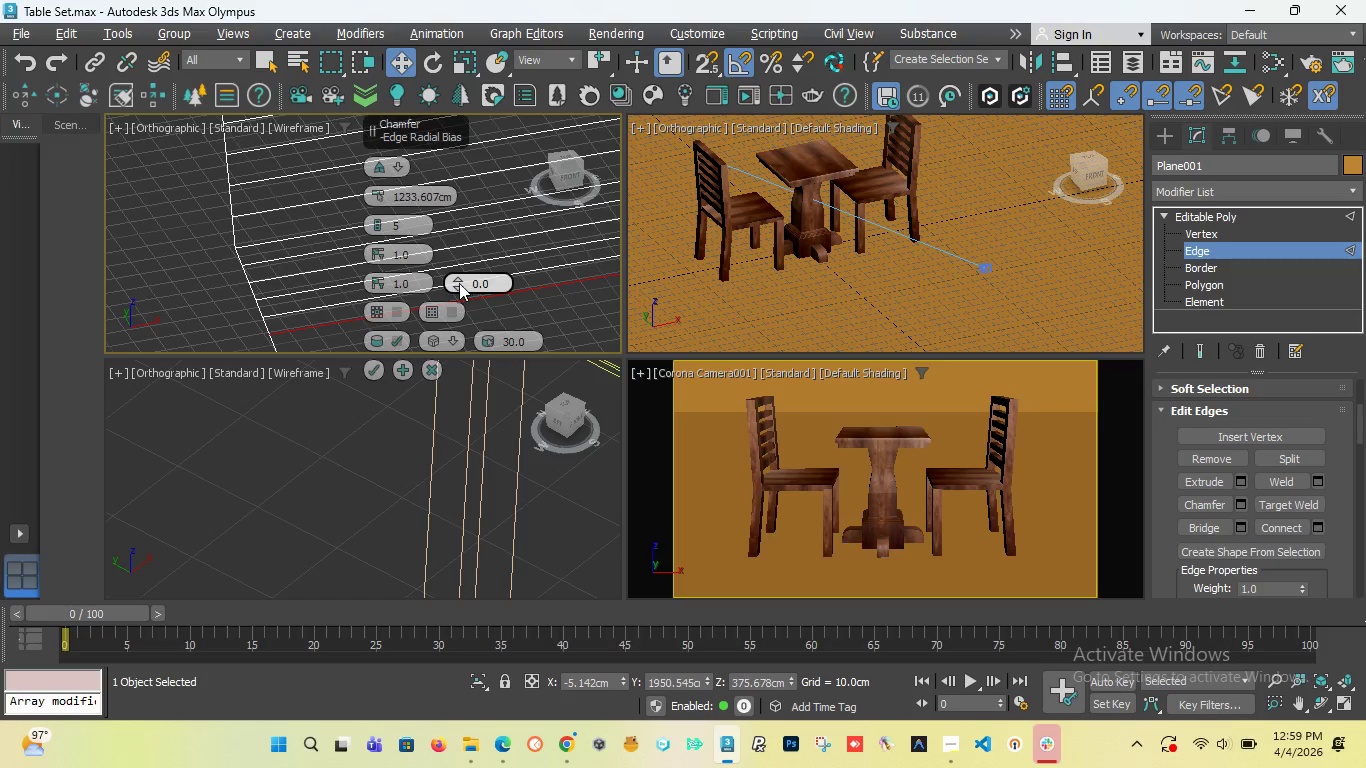 
left_click_drag(start_coordinate=[453, 284], to_coordinate=[461, 235])
 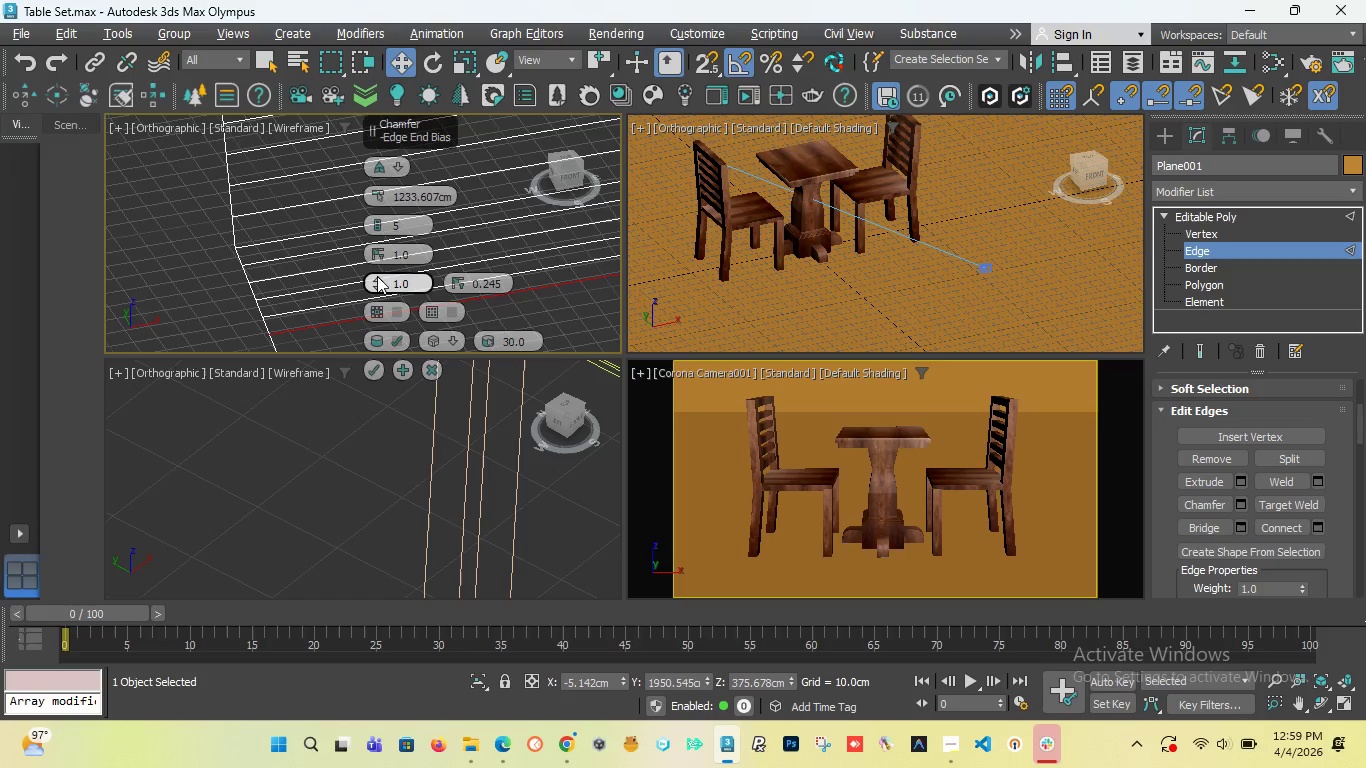 
left_click_drag(start_coordinate=[375, 278], to_coordinate=[379, 325])
 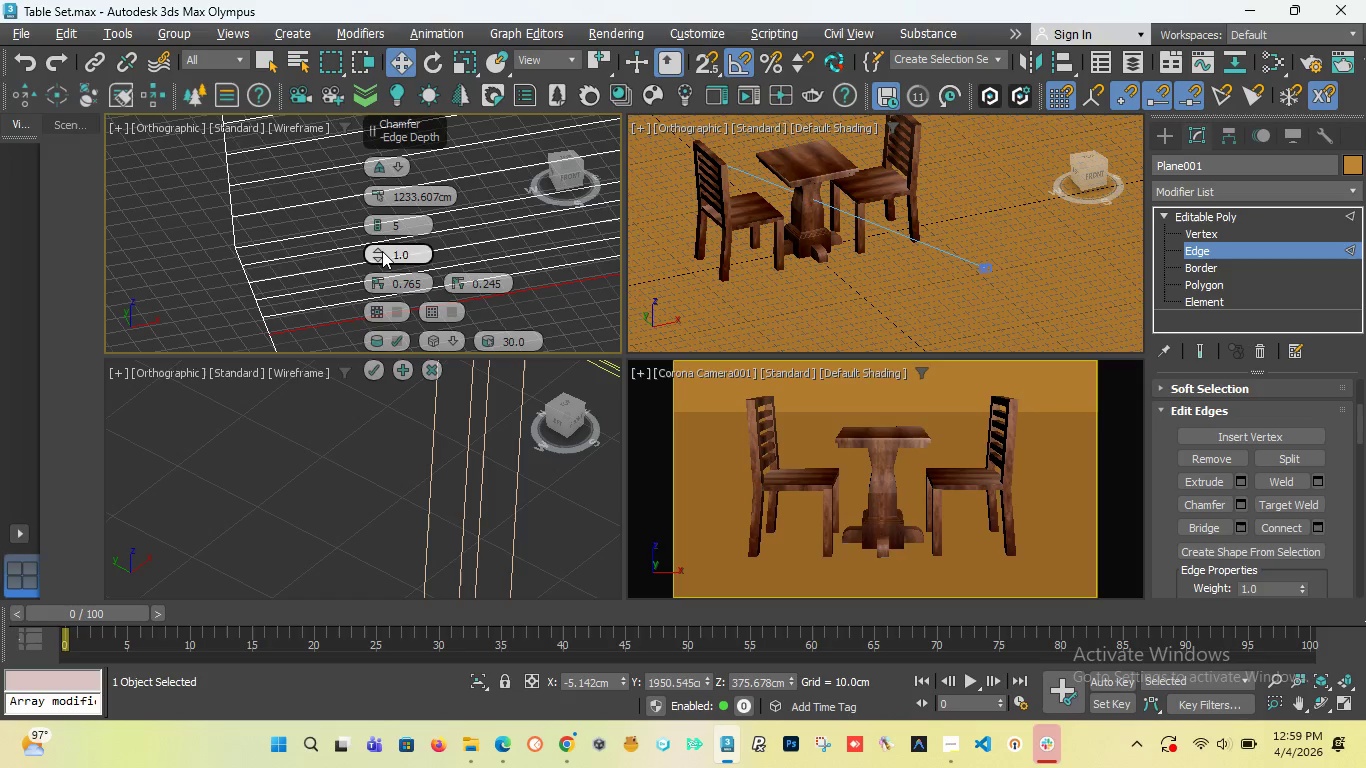 
left_click_drag(start_coordinate=[382, 251], to_coordinate=[366, 270])
 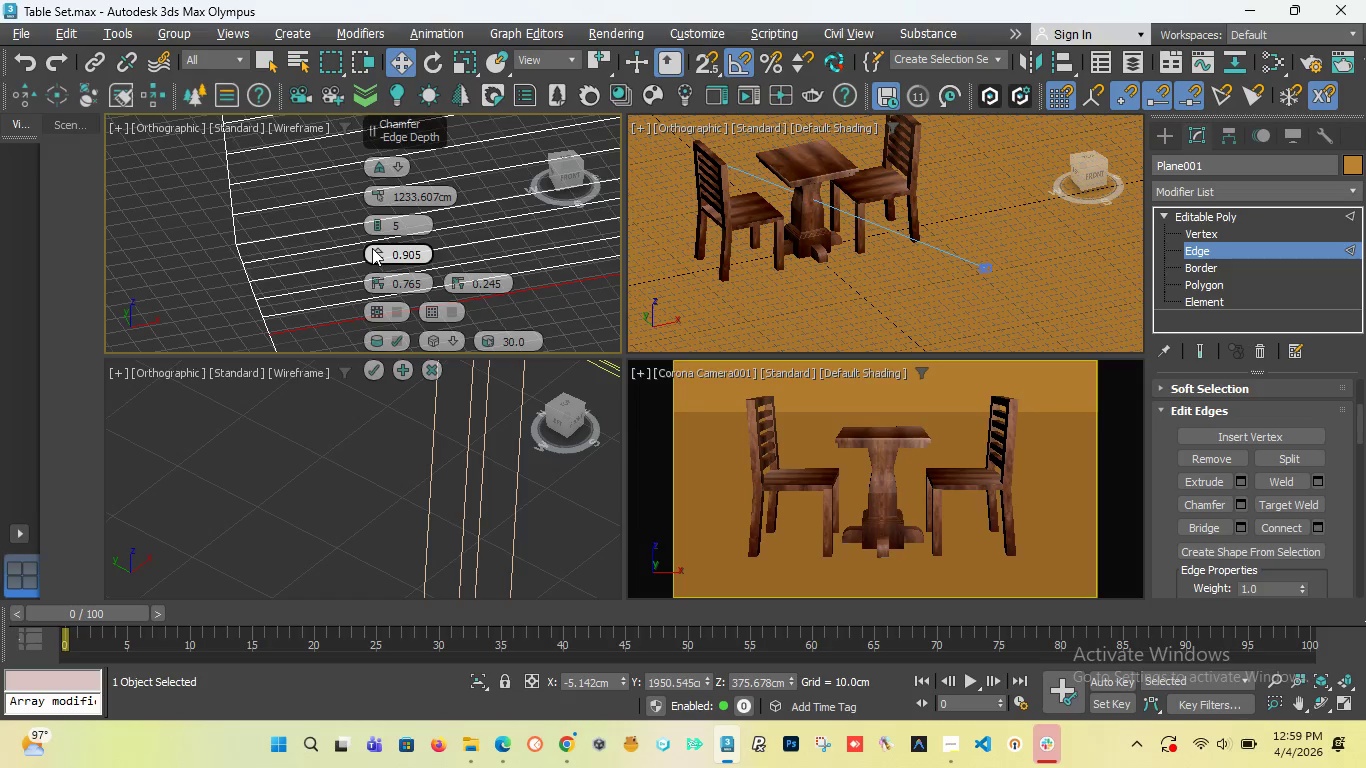 
left_click_drag(start_coordinate=[372, 248], to_coordinate=[376, 353])
 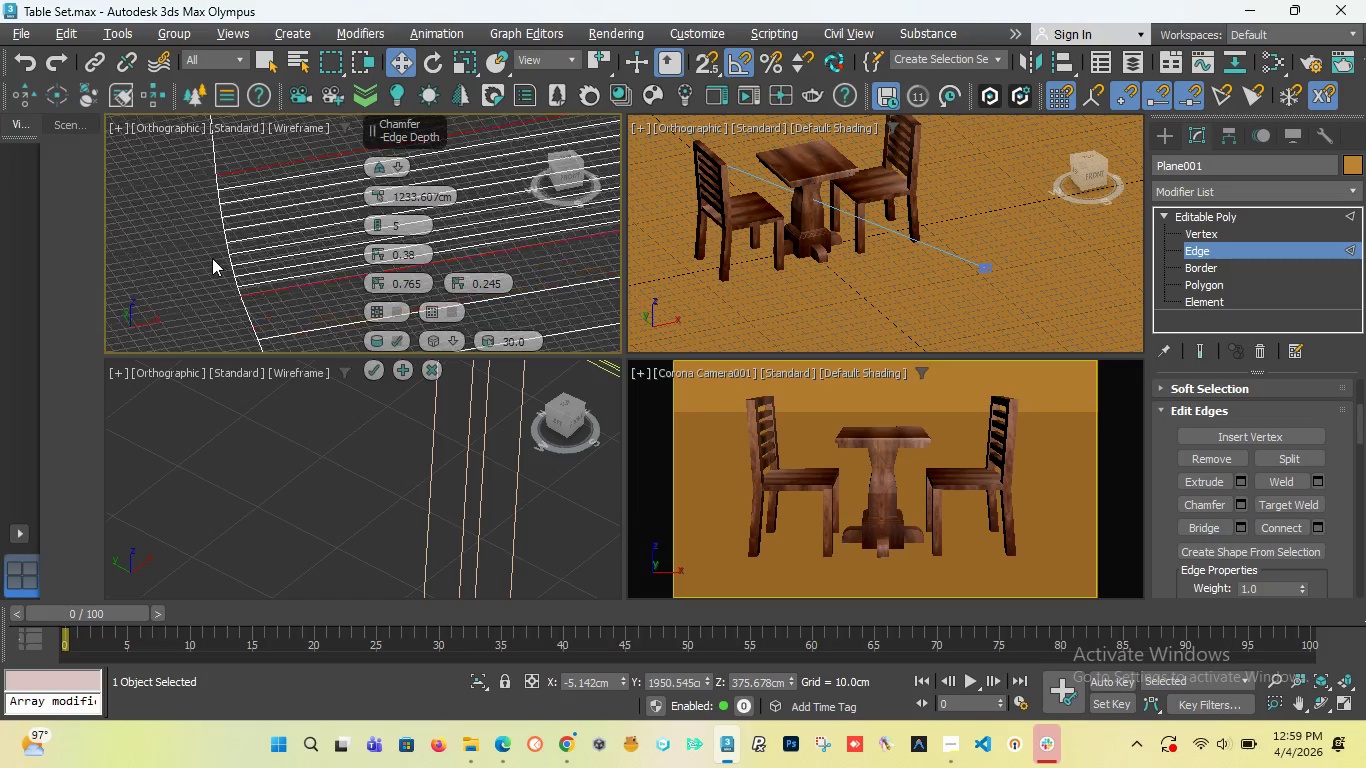 
scroll: coordinate [230, 270], scroll_direction: down, amount: 7.0
 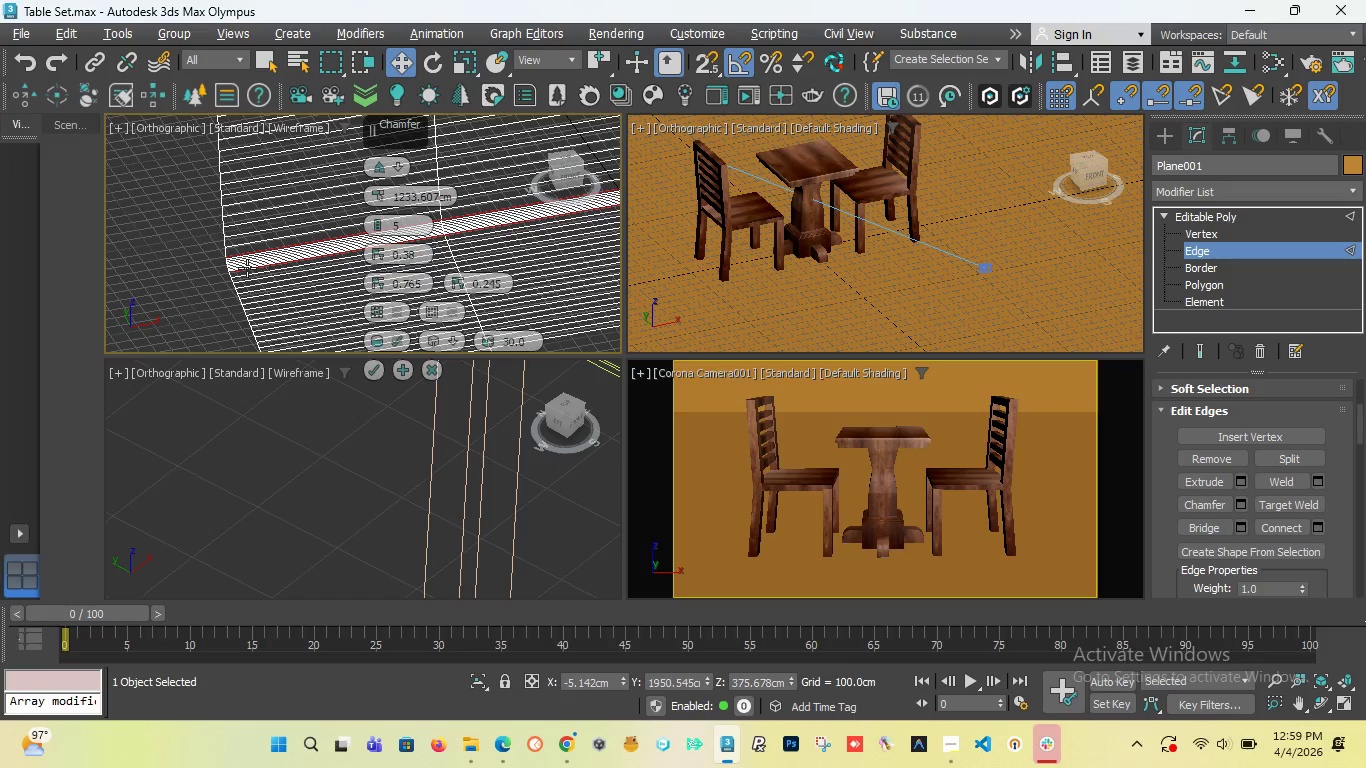 
scroll: coordinate [247, 268], scroll_direction: up, amount: 4.0
 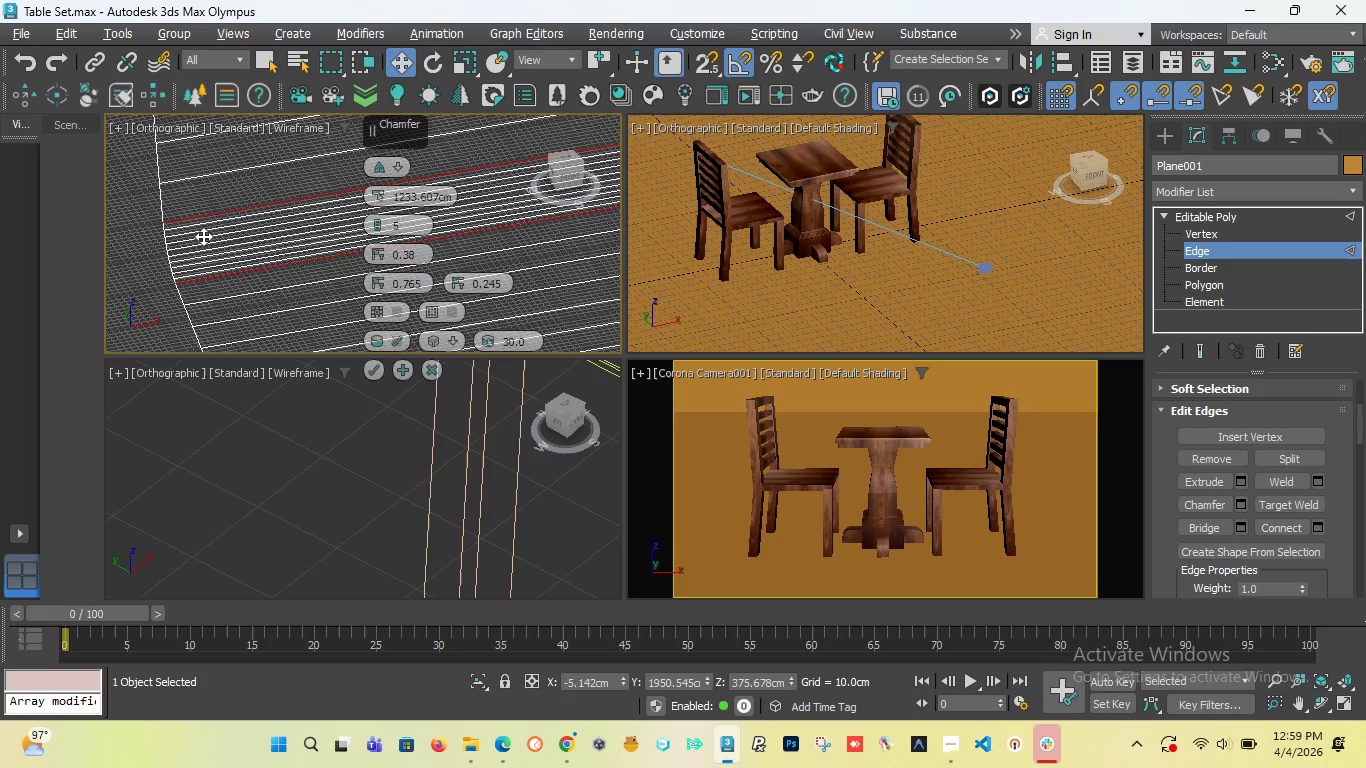 
scroll: coordinate [305, 240], scroll_direction: down, amount: 8.0
 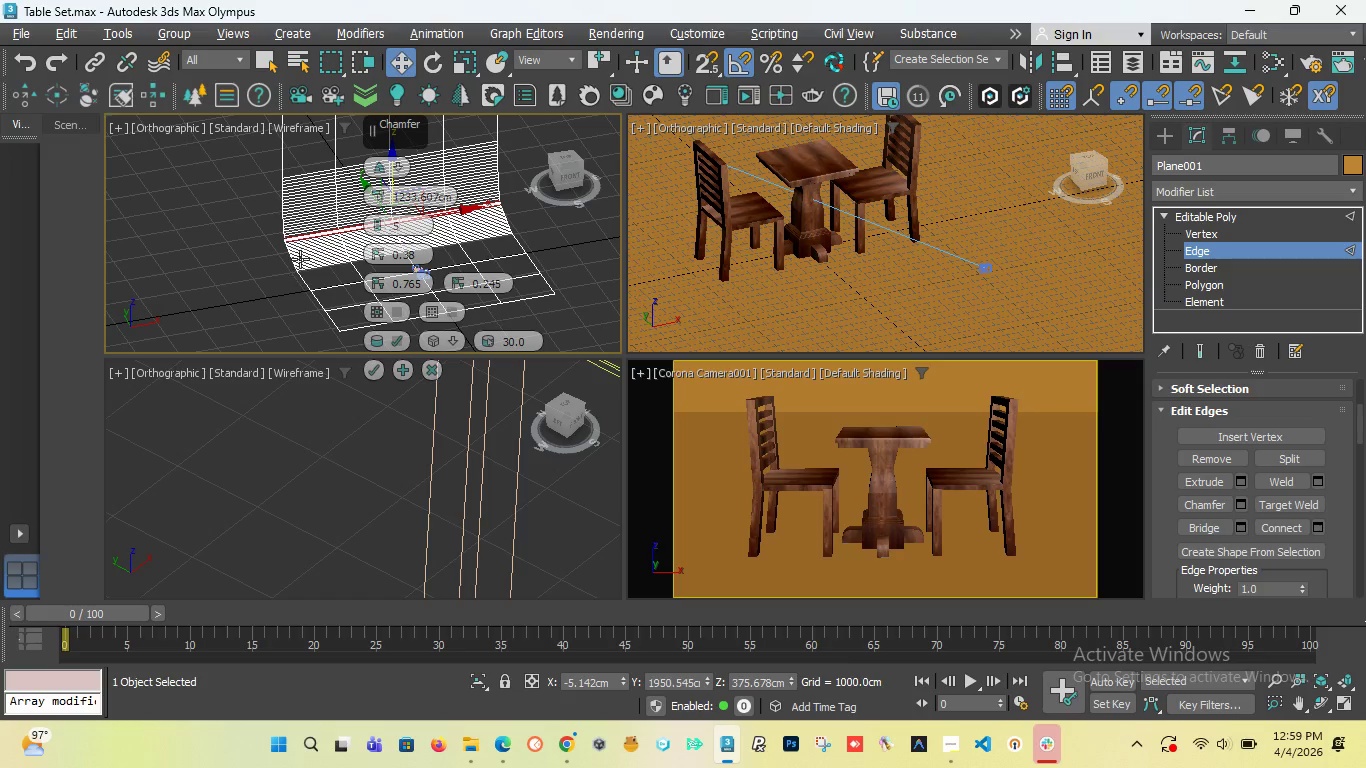 
scroll: coordinate [277, 265], scroll_direction: up, amount: 6.0
 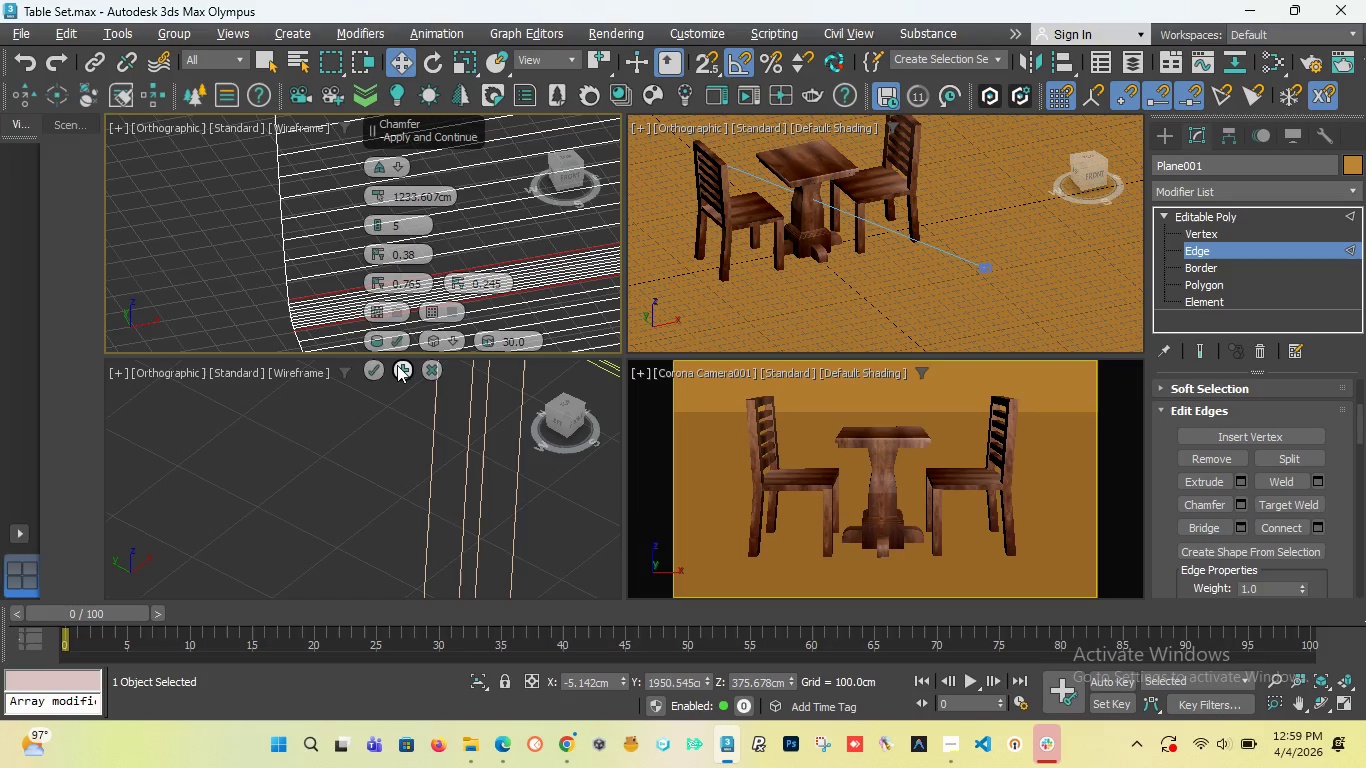 
left_click([372, 375])
 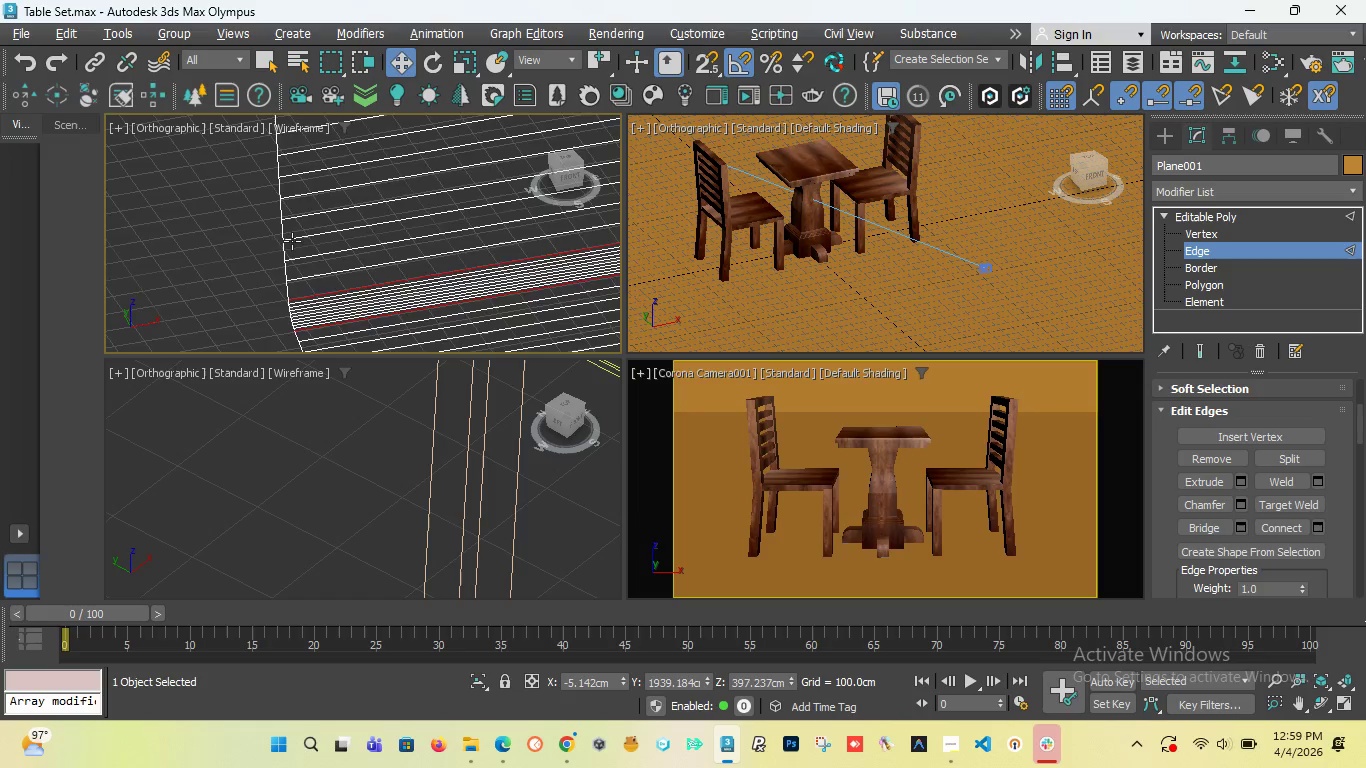 
scroll: coordinate [313, 234], scroll_direction: down, amount: 3.0
 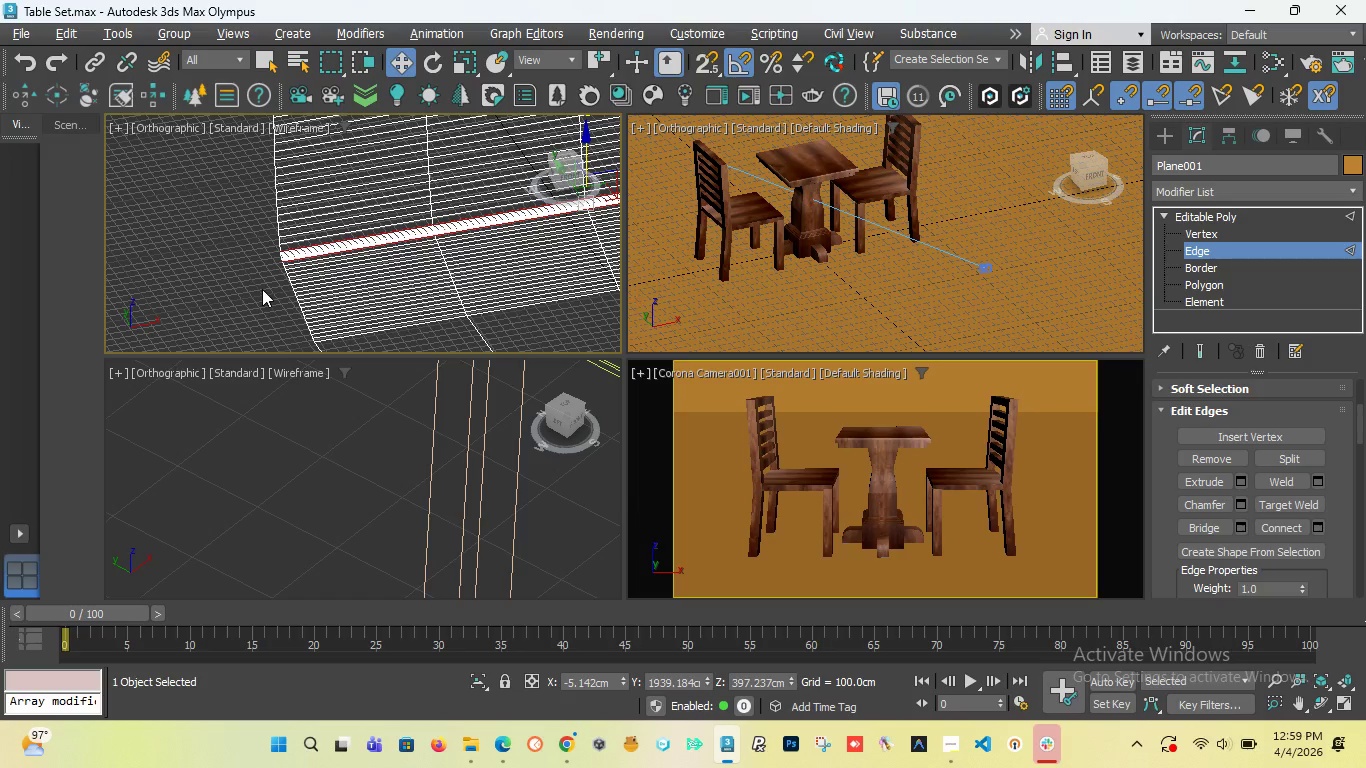 
left_click([259, 286])
 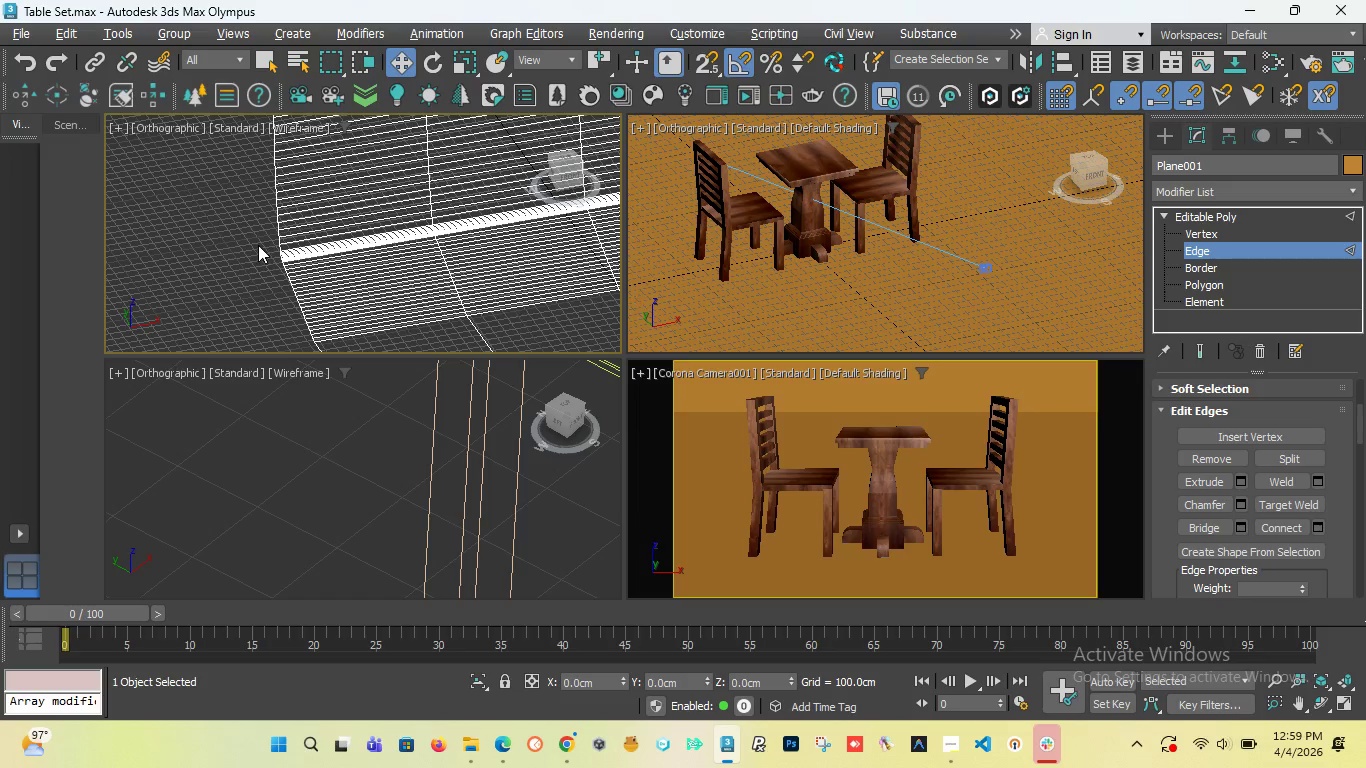 
left_click([258, 245])
 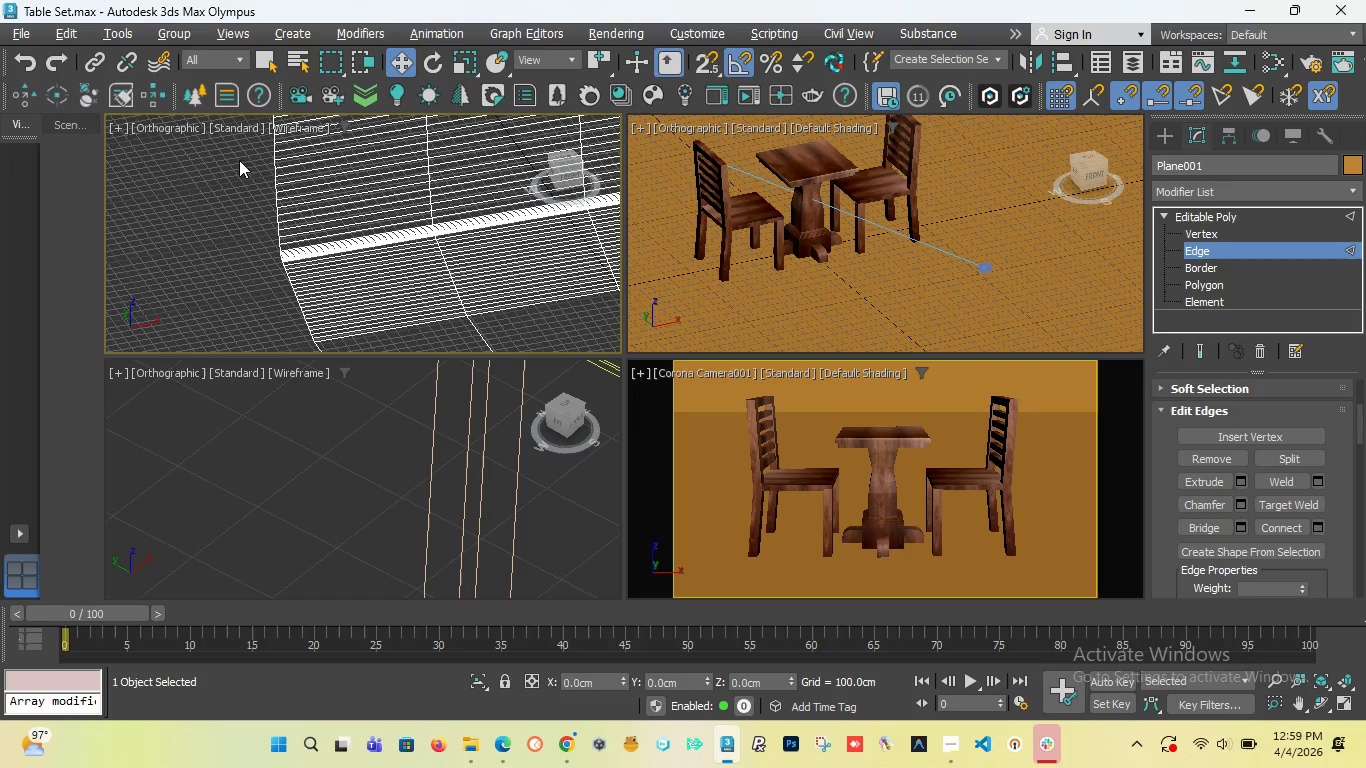 
left_click([19, 37])
 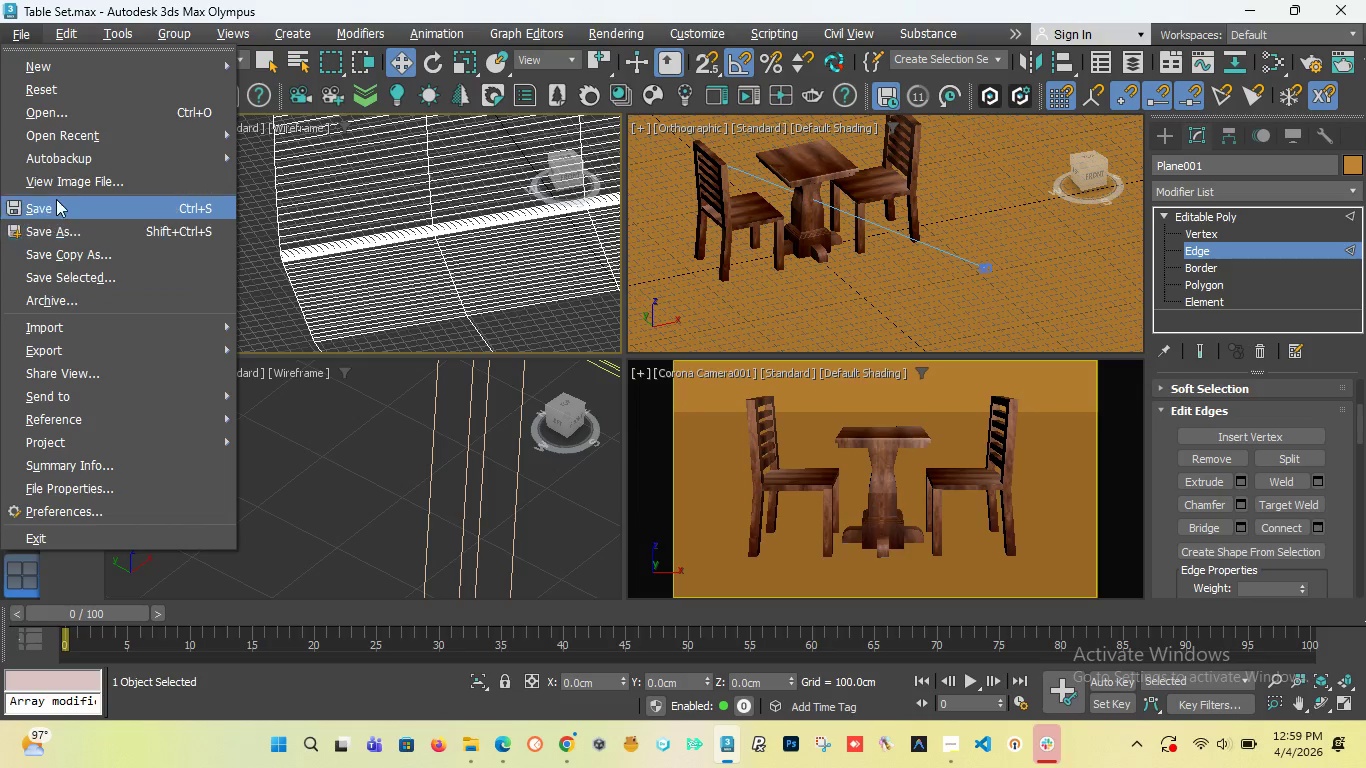 
left_click([56, 199])
 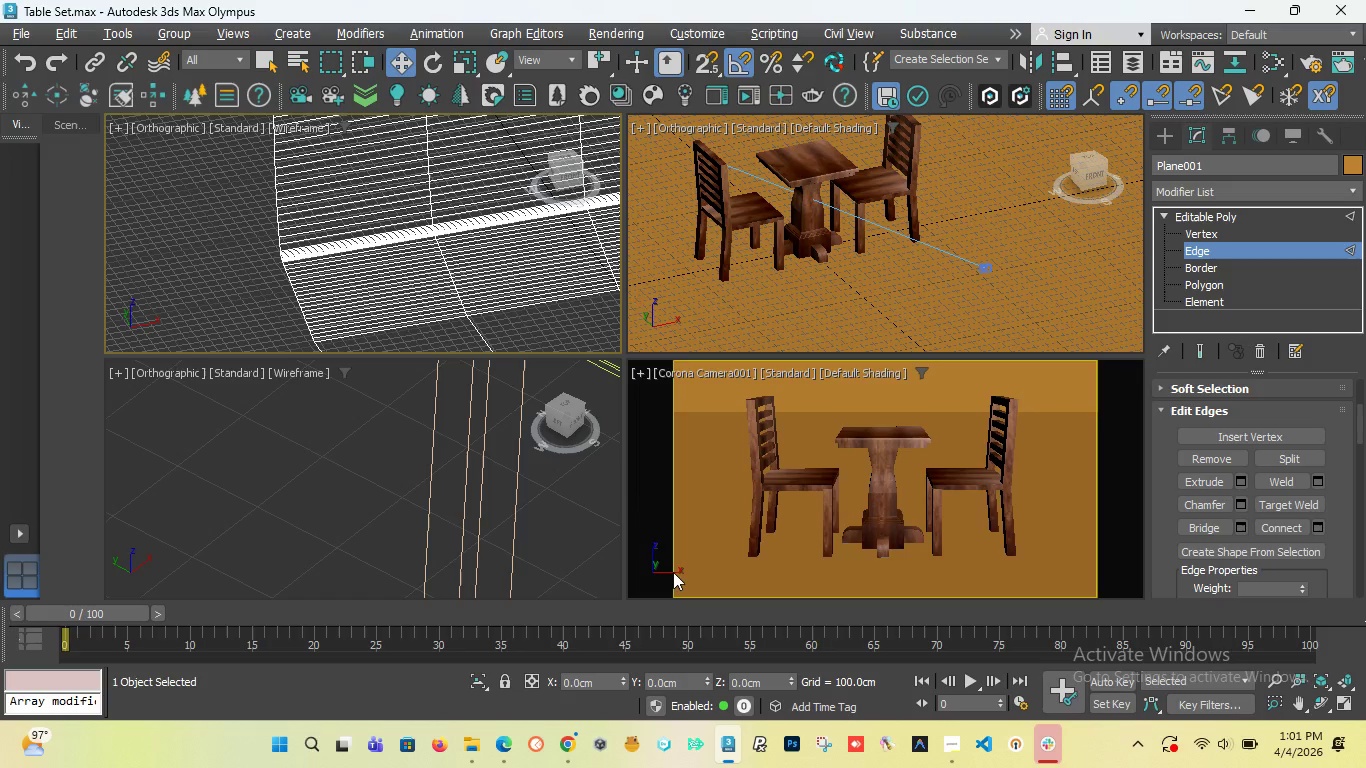 
wait(72.06)
 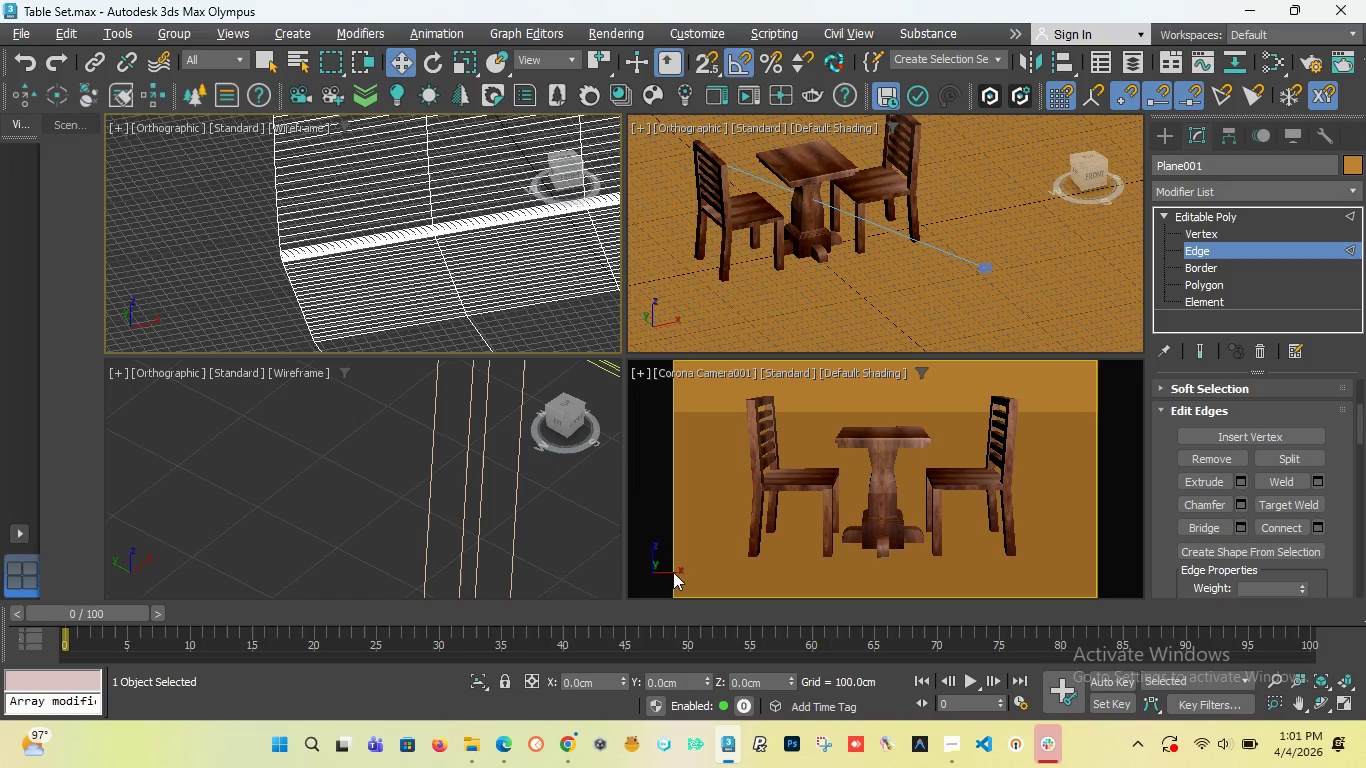 
left_click([22, 33])
 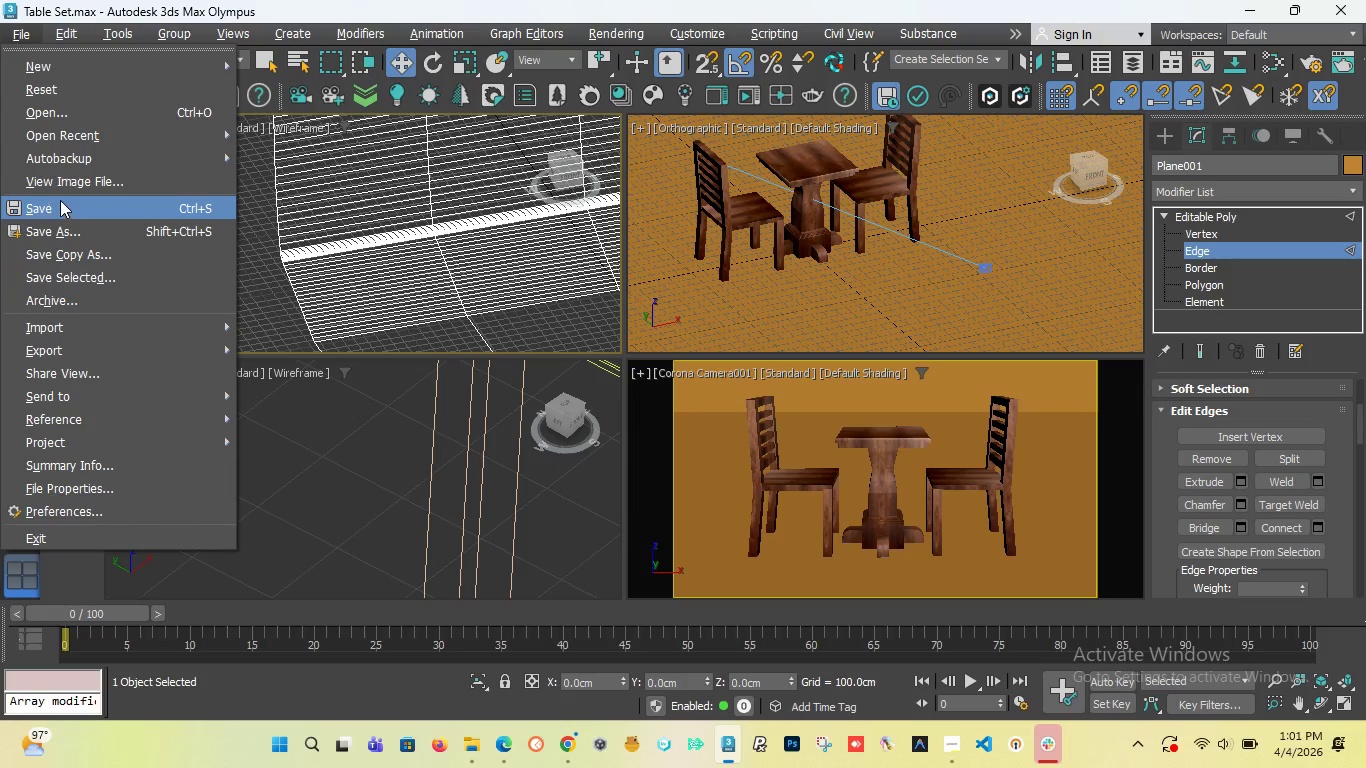 
left_click([60, 199])
 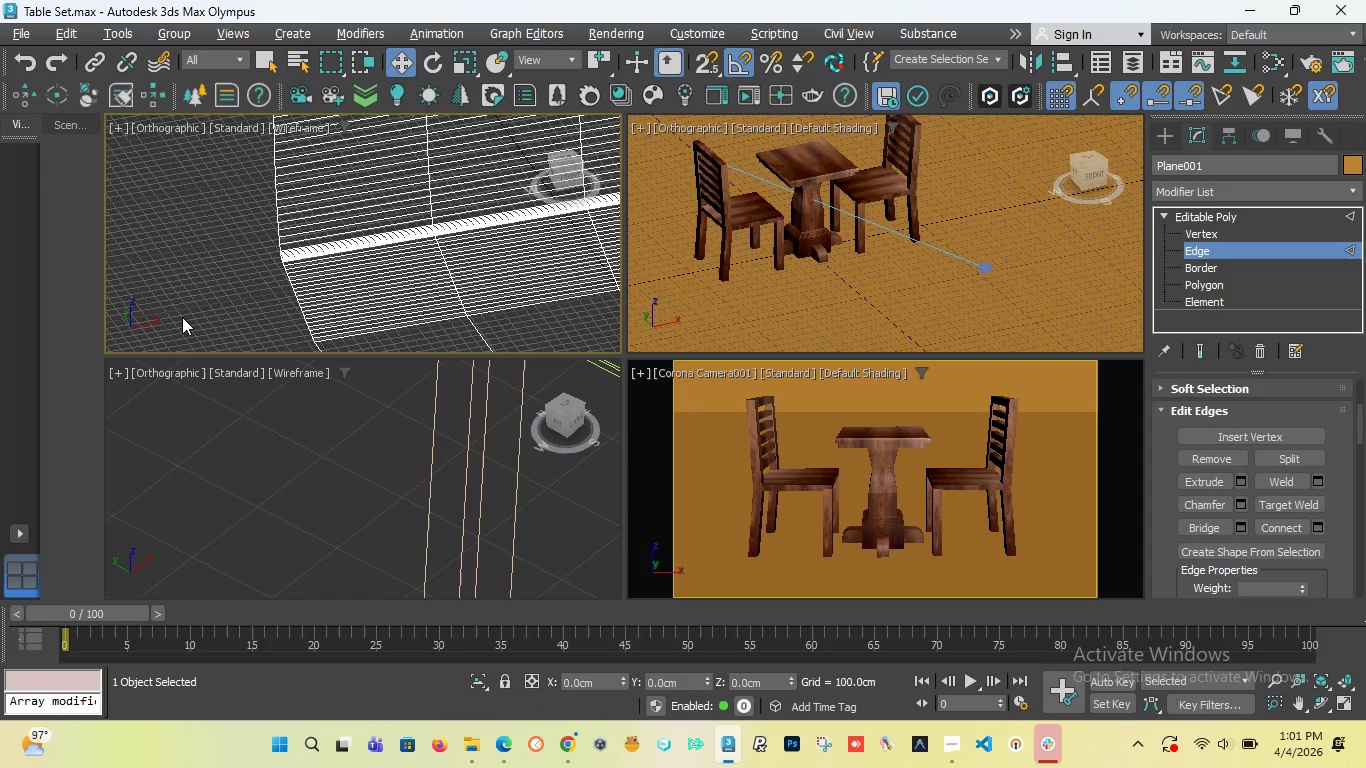 
wait(21.28)
 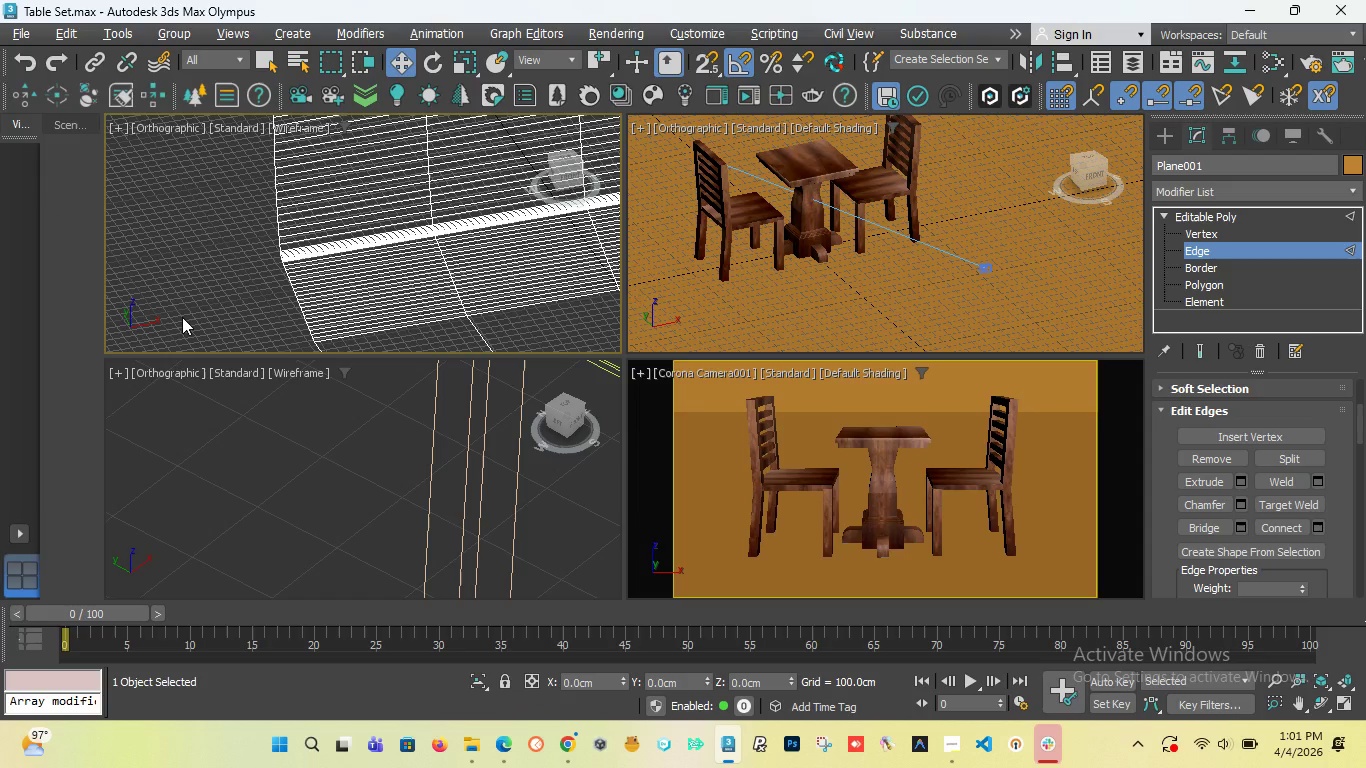 
left_click([1166, 130])
 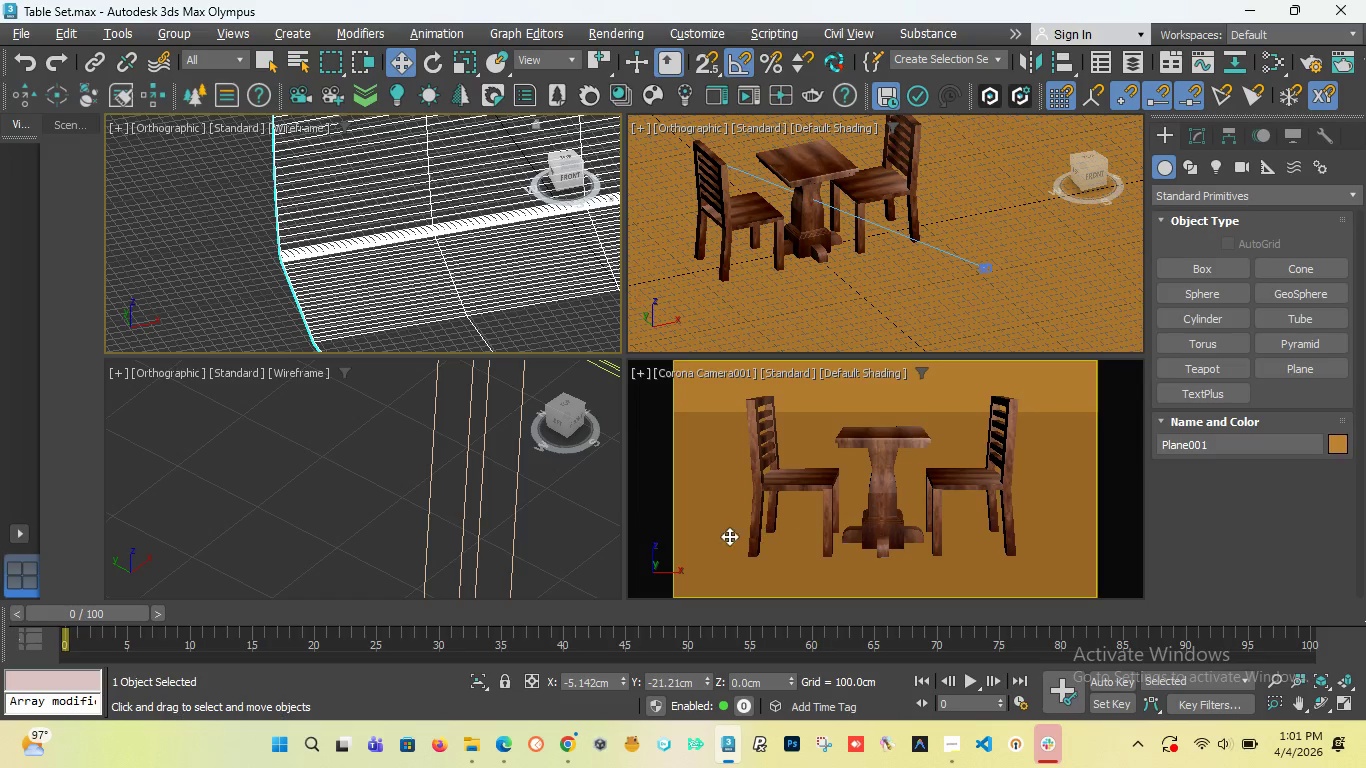 
left_click([721, 538])
 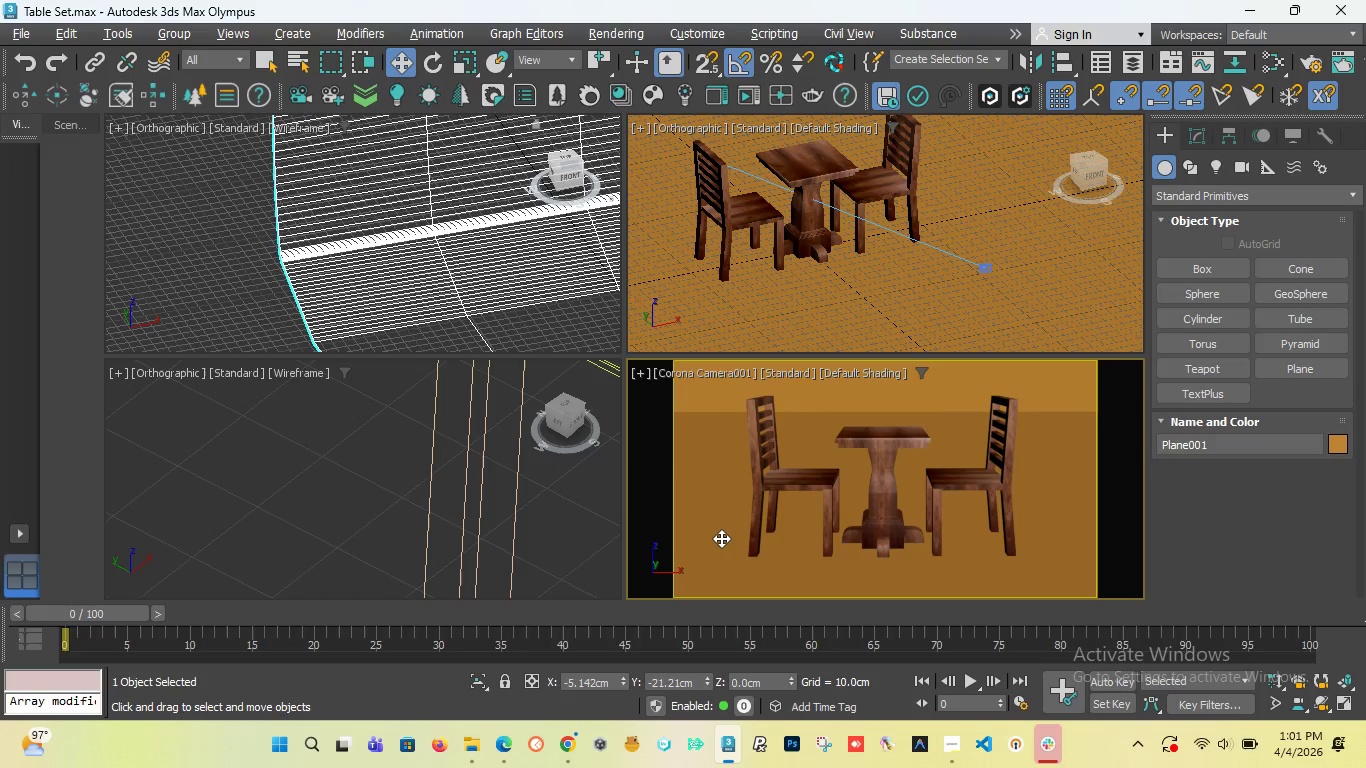 
wait(11.53)
 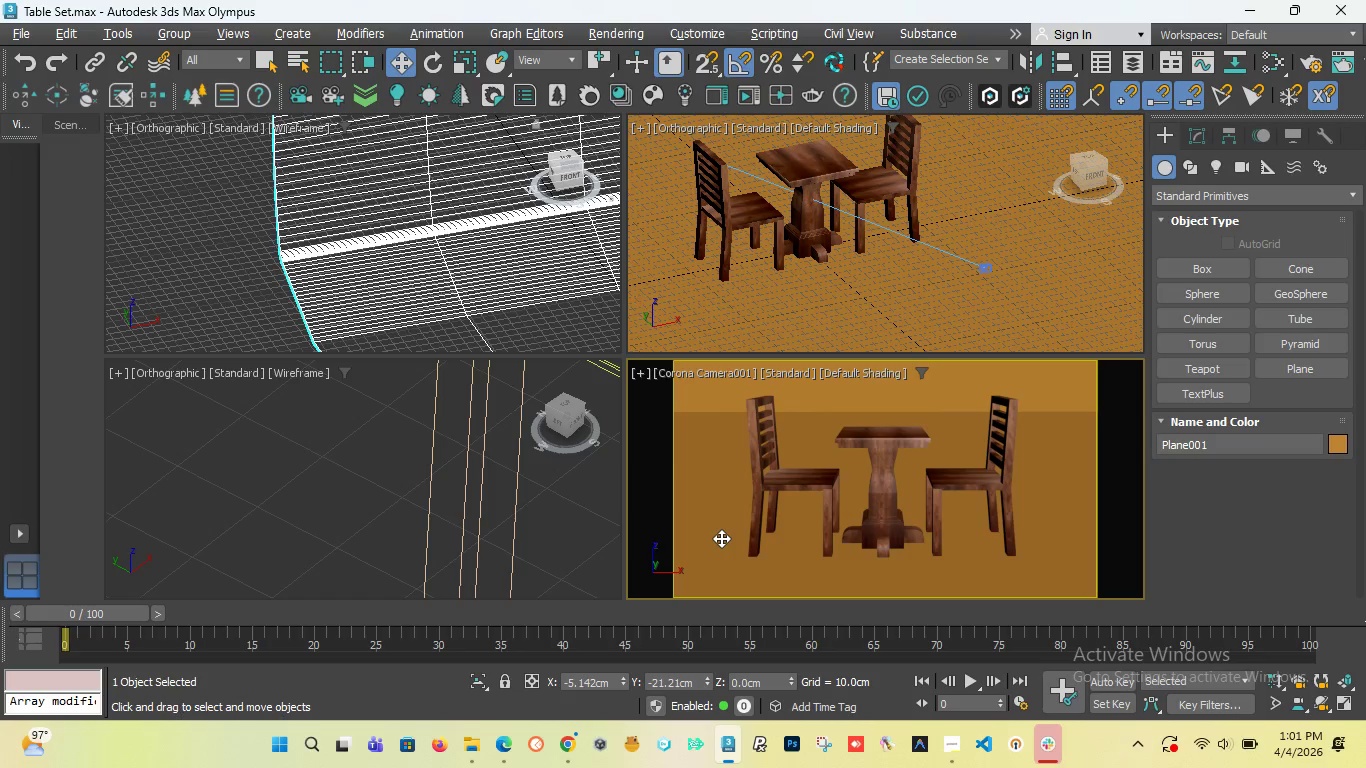 
key(Alt+W)
 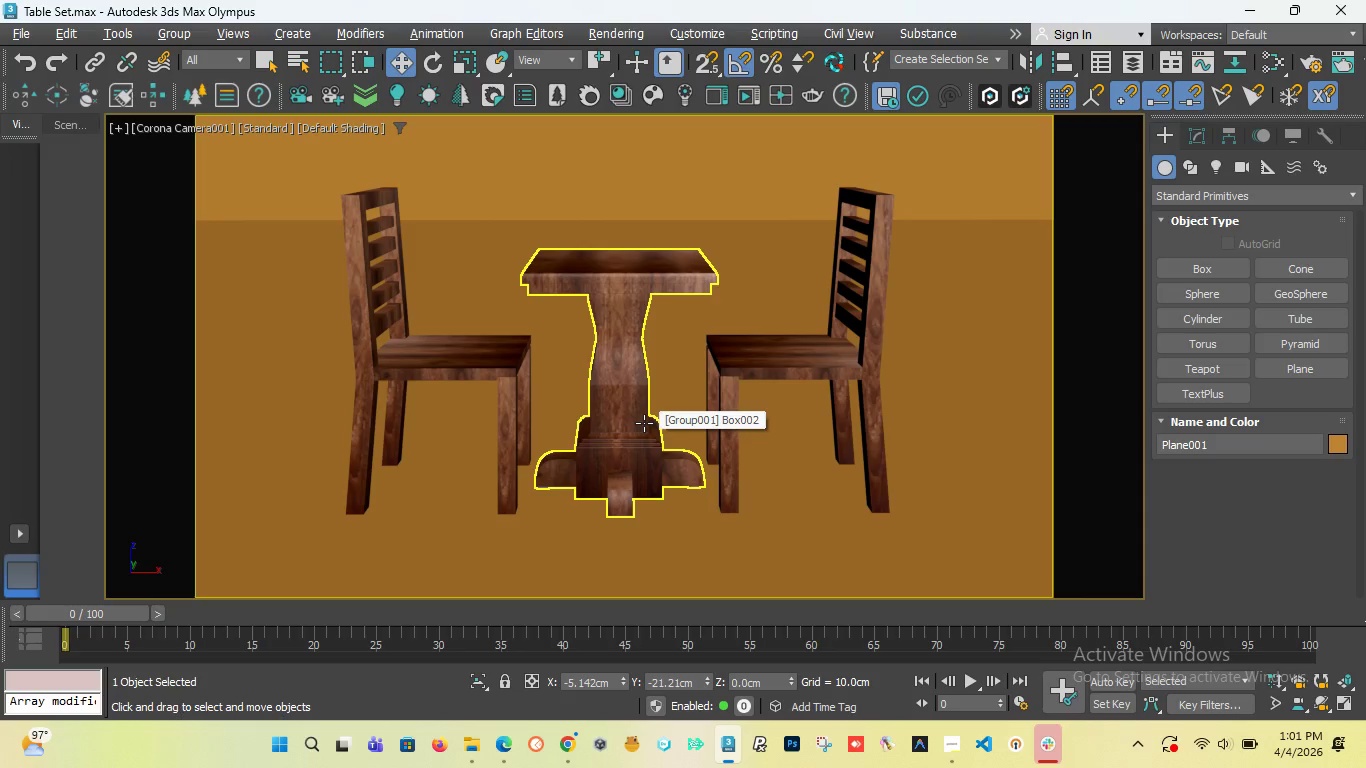 
scroll: coordinate [801, 353], scroll_direction: up, amount: 3.0
 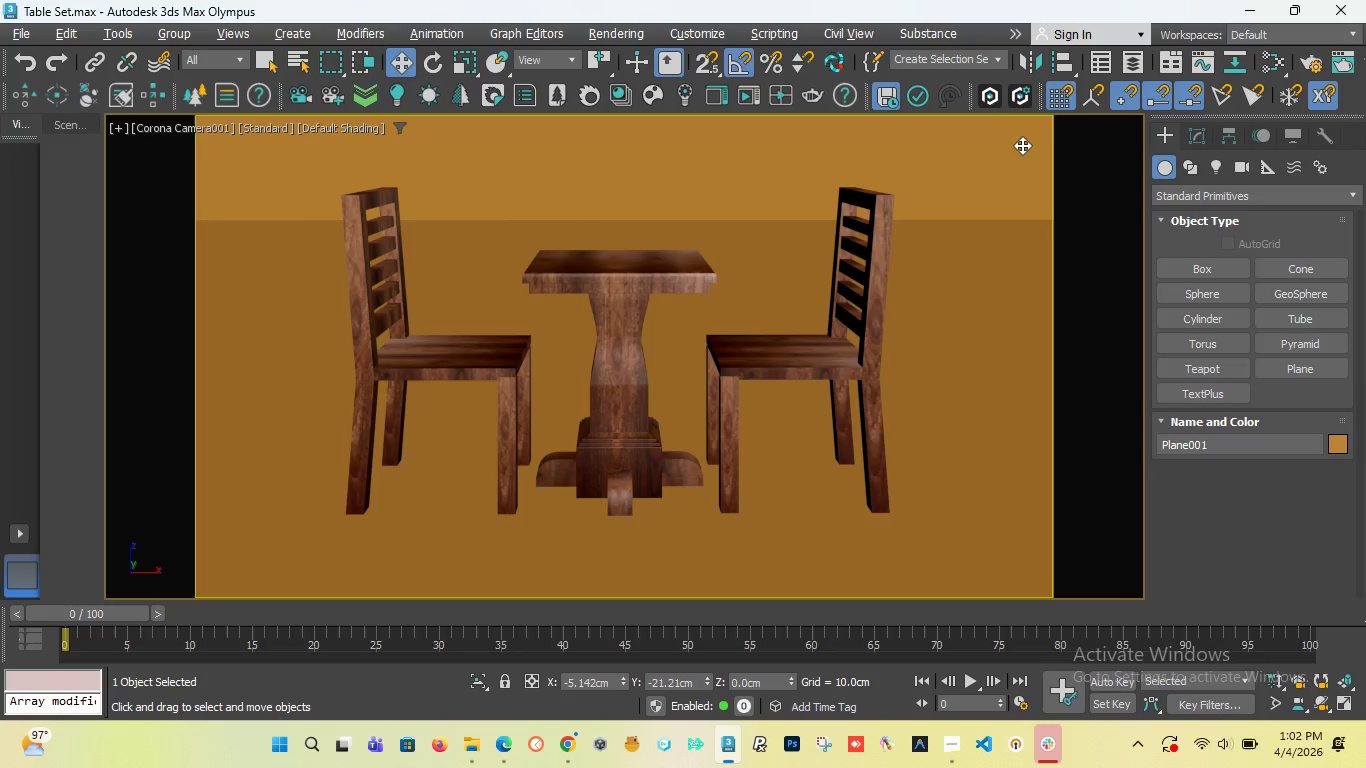 
wait(23.47)
 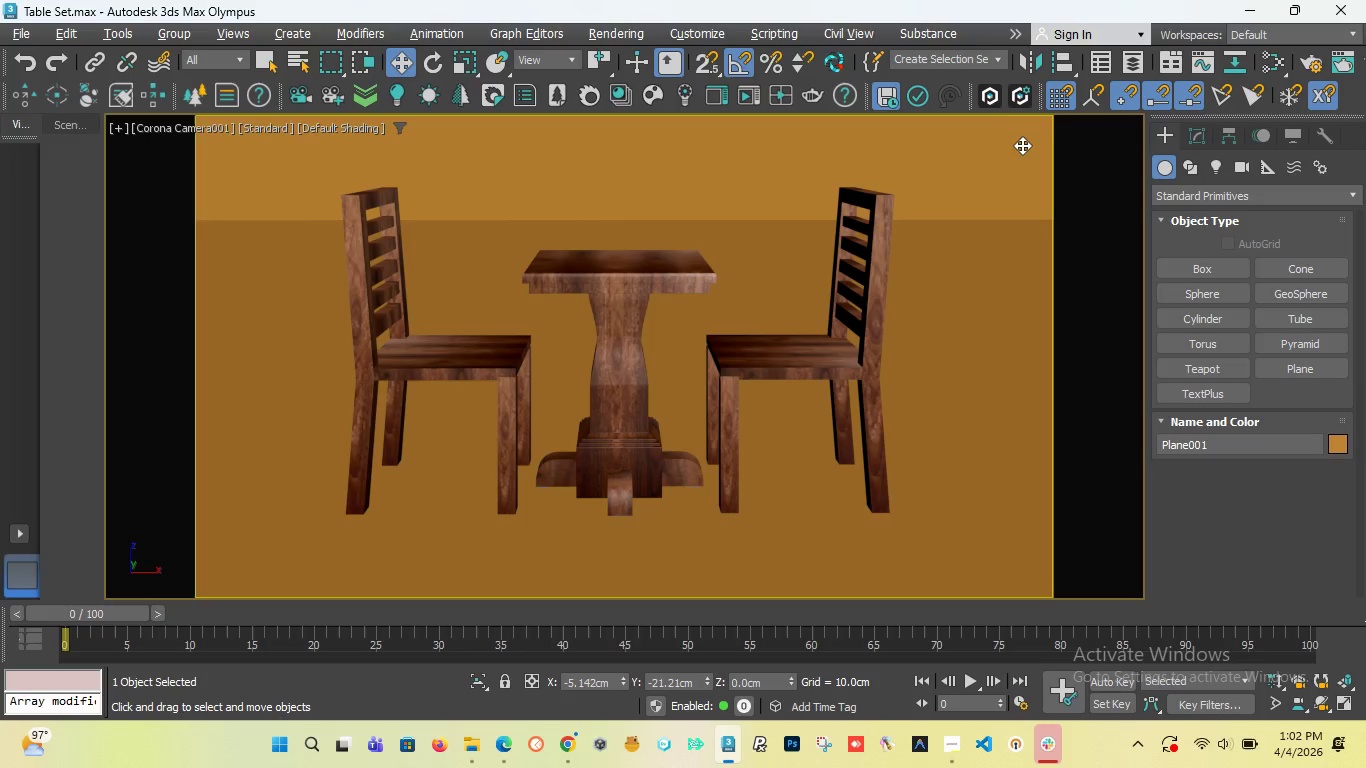 
left_click([252, 274])
 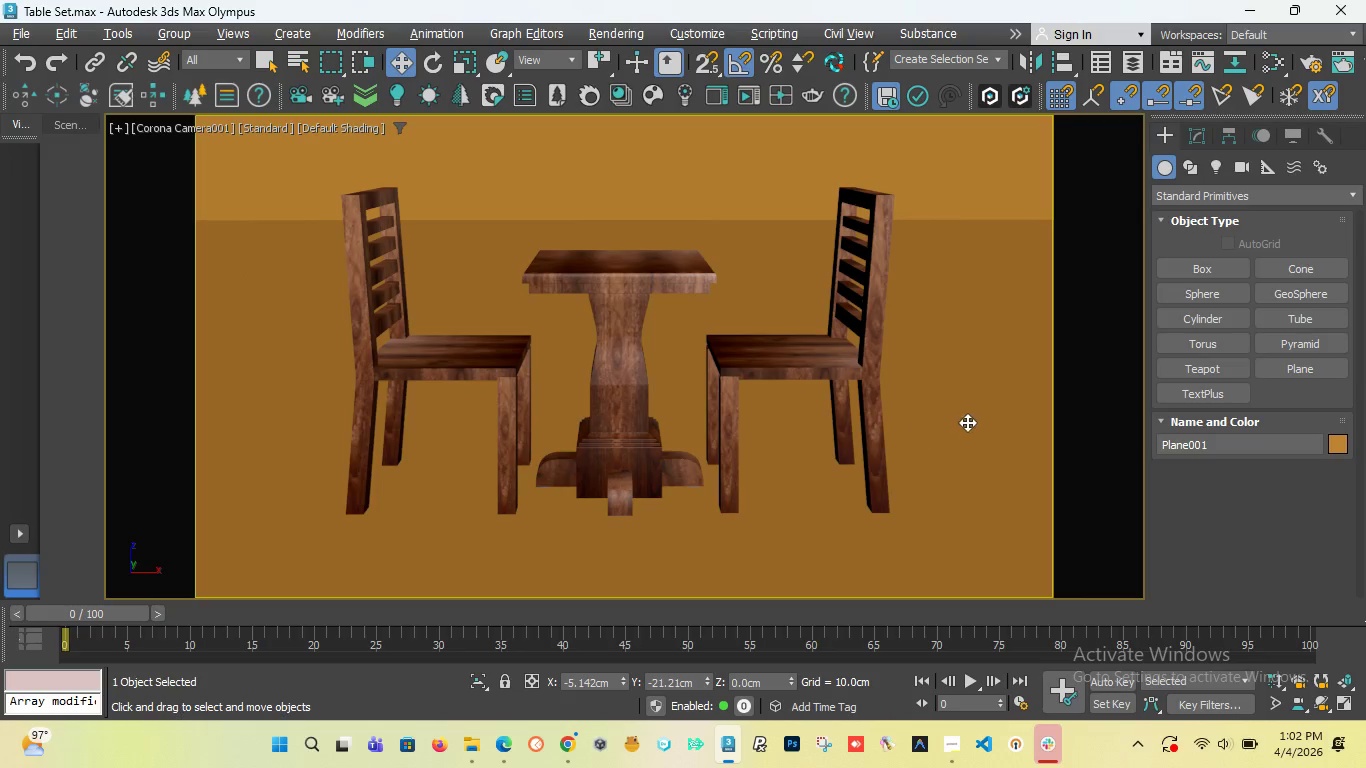 
left_click([967, 421])
 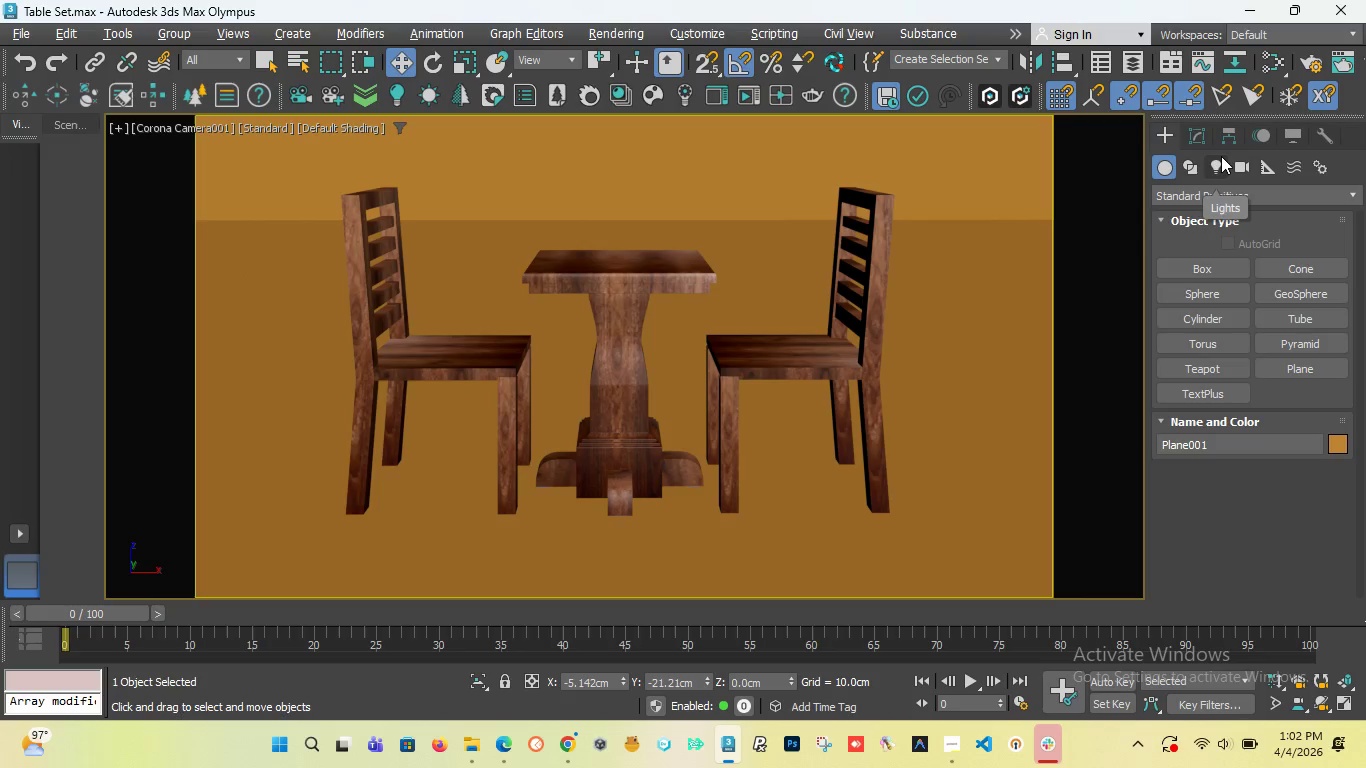 
left_click([1281, 58])
 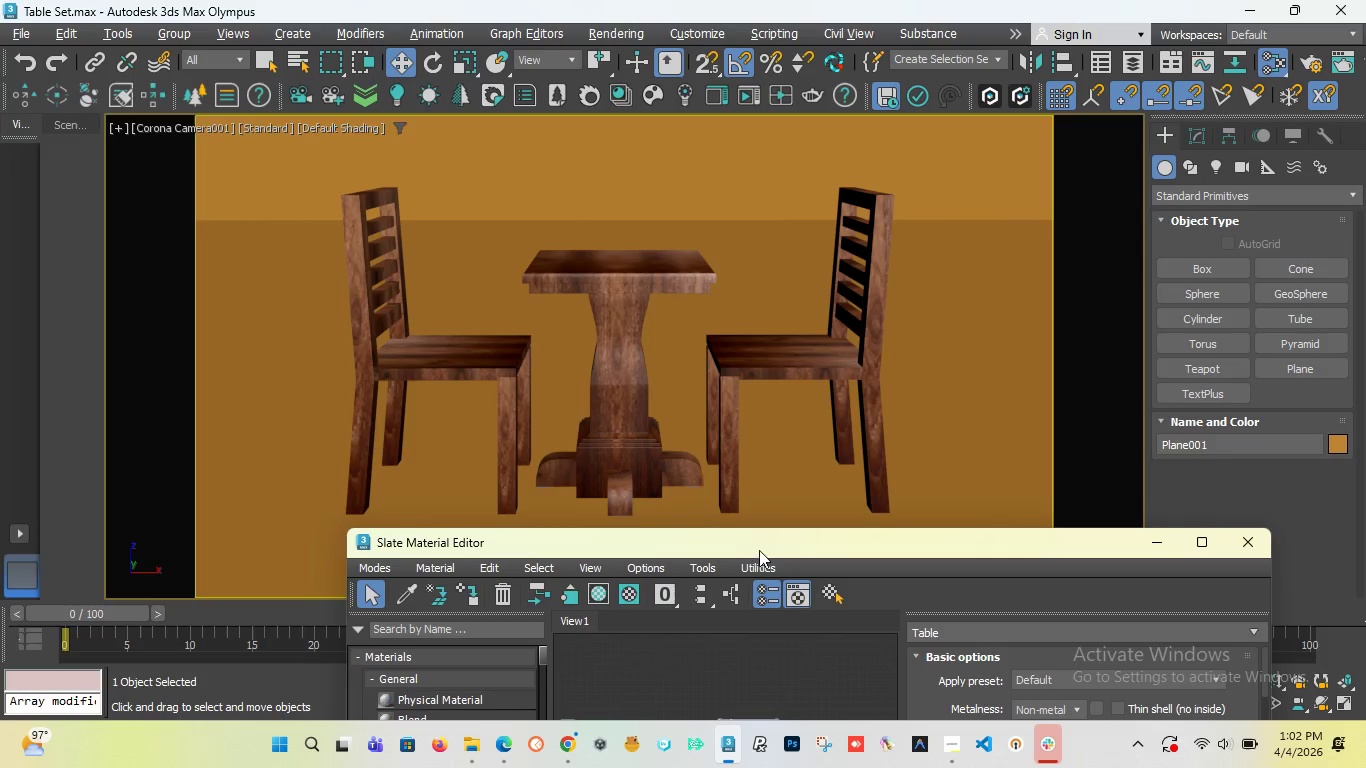 
left_click_drag(start_coordinate=[757, 553], to_coordinate=[694, 295])
 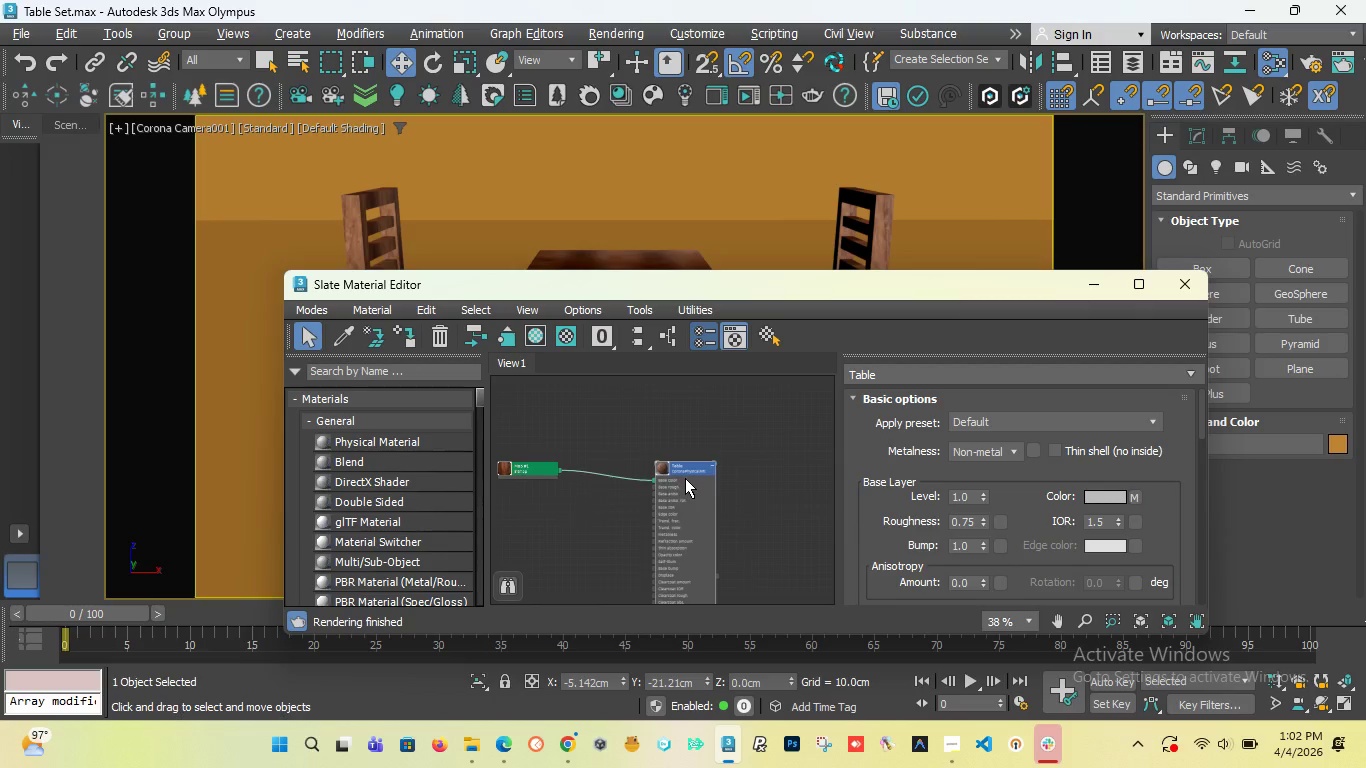 
scroll: coordinate [685, 478], scroll_direction: down, amount: 5.0
 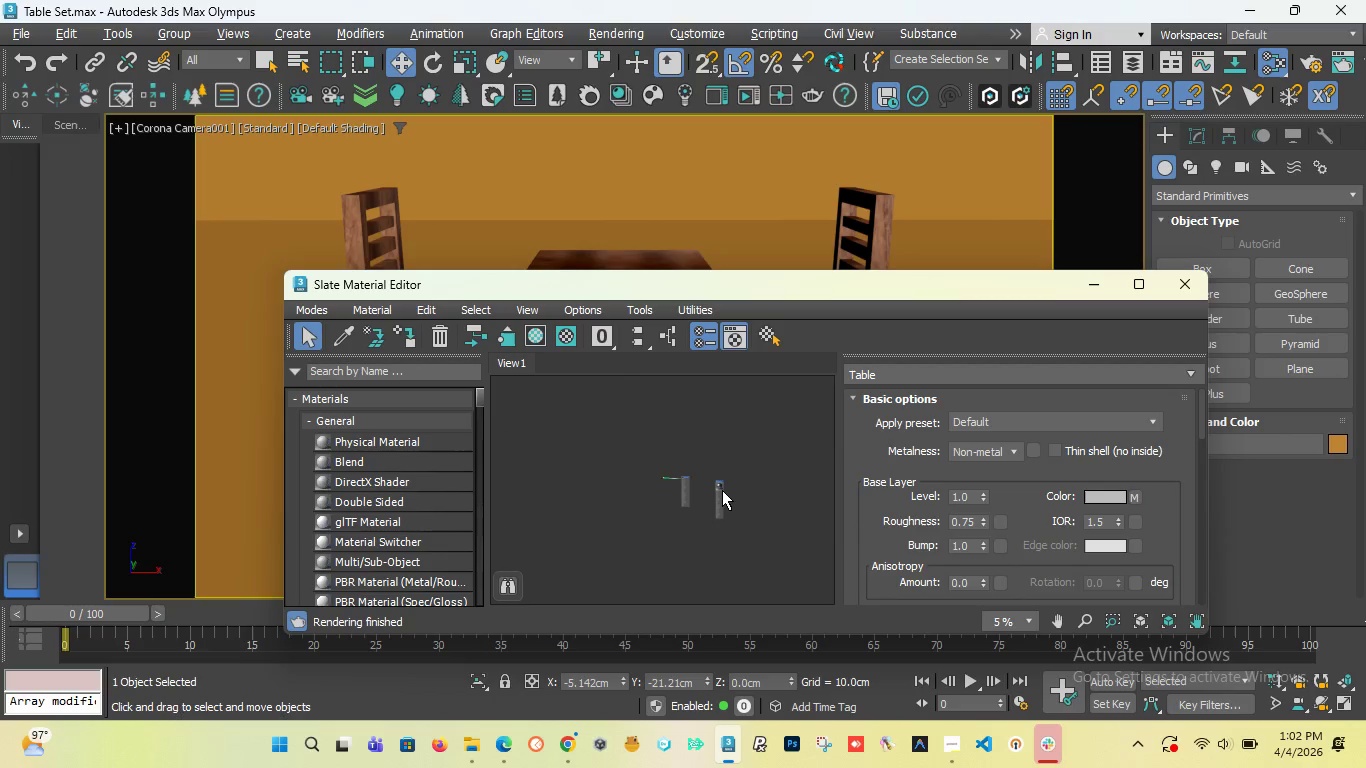 
scroll: coordinate [725, 491], scroll_direction: up, amount: 3.0
 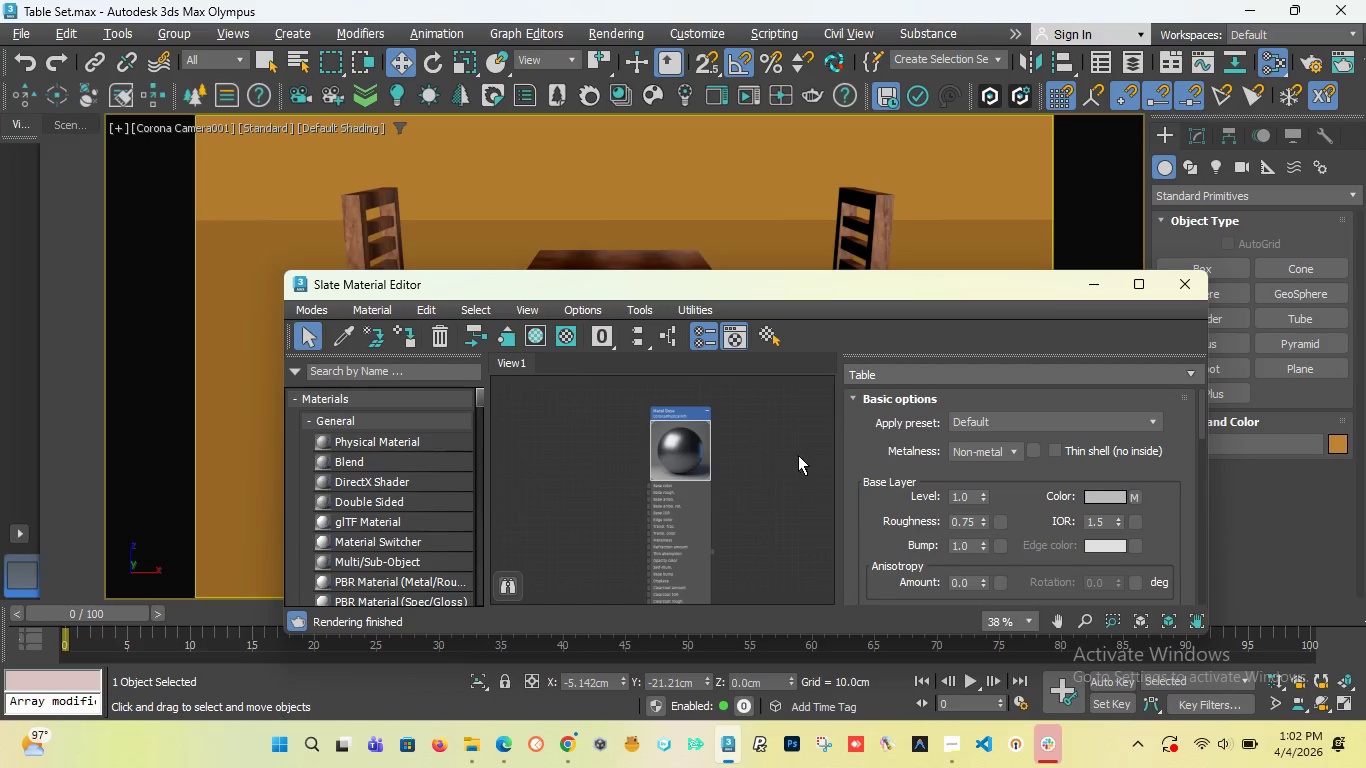 
right_click([798, 455])
 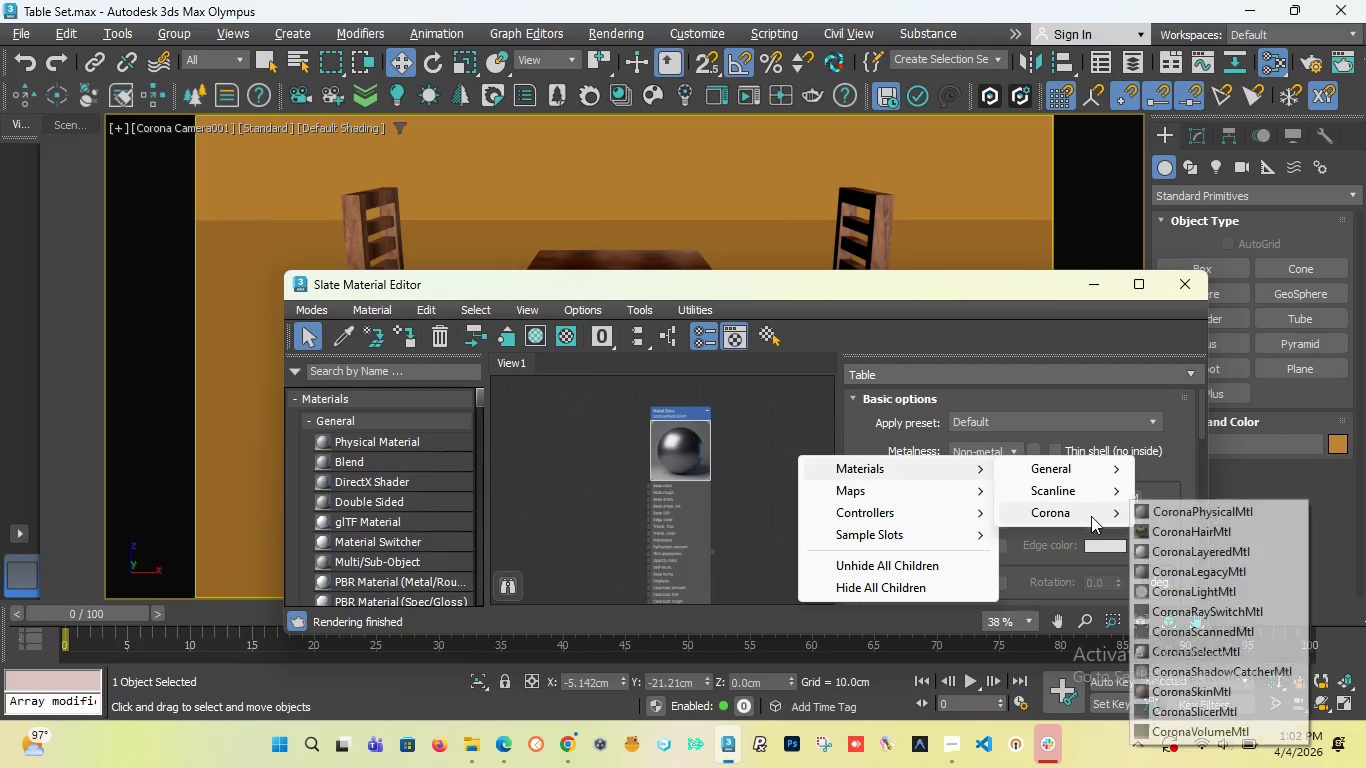 
left_click([1201, 517])
 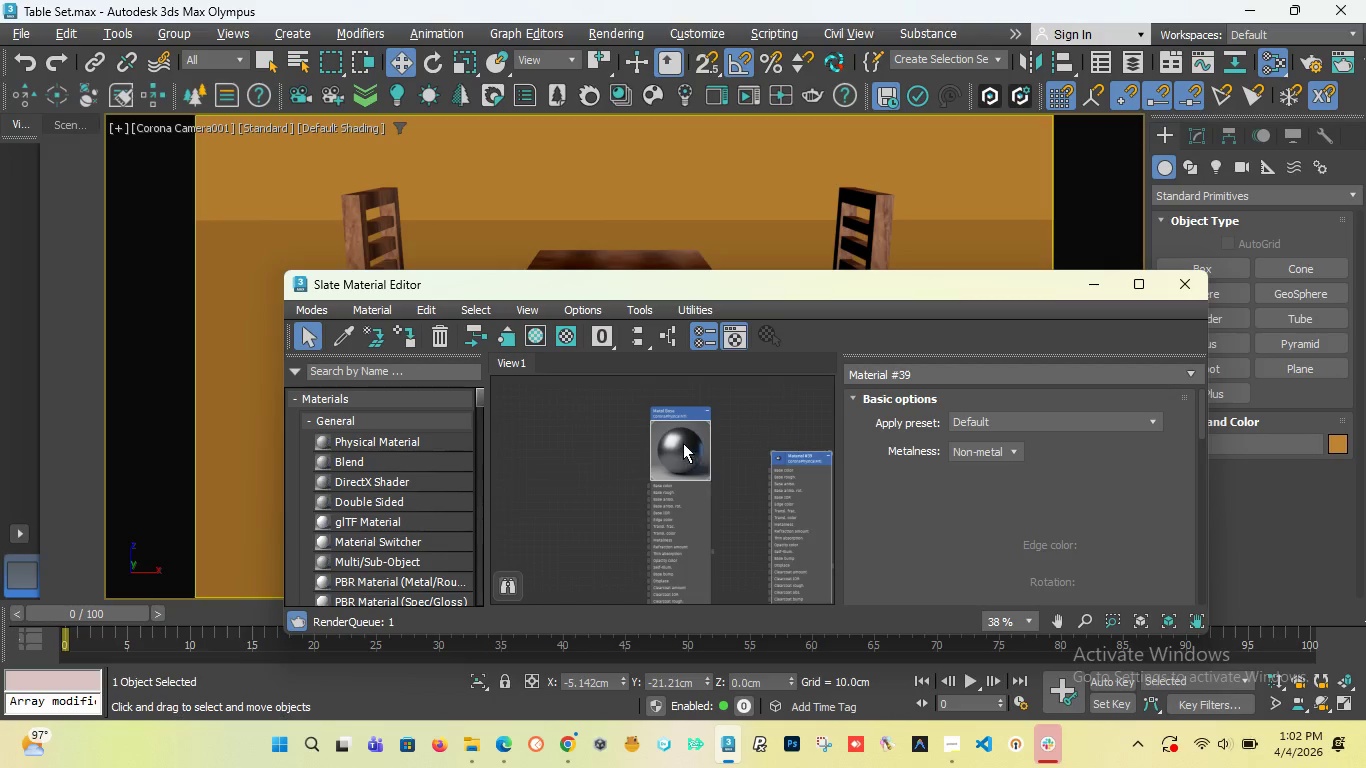 
left_click_drag(start_coordinate=[683, 437], to_coordinate=[508, 437])
 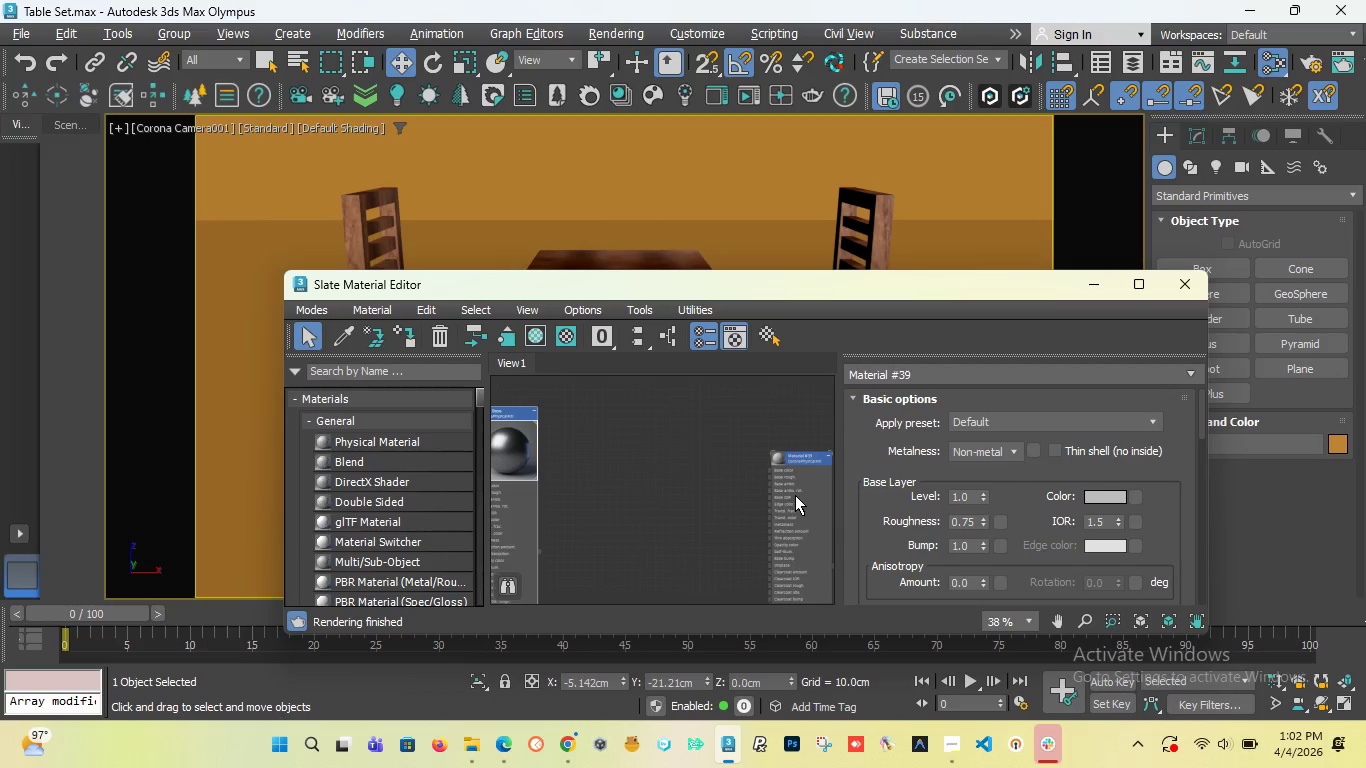 
left_click_drag(start_coordinate=[795, 495], to_coordinate=[647, 464])
 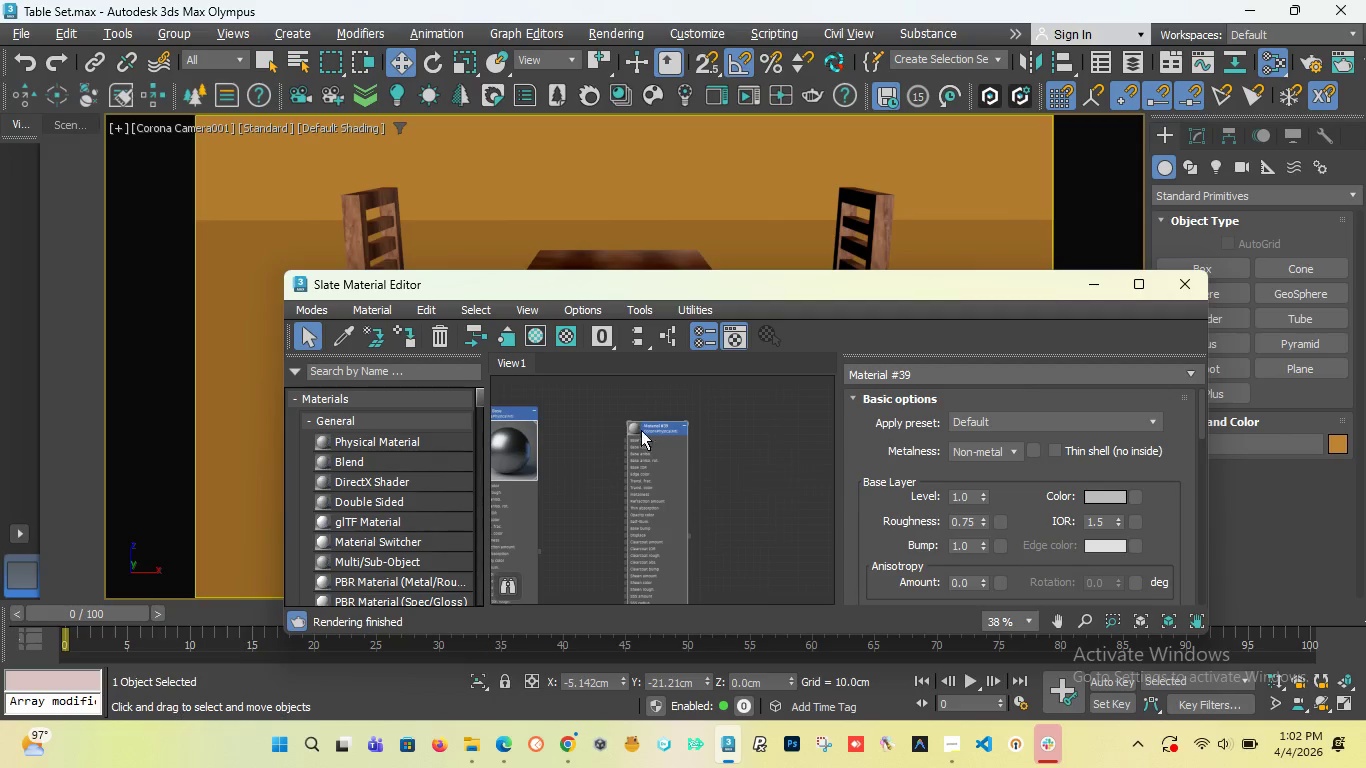 
scroll: coordinate [616, 448], scroll_direction: down, amount: 3.0
 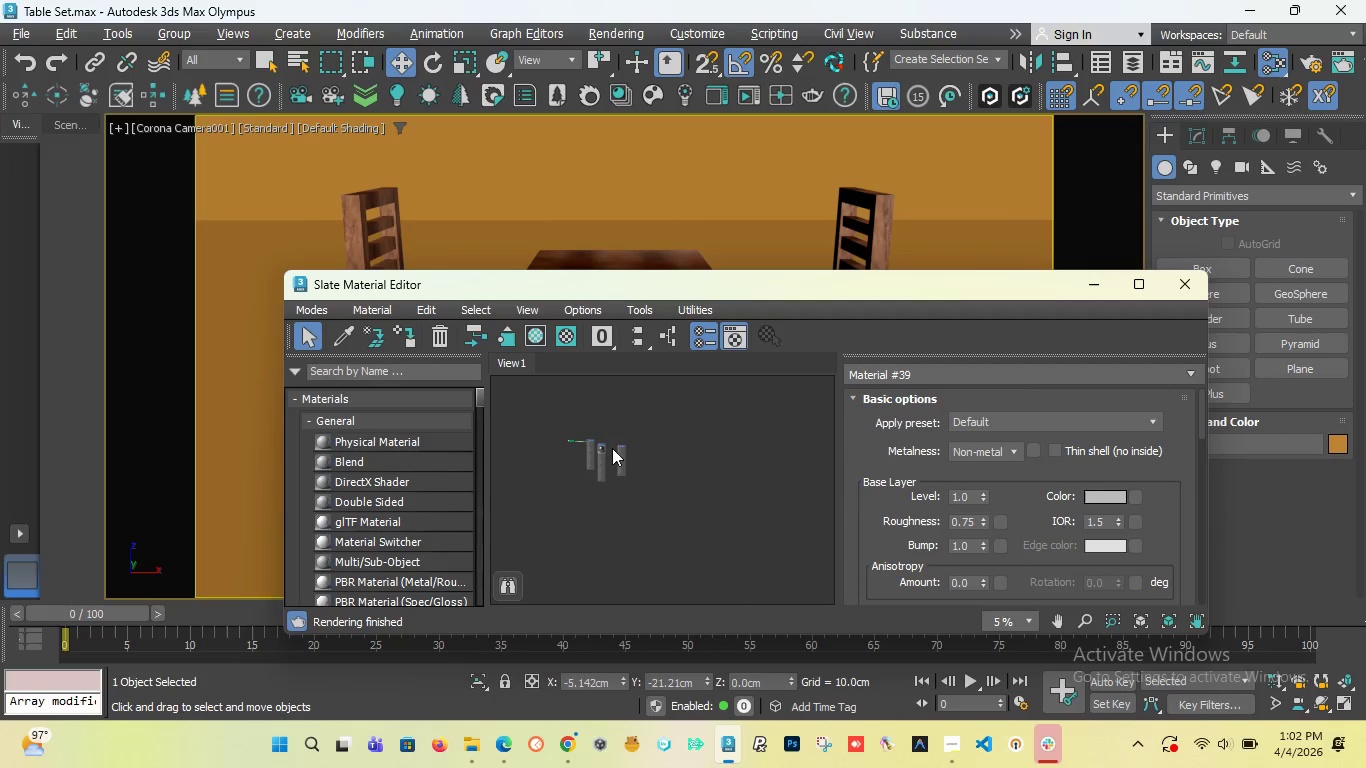 
scroll: coordinate [611, 448], scroll_direction: up, amount: 1.0
 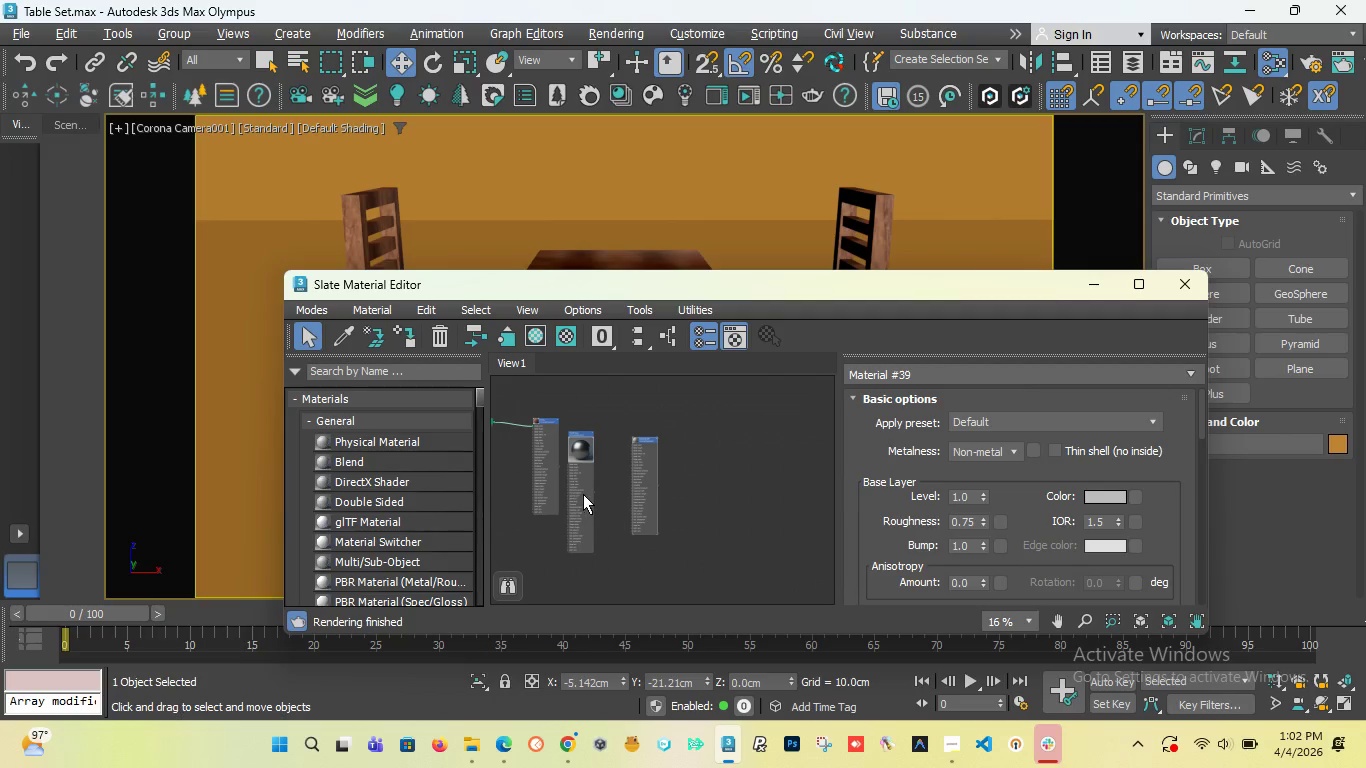 
left_click_drag(start_coordinate=[581, 494], to_coordinate=[596, 484])
 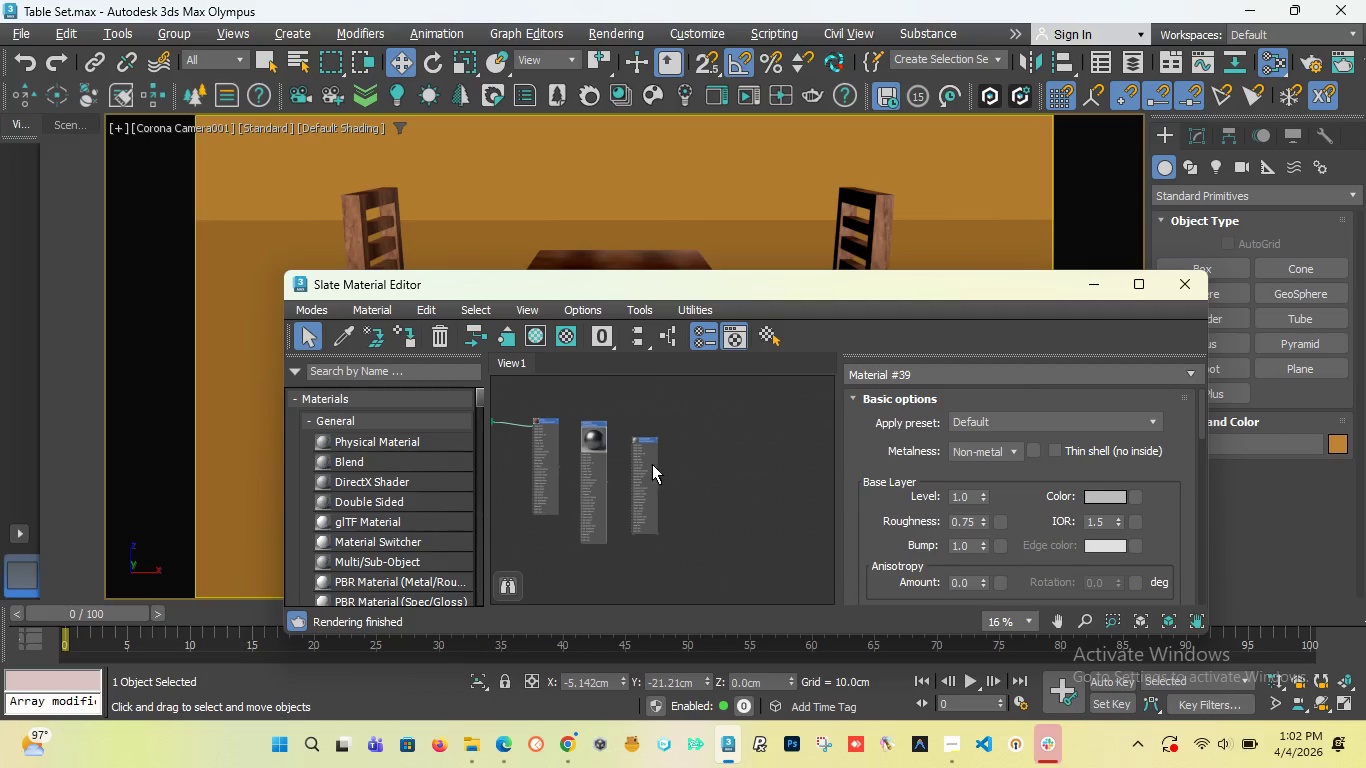 
left_click_drag(start_coordinate=[650, 464], to_coordinate=[667, 455])
 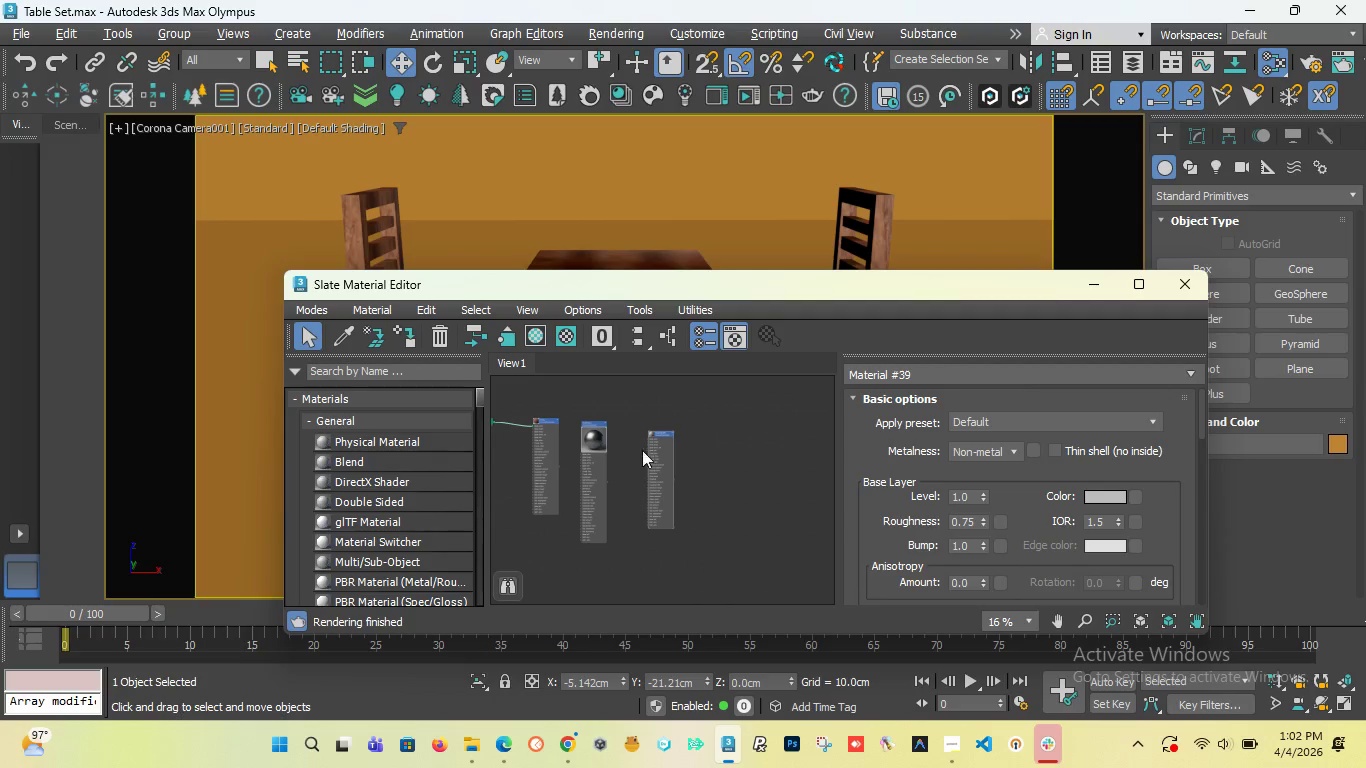 
left_click([665, 466])
 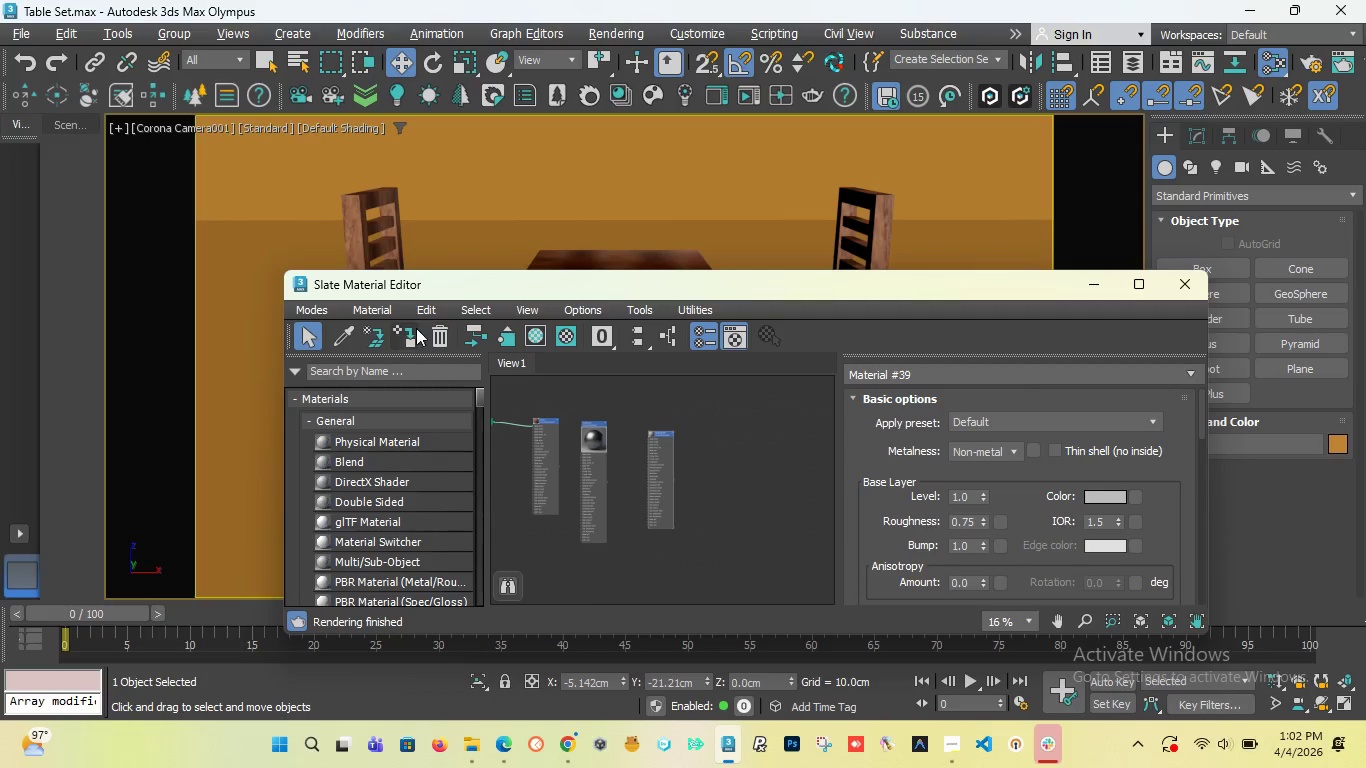 
left_click([409, 343])
 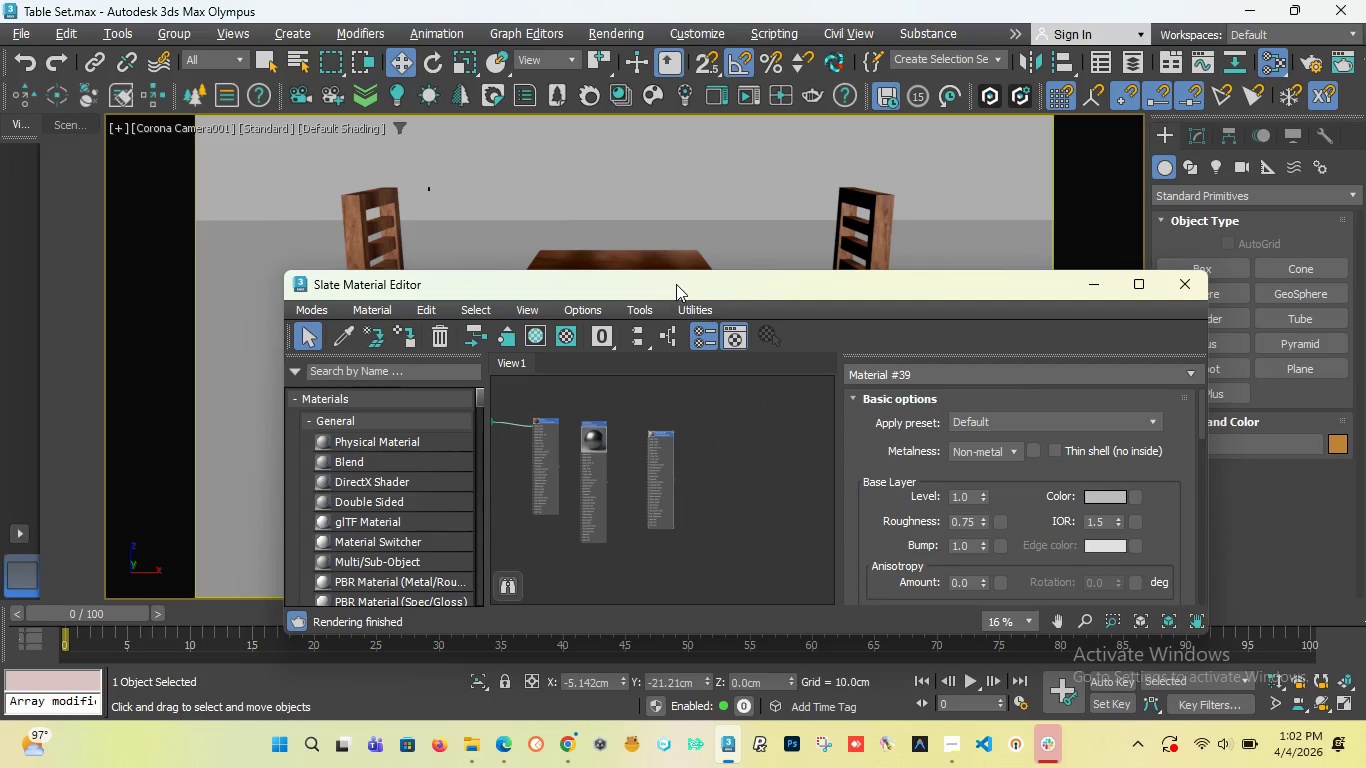 
left_click_drag(start_coordinate=[673, 283], to_coordinate=[789, 528])
 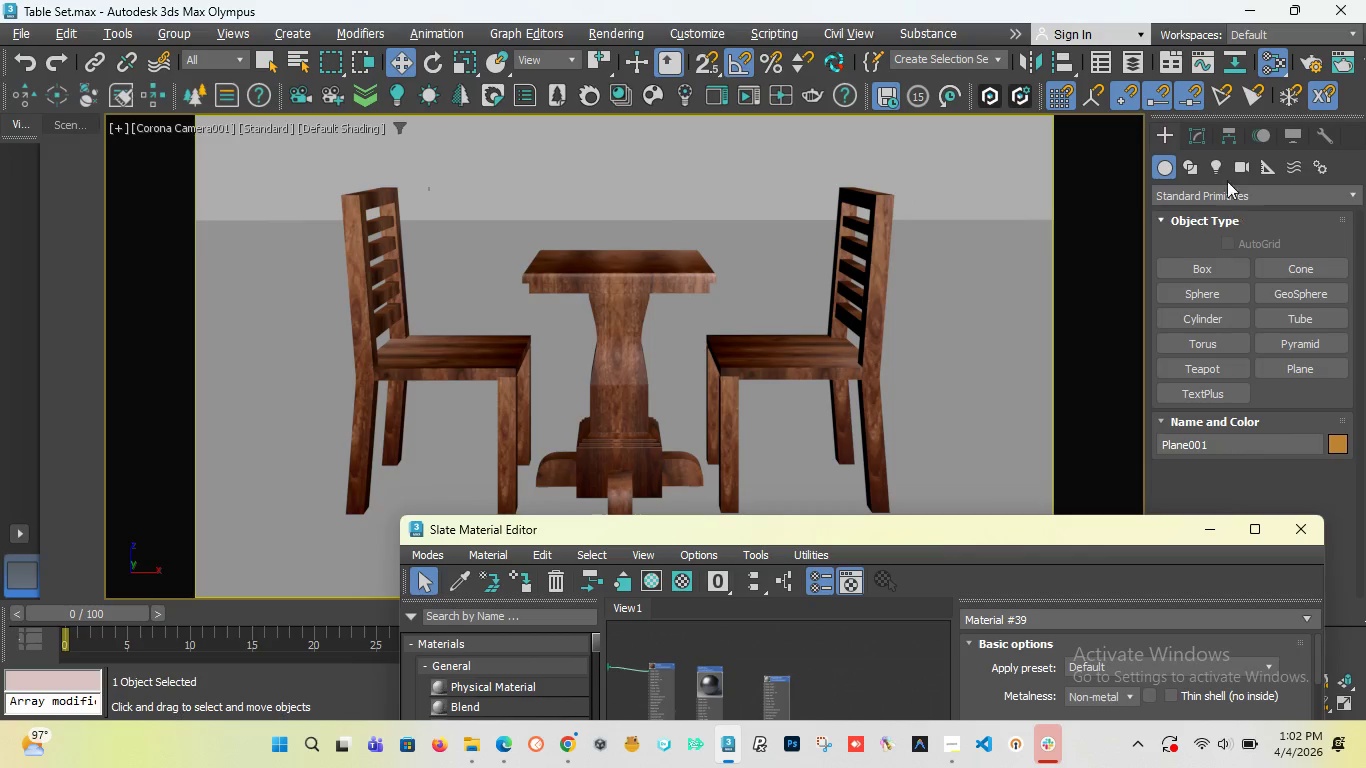 
left_click([1197, 130])
 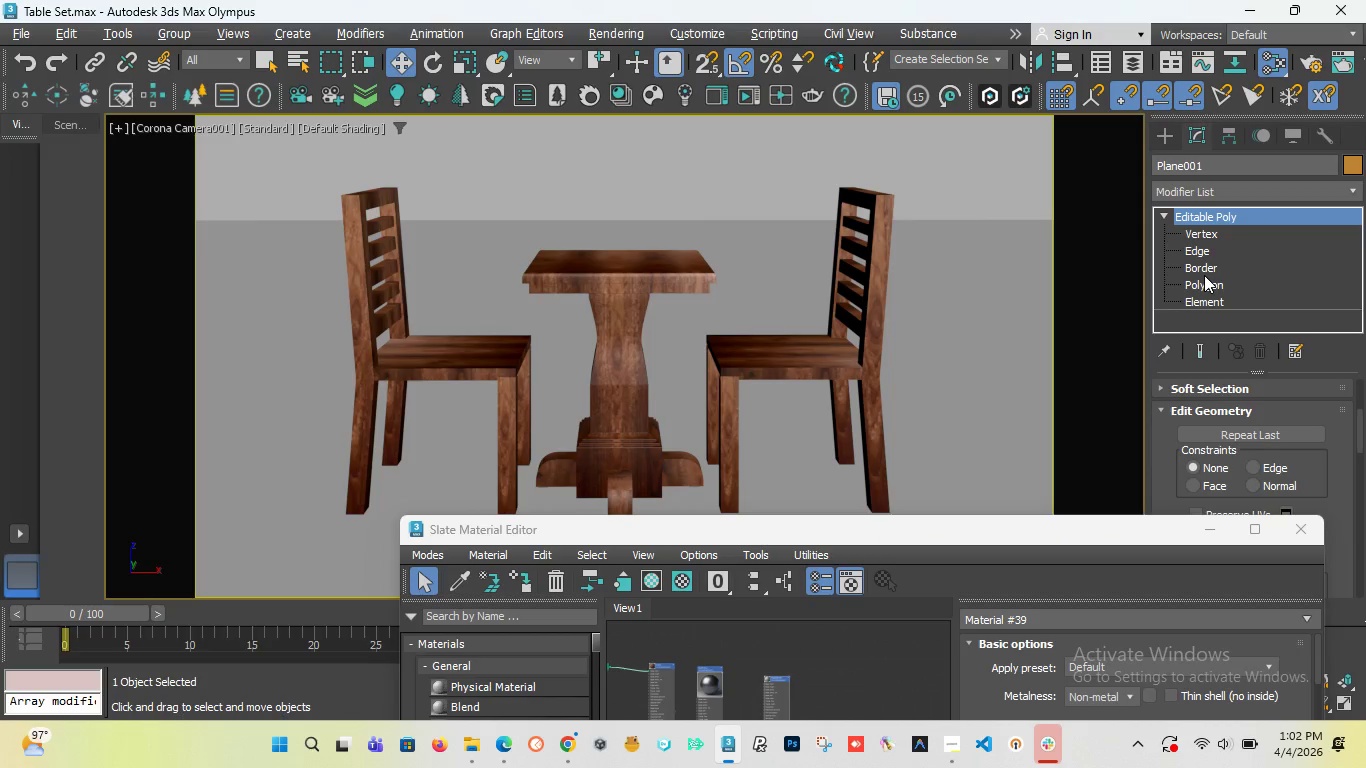 
left_click([1210, 248])
 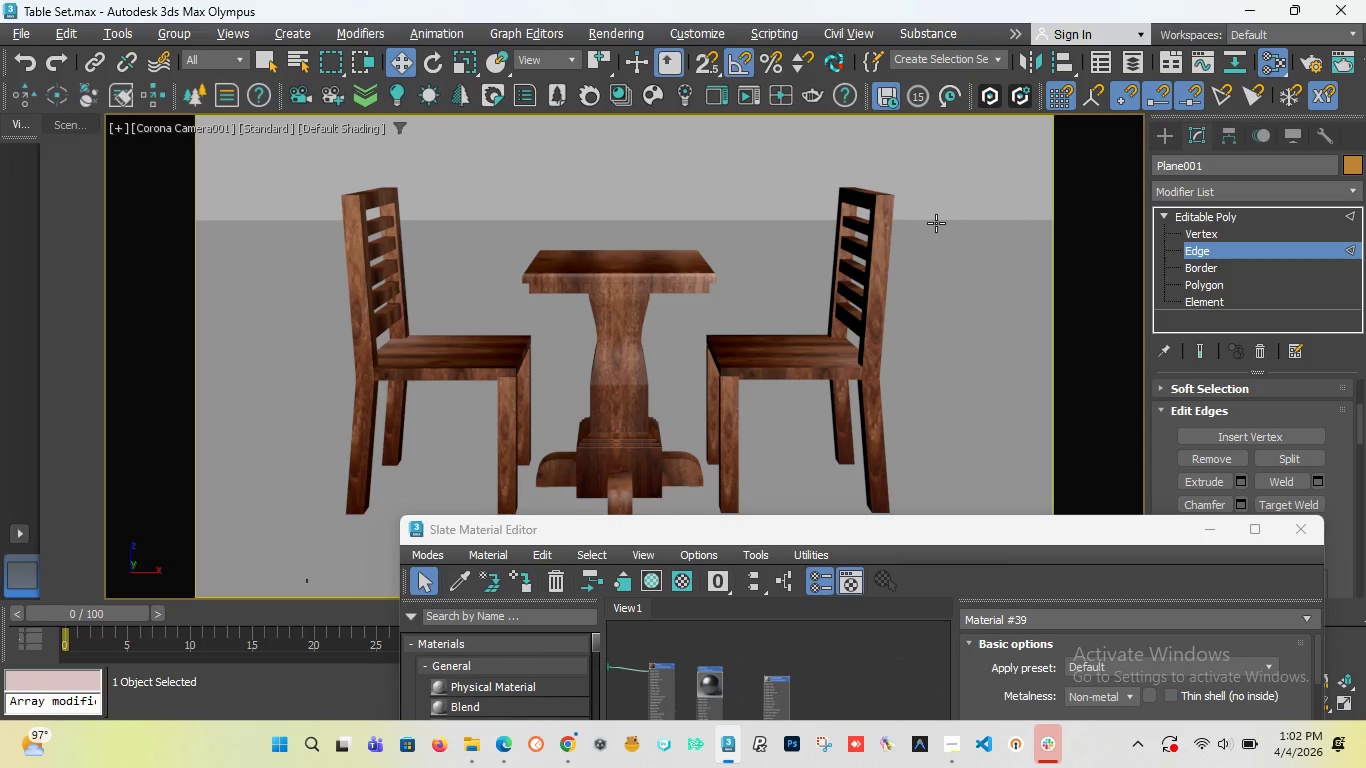 
left_click([931, 220])
 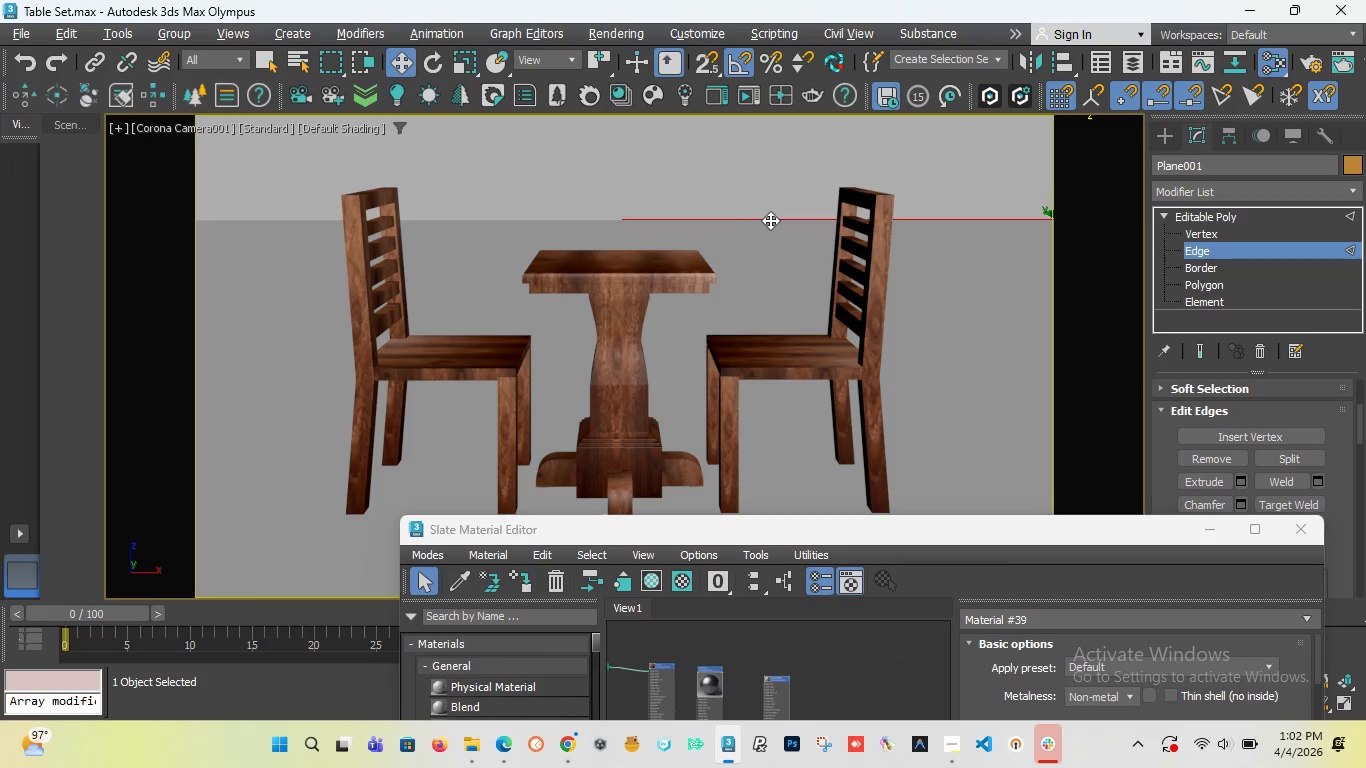 
double_click([770, 220])
 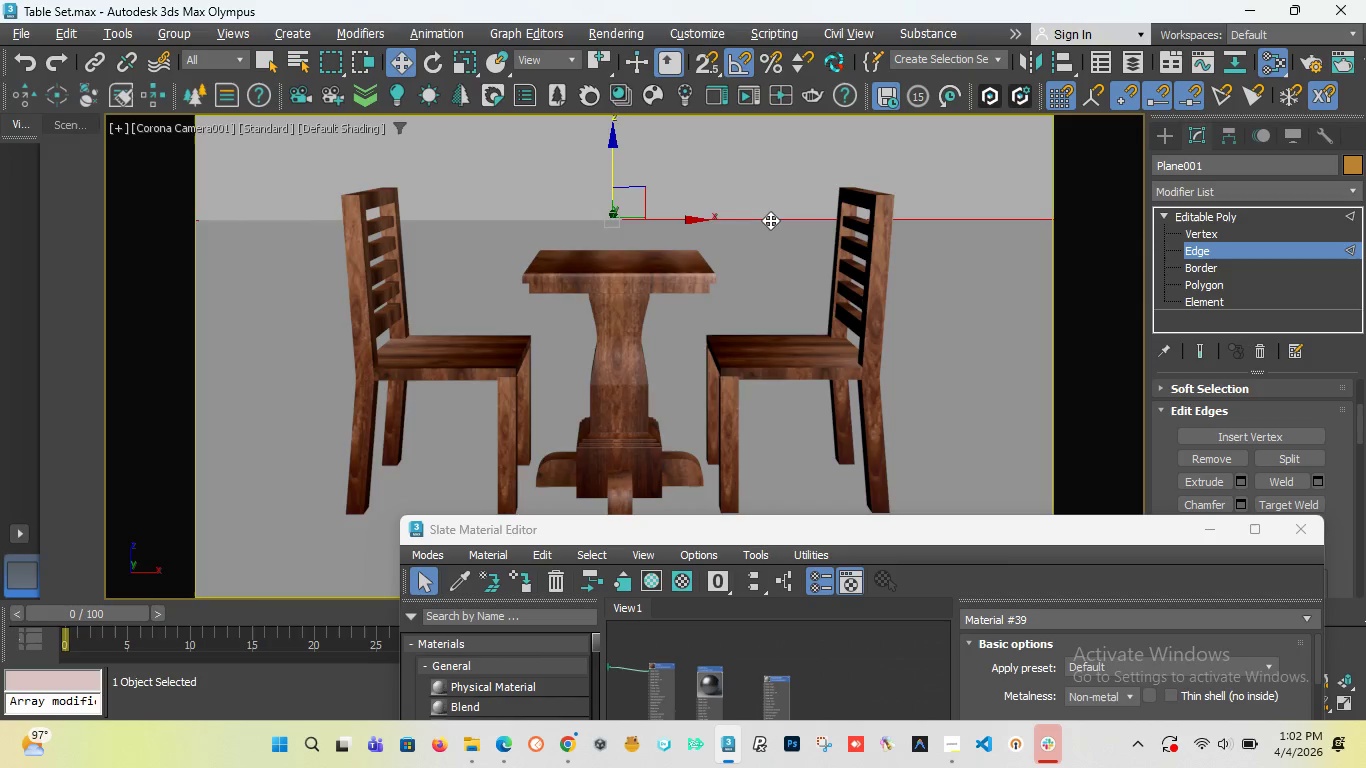 
double_click([770, 220])
 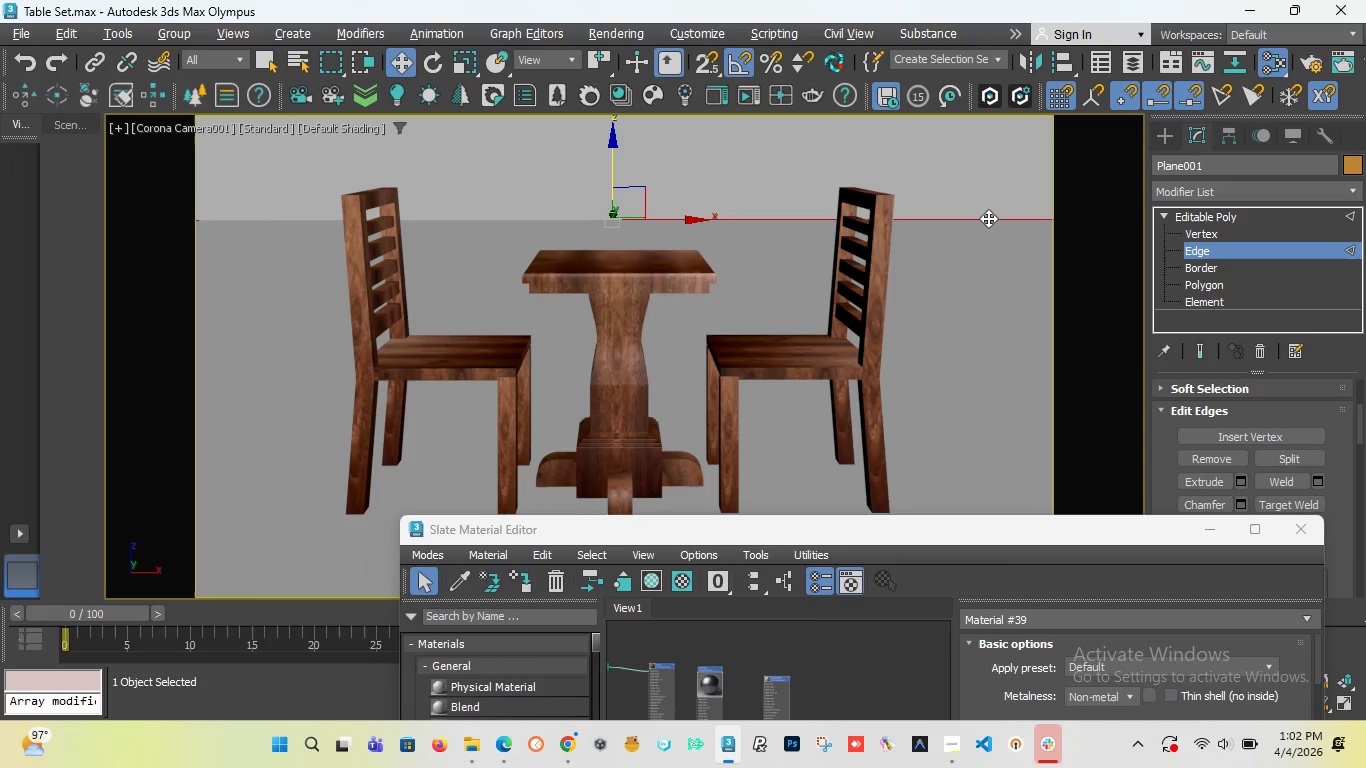 
double_click([988, 218])
 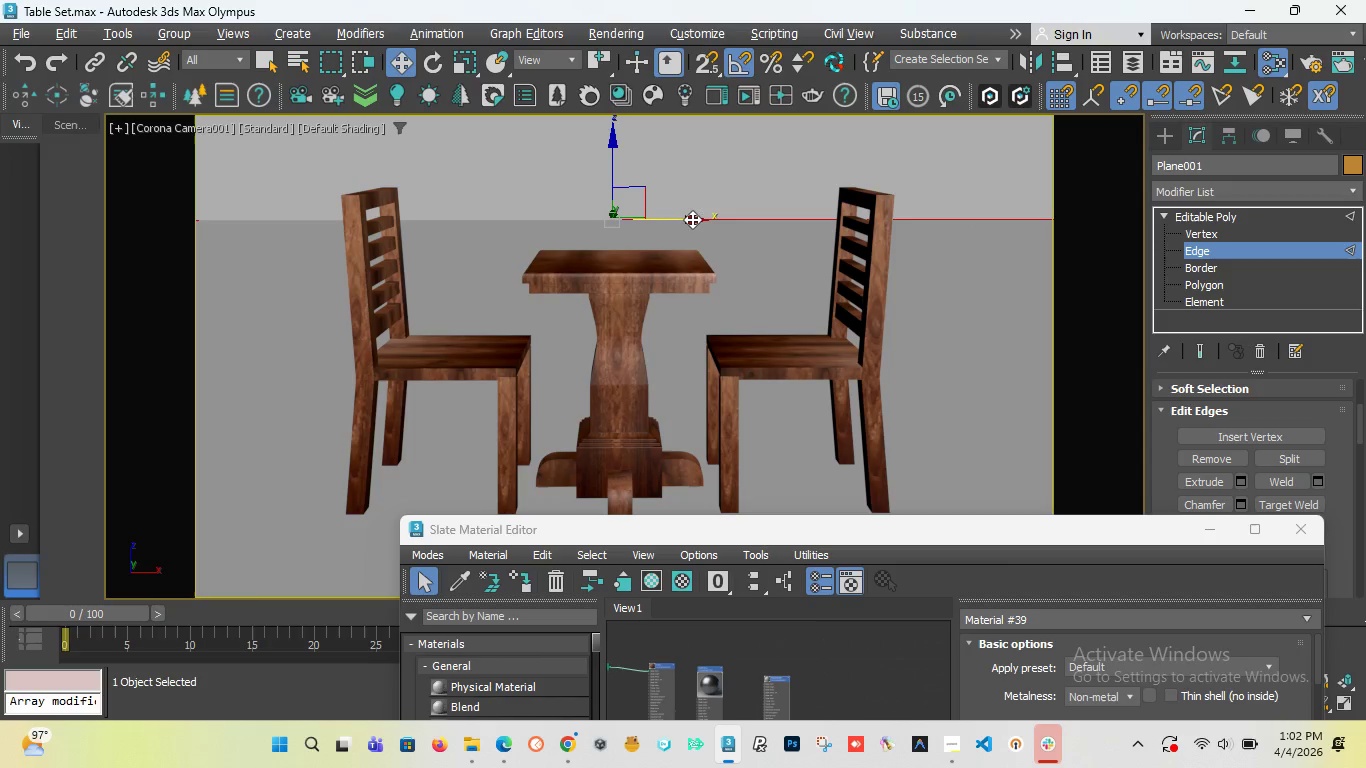 
key(P)
 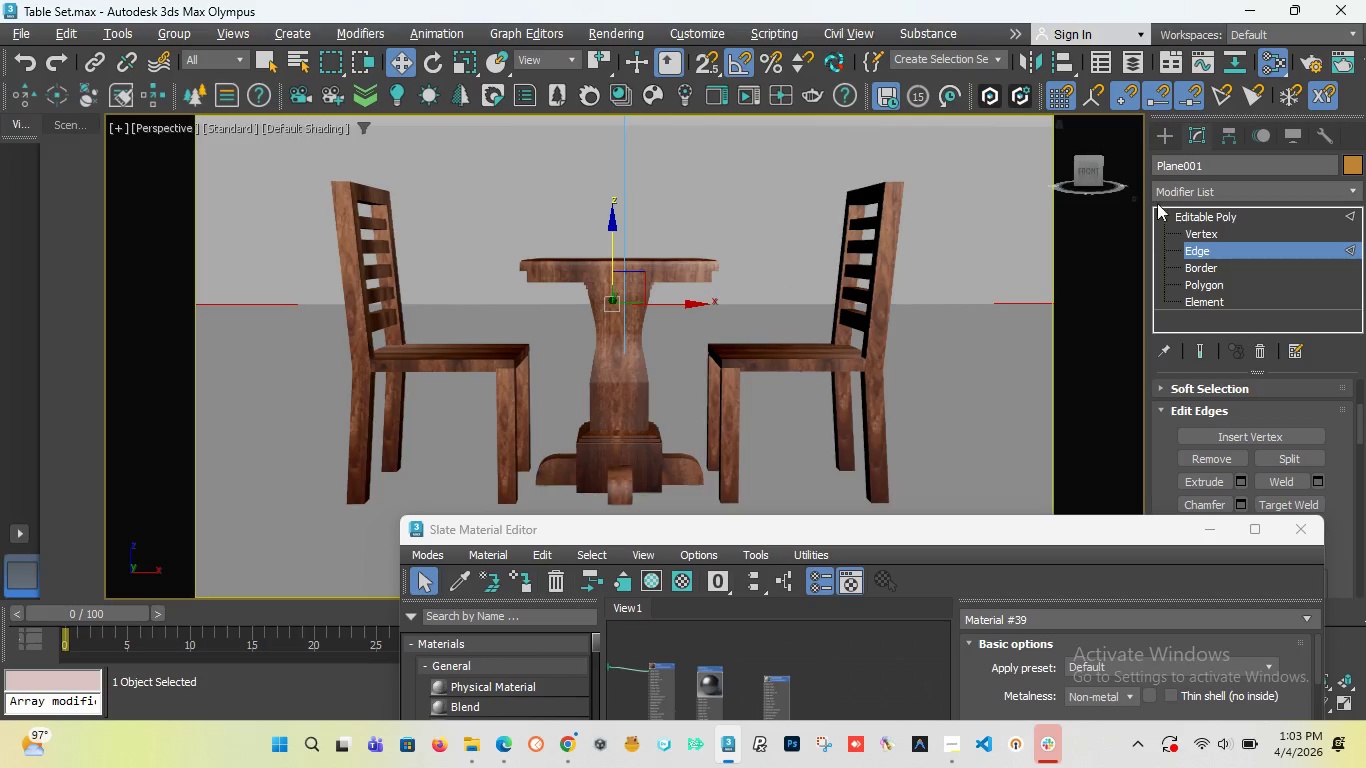 
left_click_drag(start_coordinate=[1088, 172], to_coordinate=[120, 220])
 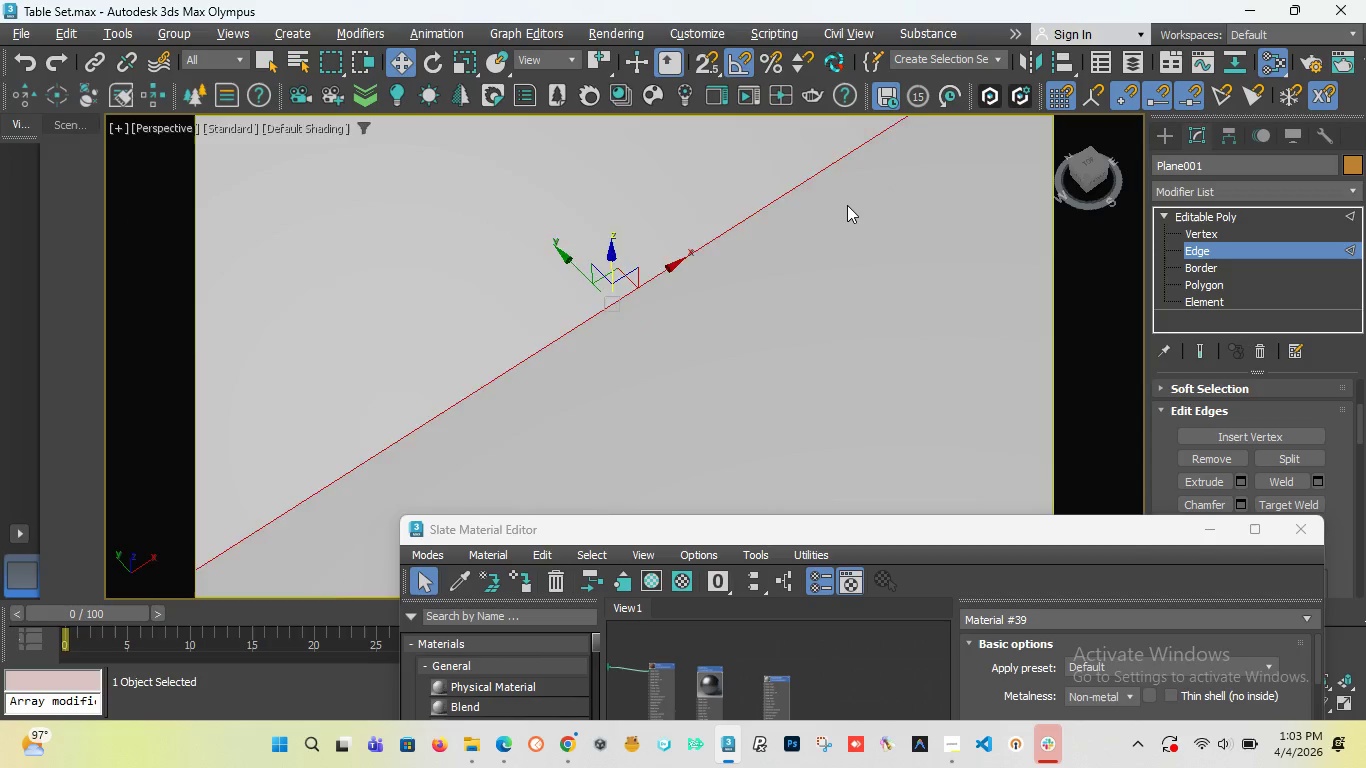 
scroll: coordinate [847, 205], scroll_direction: down, amount: 5.0
 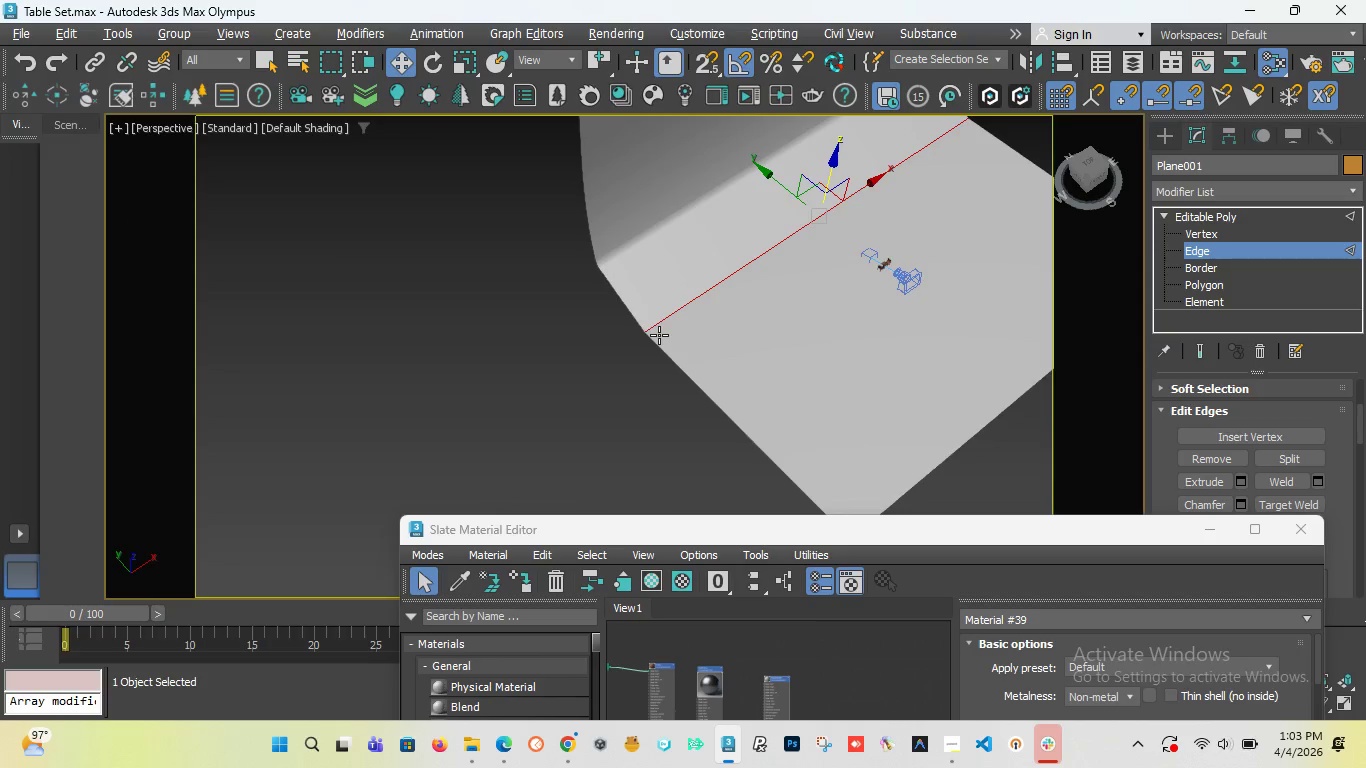 
scroll: coordinate [647, 329], scroll_direction: up, amount: 3.0
 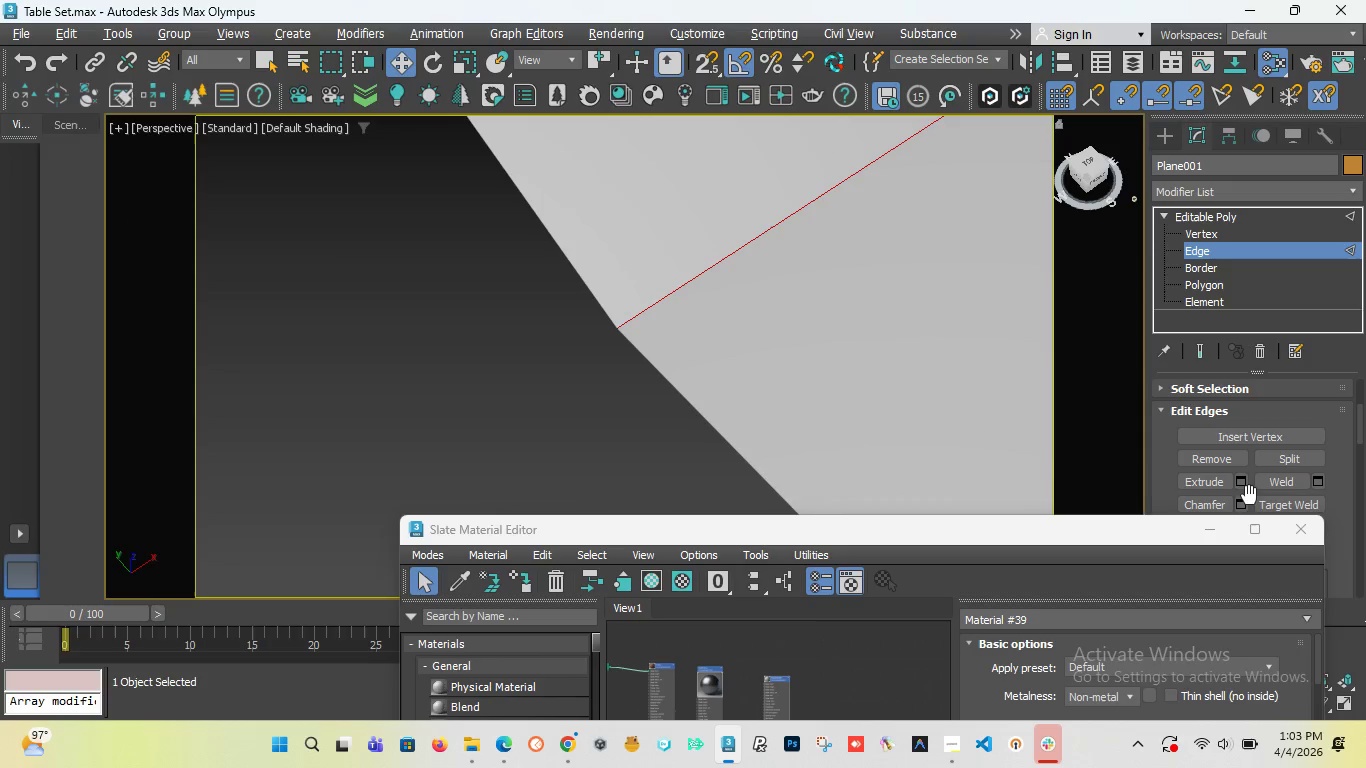 
left_click([1244, 503])
 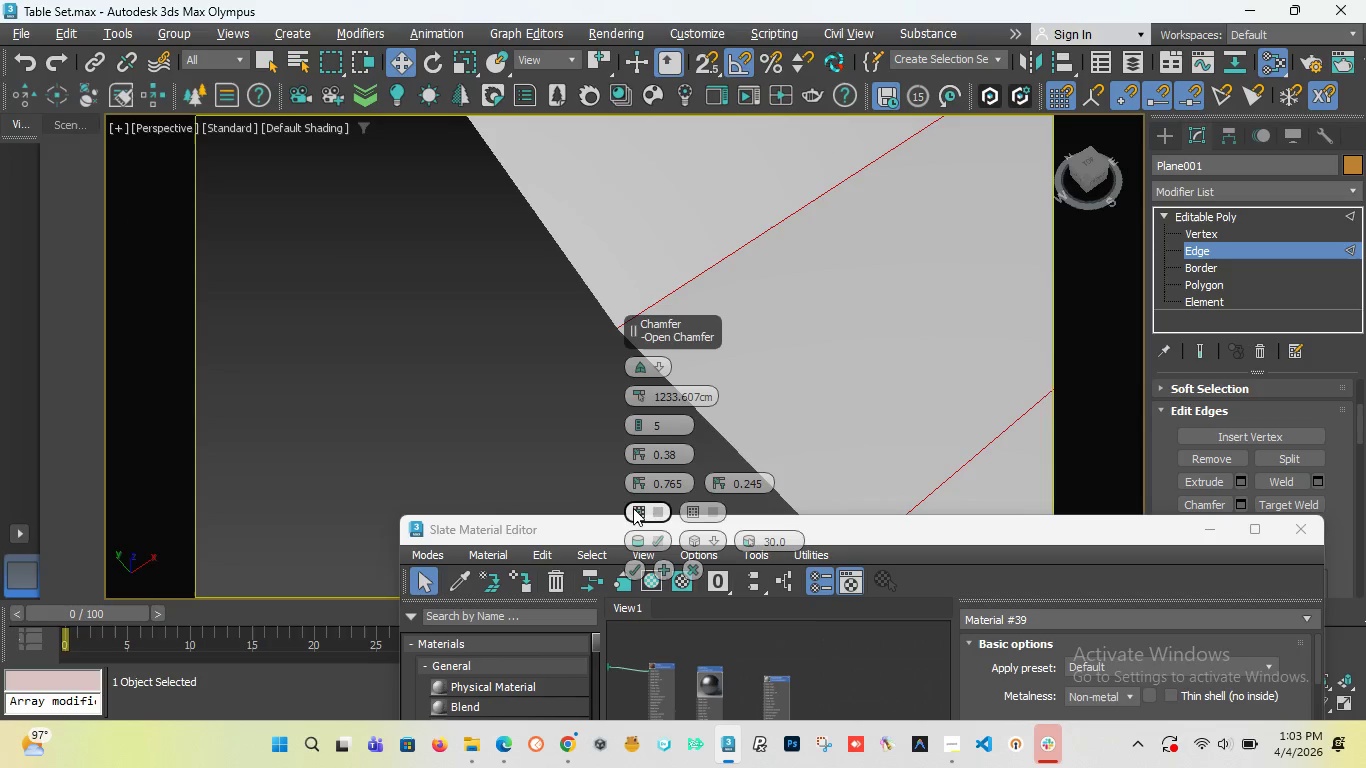 
left_click_drag(start_coordinate=[547, 533], to_coordinate=[436, 616])
 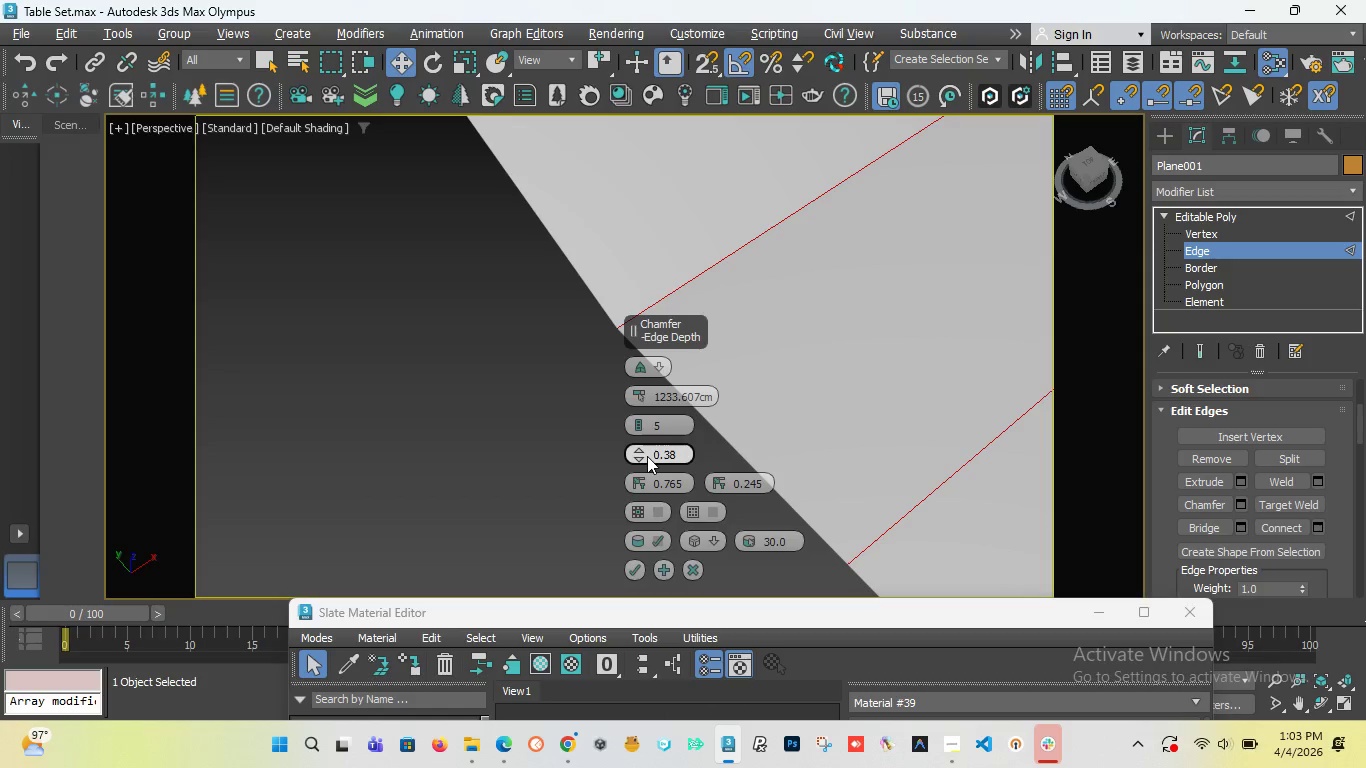 
left_click_drag(start_coordinate=[635, 396], to_coordinate=[665, 522])
 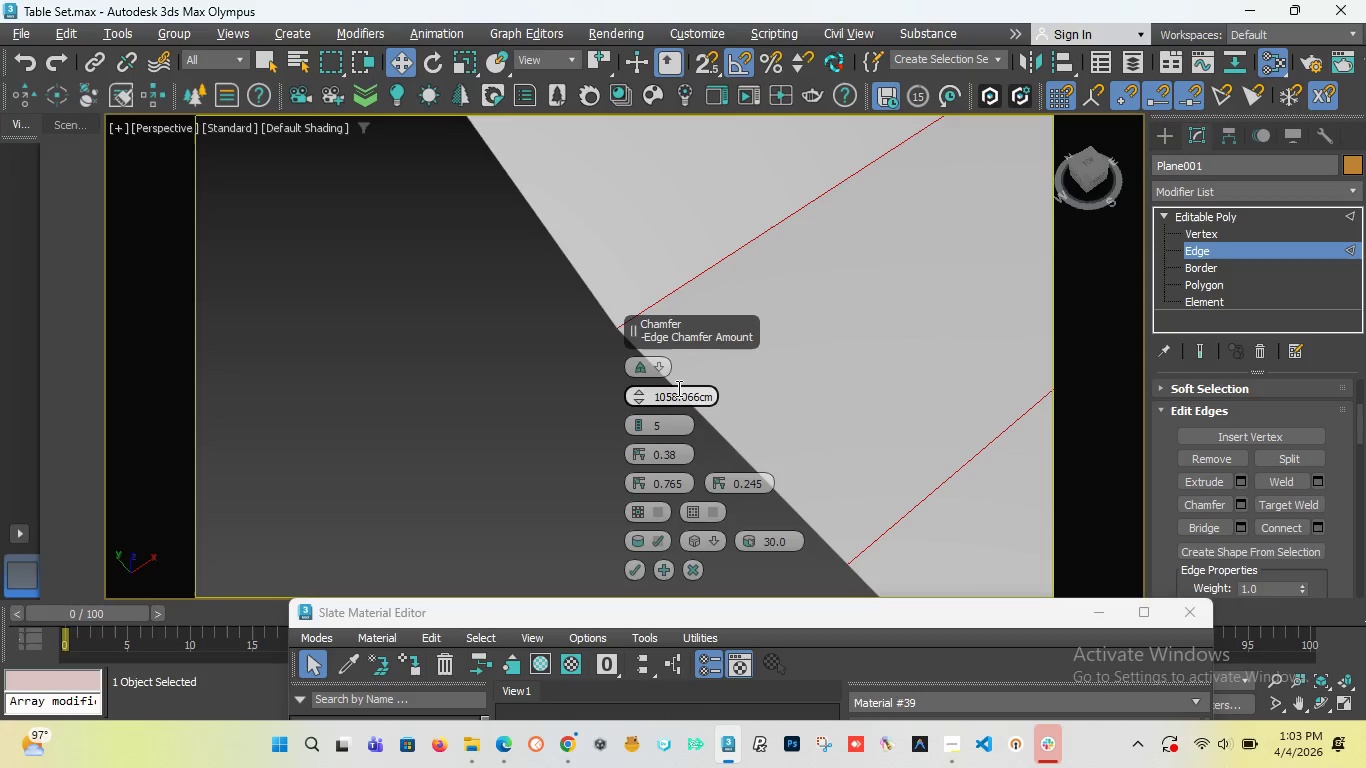 
double_click([677, 388])
 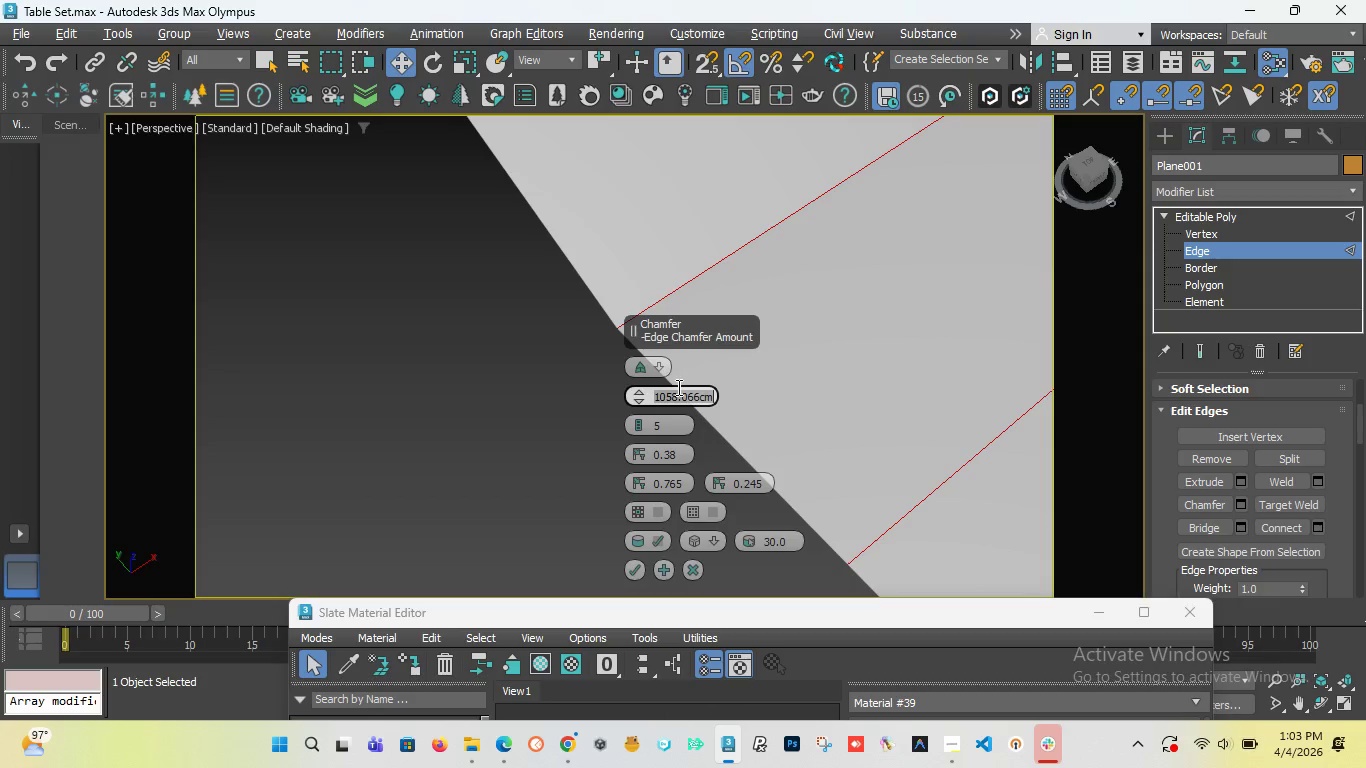 
key(O)
 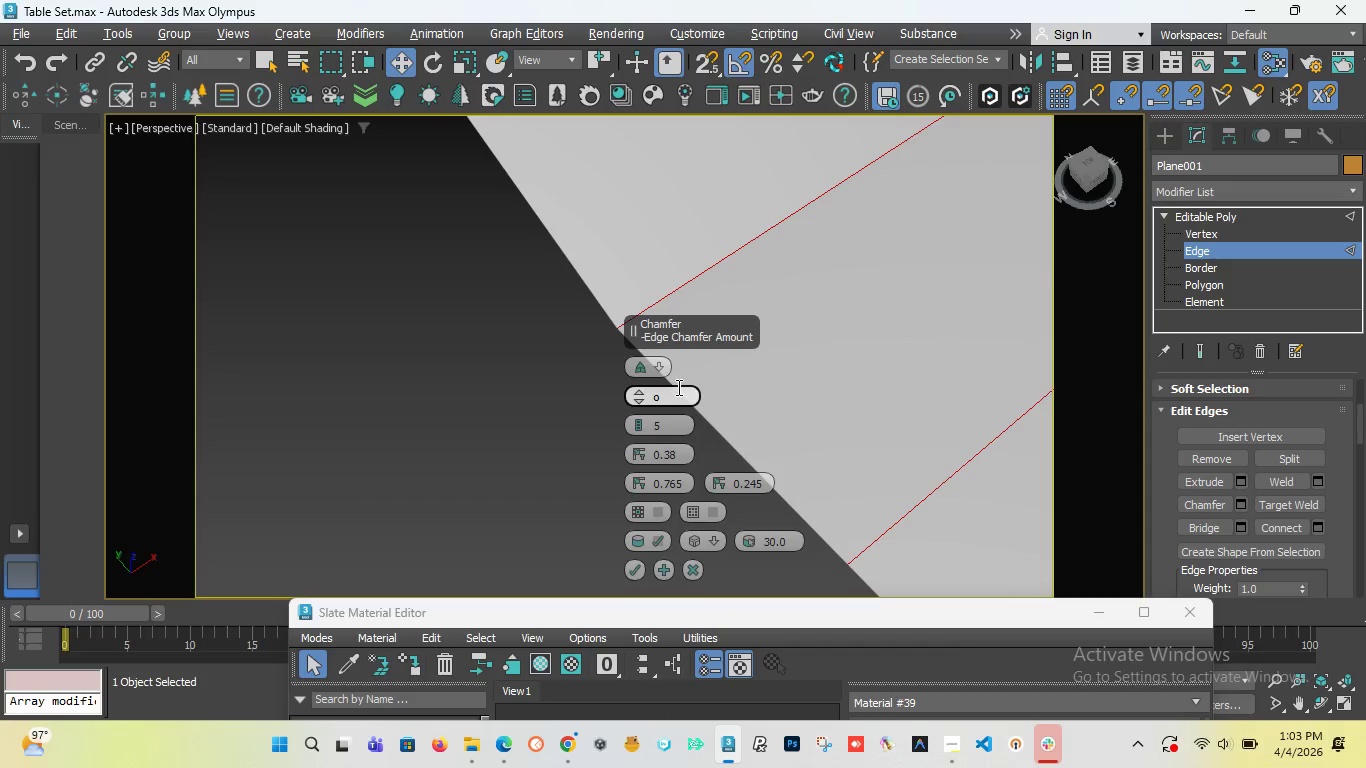 
key(Enter)
 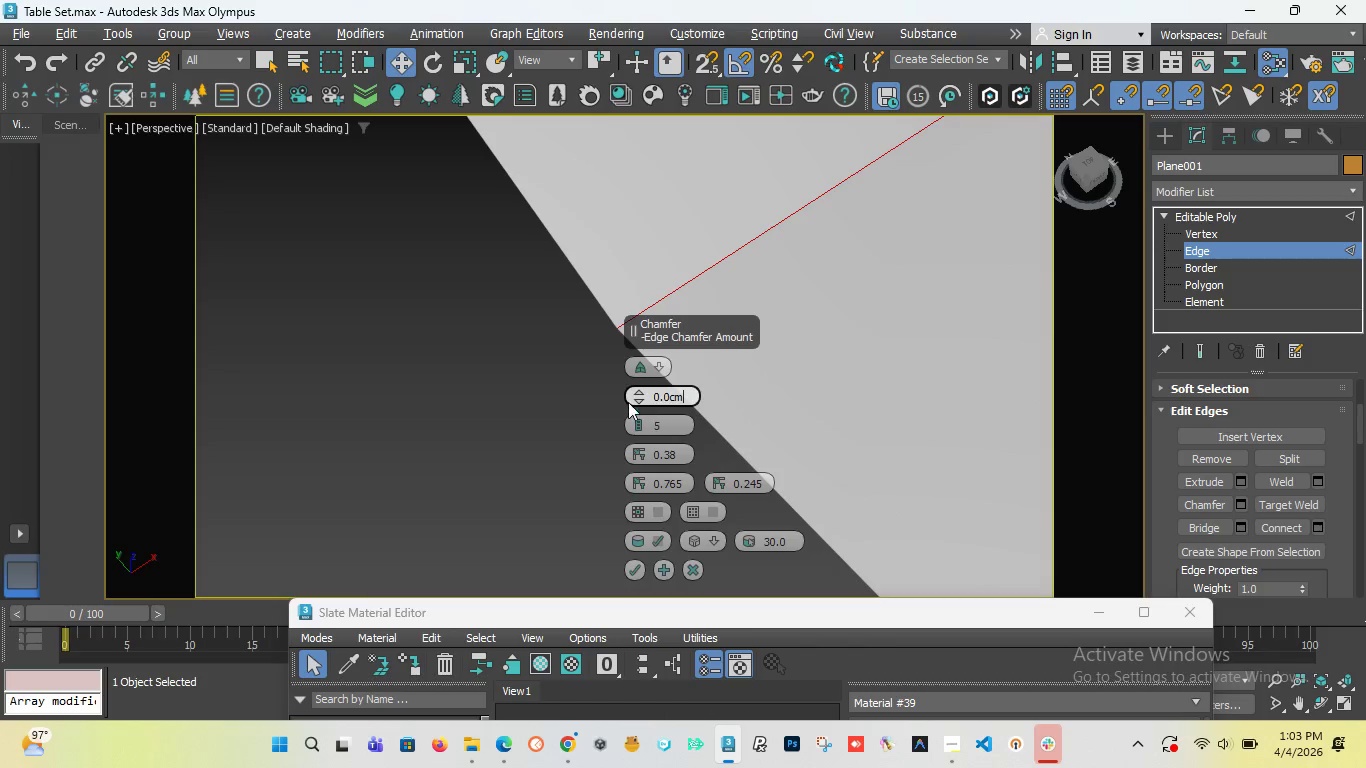 
left_click_drag(start_coordinate=[634, 393], to_coordinate=[650, 302])
 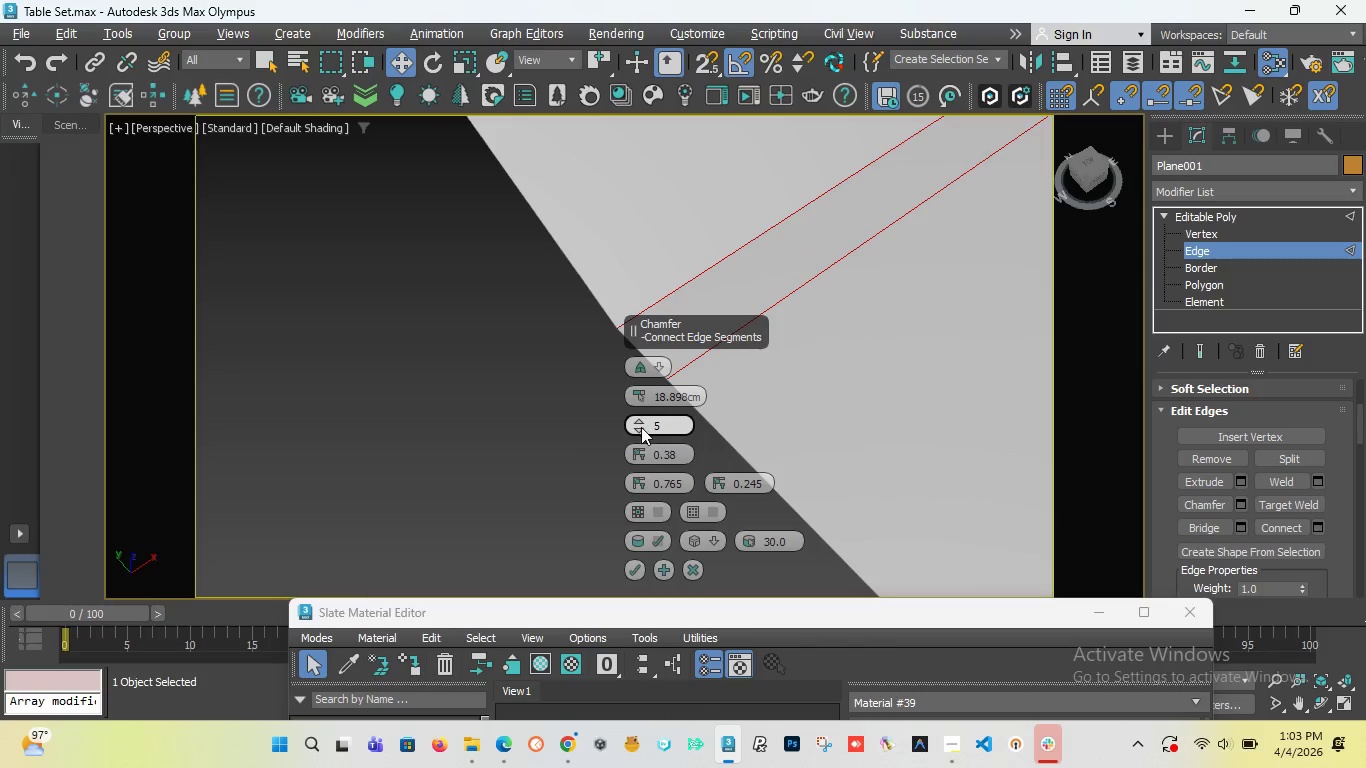 
left_click_drag(start_coordinate=[641, 427], to_coordinate=[647, 299])
 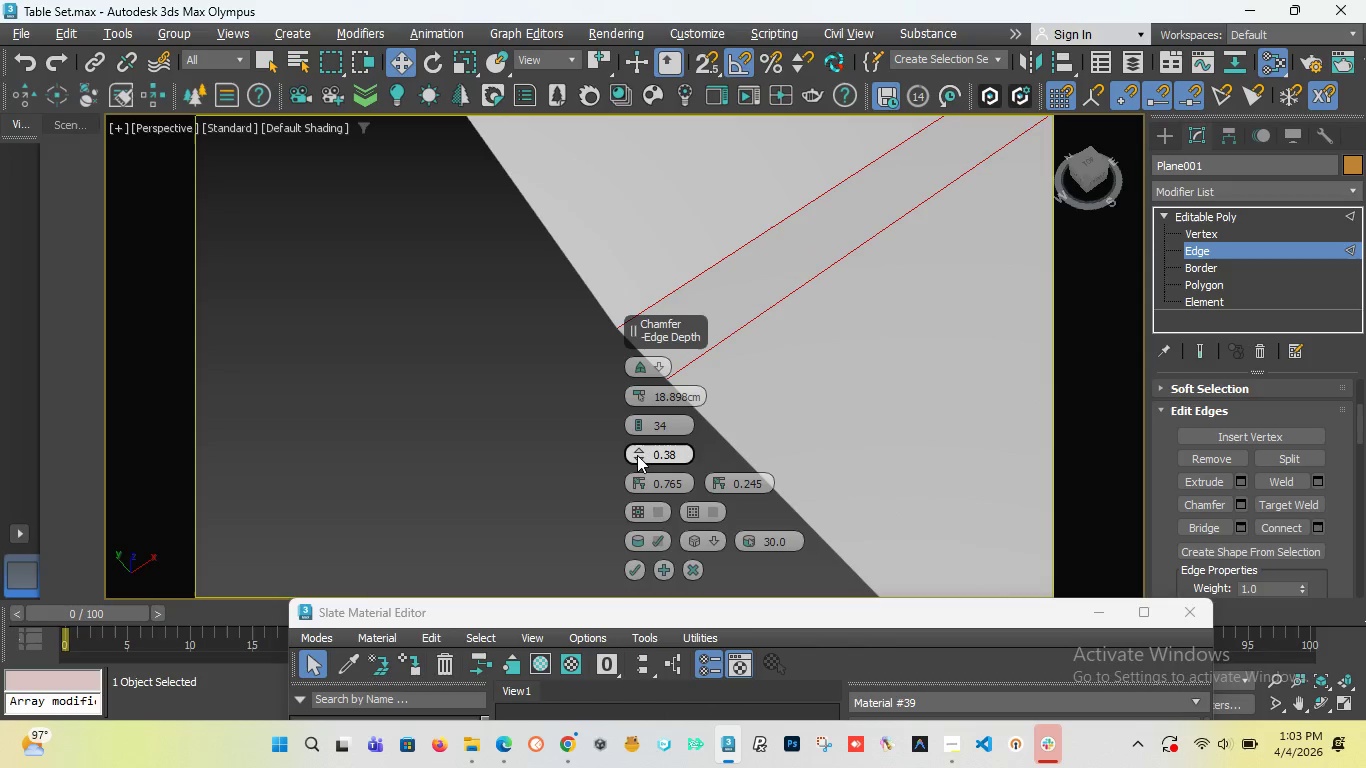 
left_click_drag(start_coordinate=[637, 455], to_coordinate=[640, 417])
 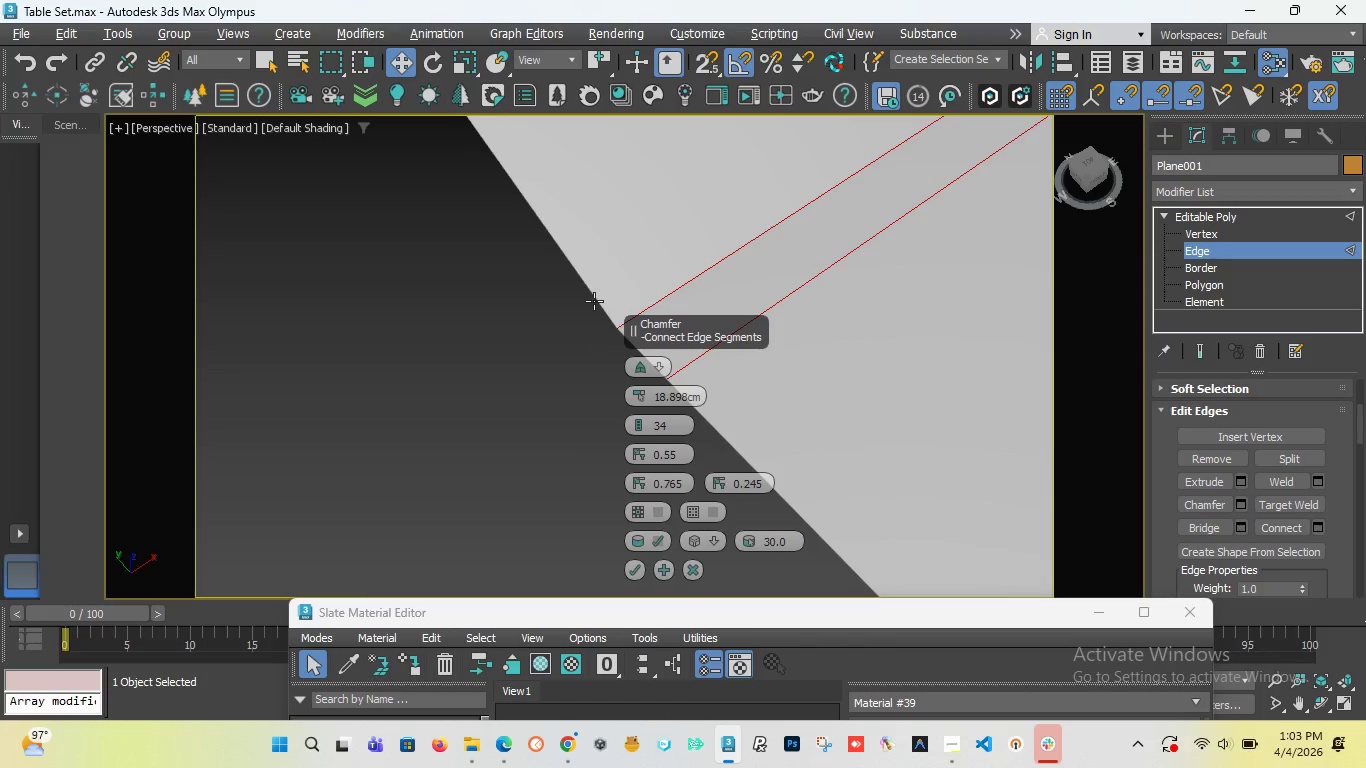 
scroll: coordinate [594, 300], scroll_direction: down, amount: 5.0
 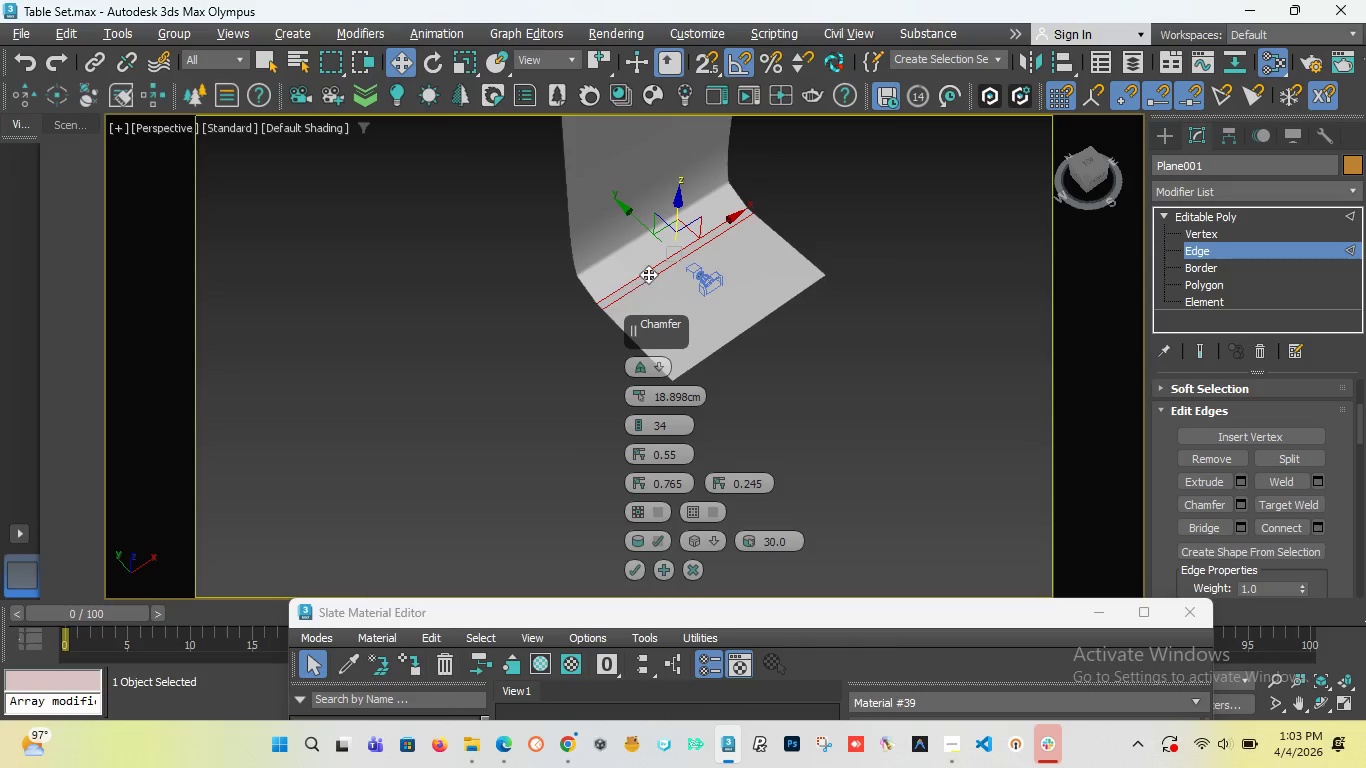 
scroll: coordinate [452, 376], scroll_direction: up, amount: 5.0
 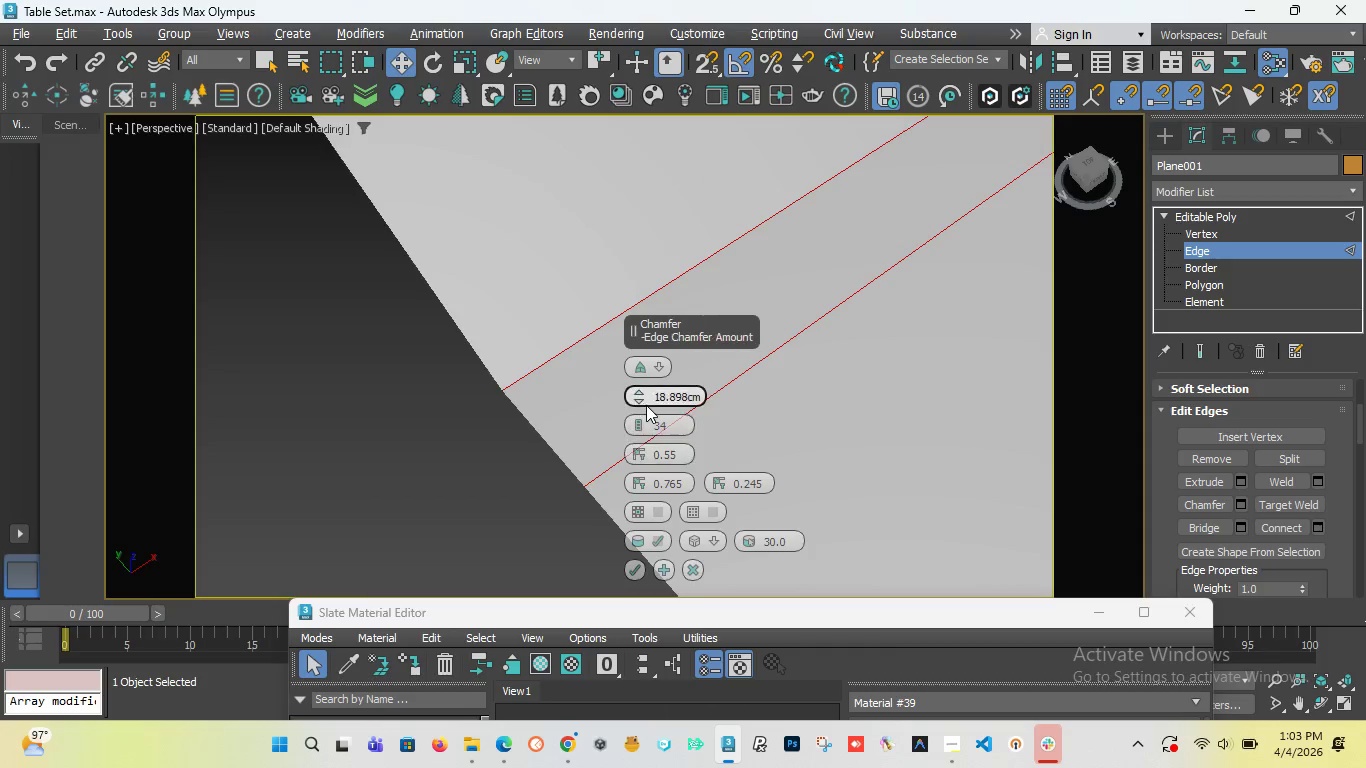 
left_click_drag(start_coordinate=[639, 391], to_coordinate=[632, 465])
 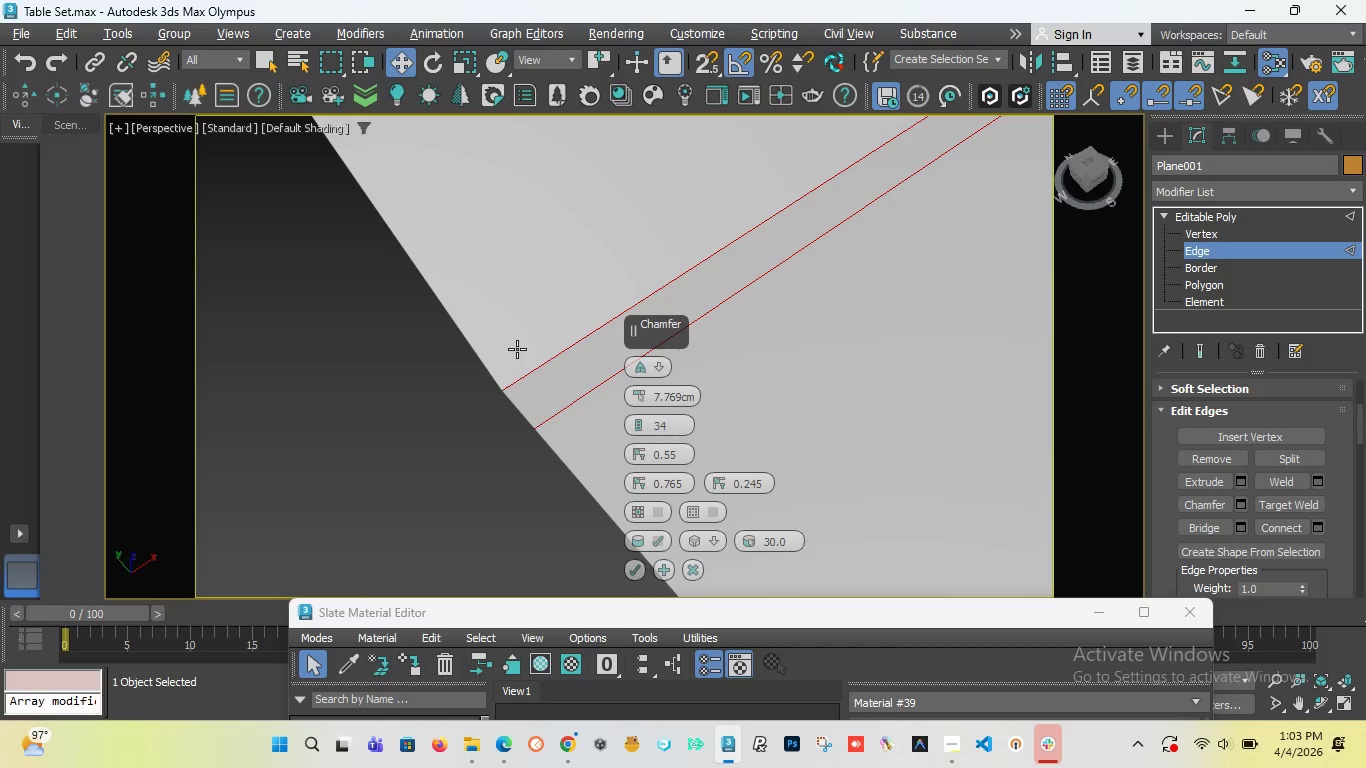 
scroll: coordinate [458, 414], scroll_direction: down, amount: 4.0
 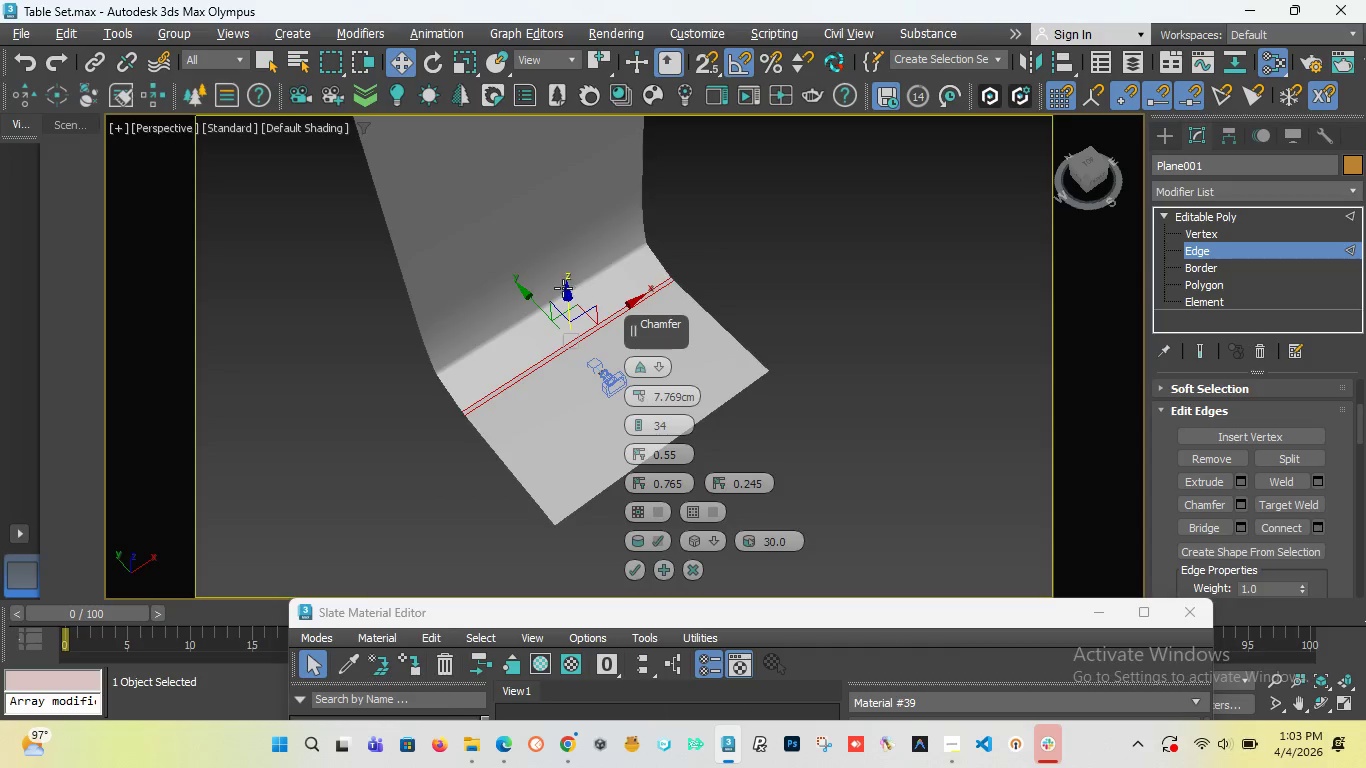 
left_click_drag(start_coordinate=[567, 295], to_coordinate=[569, 323])
 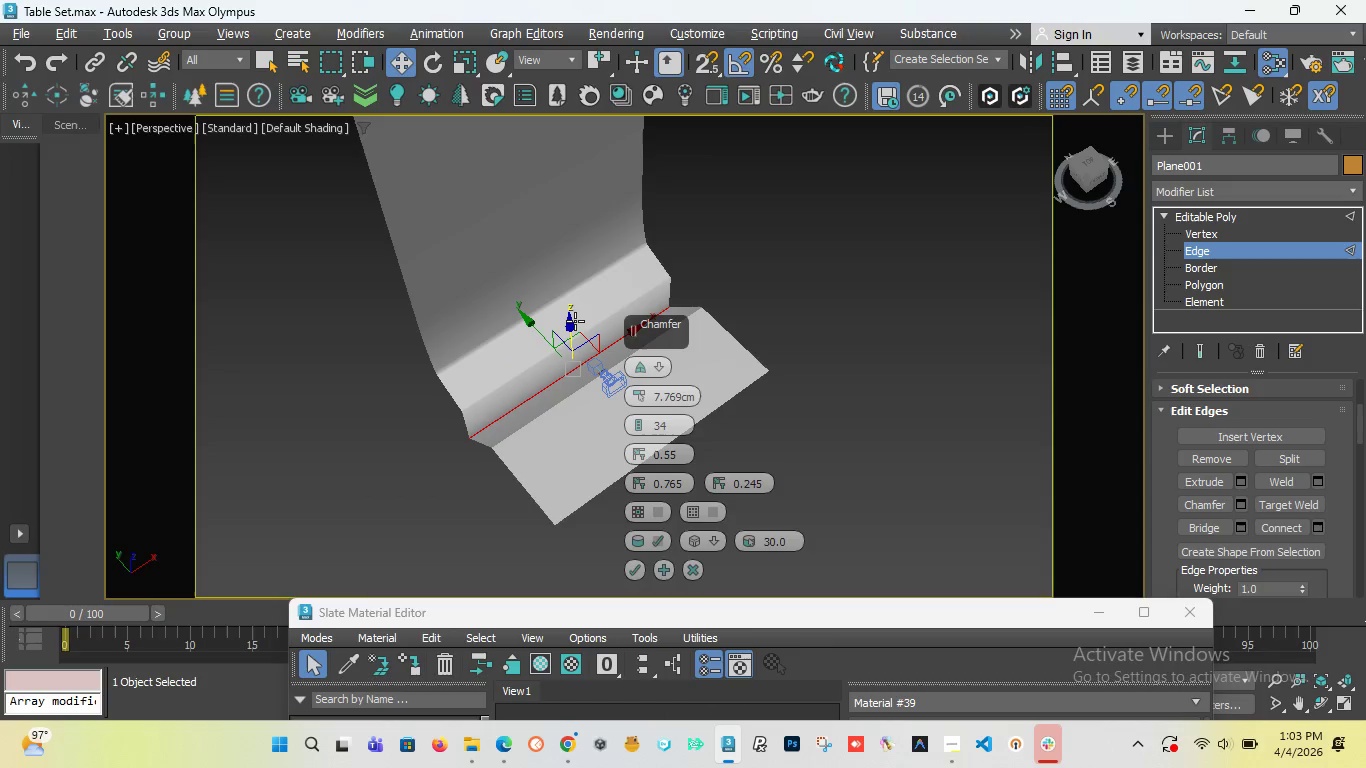 
key(Control+Z)
 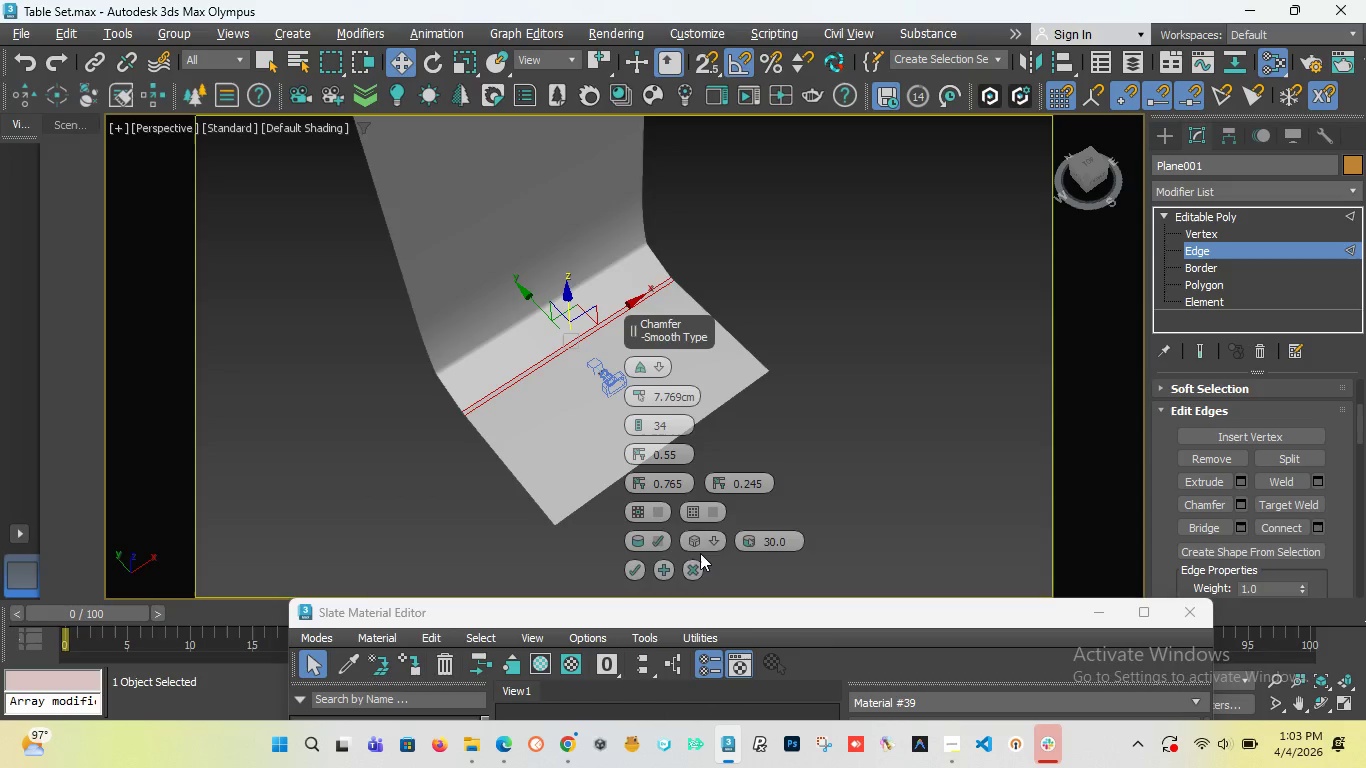 
left_click([689, 566])
 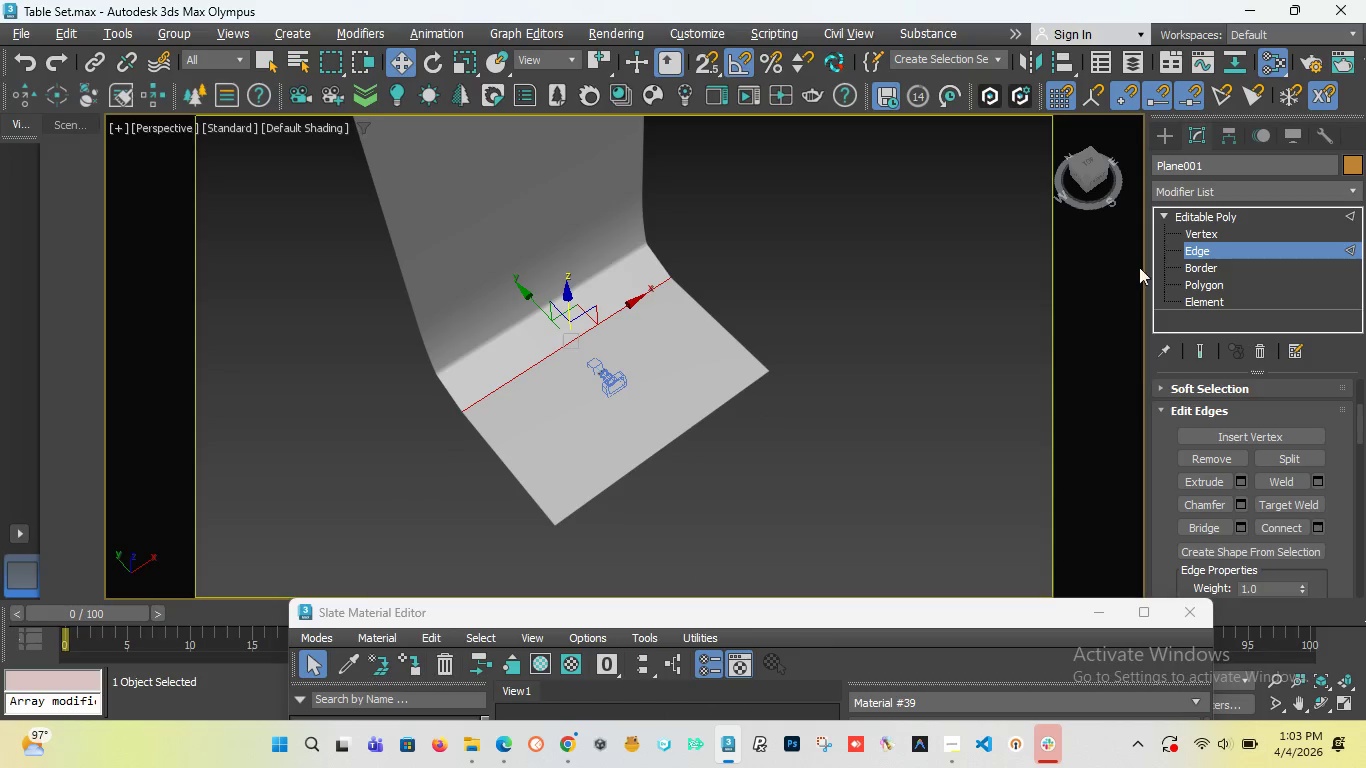 
key(Control+Z)
 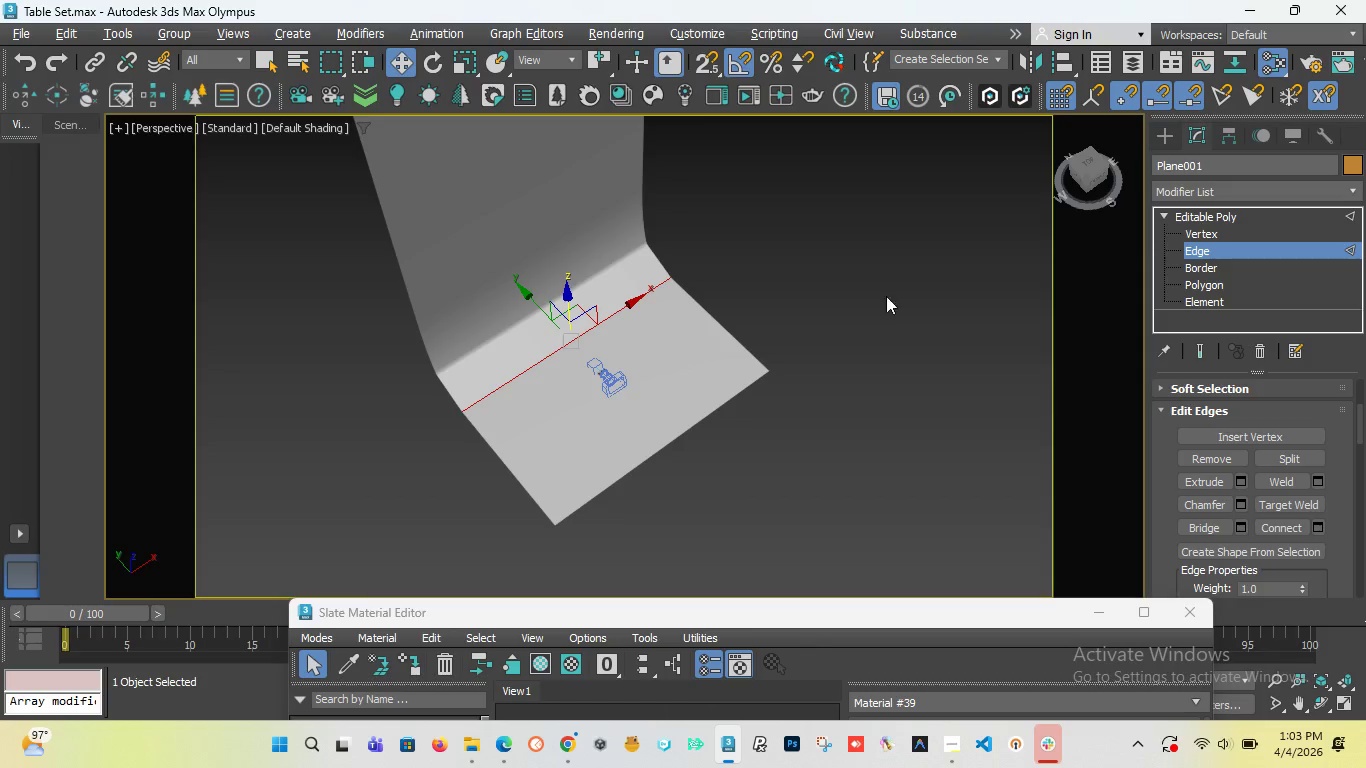 
left_click([898, 277])
 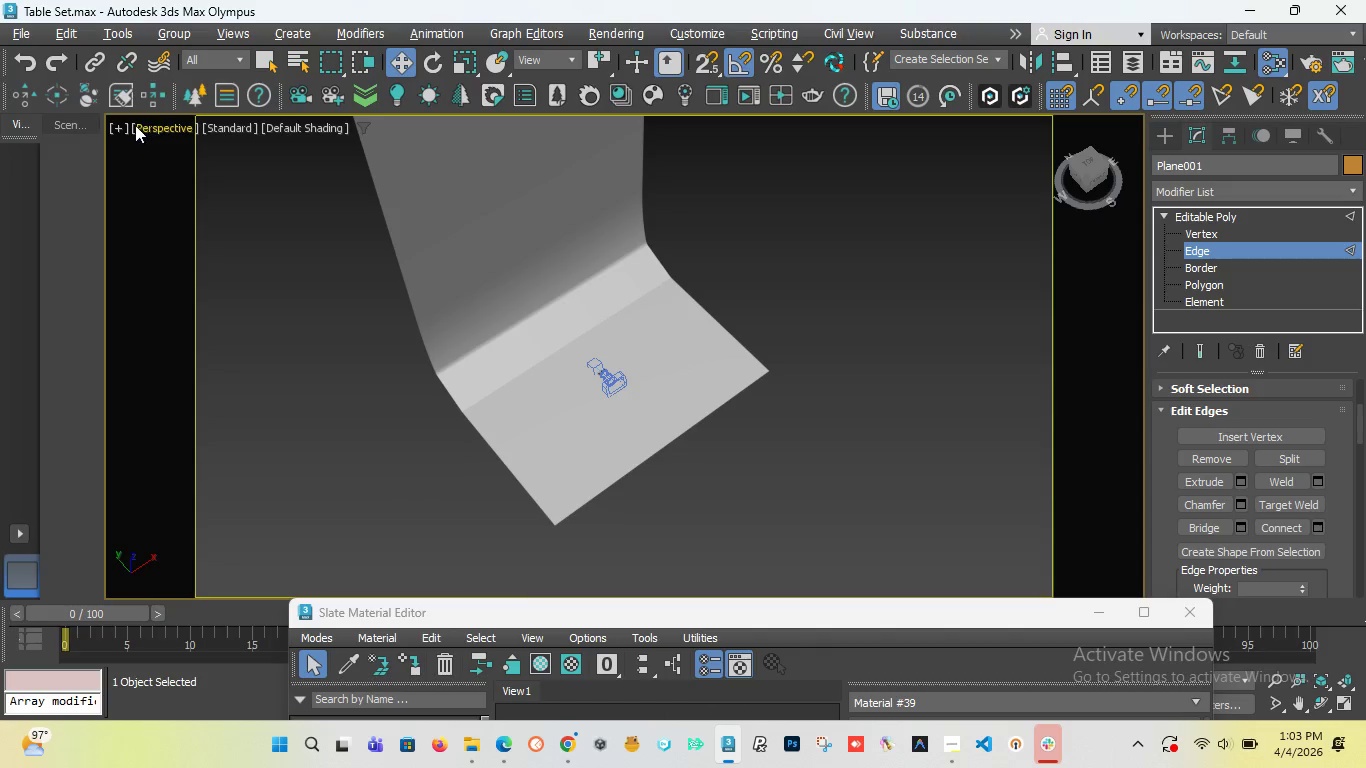 
left_click([142, 125])
 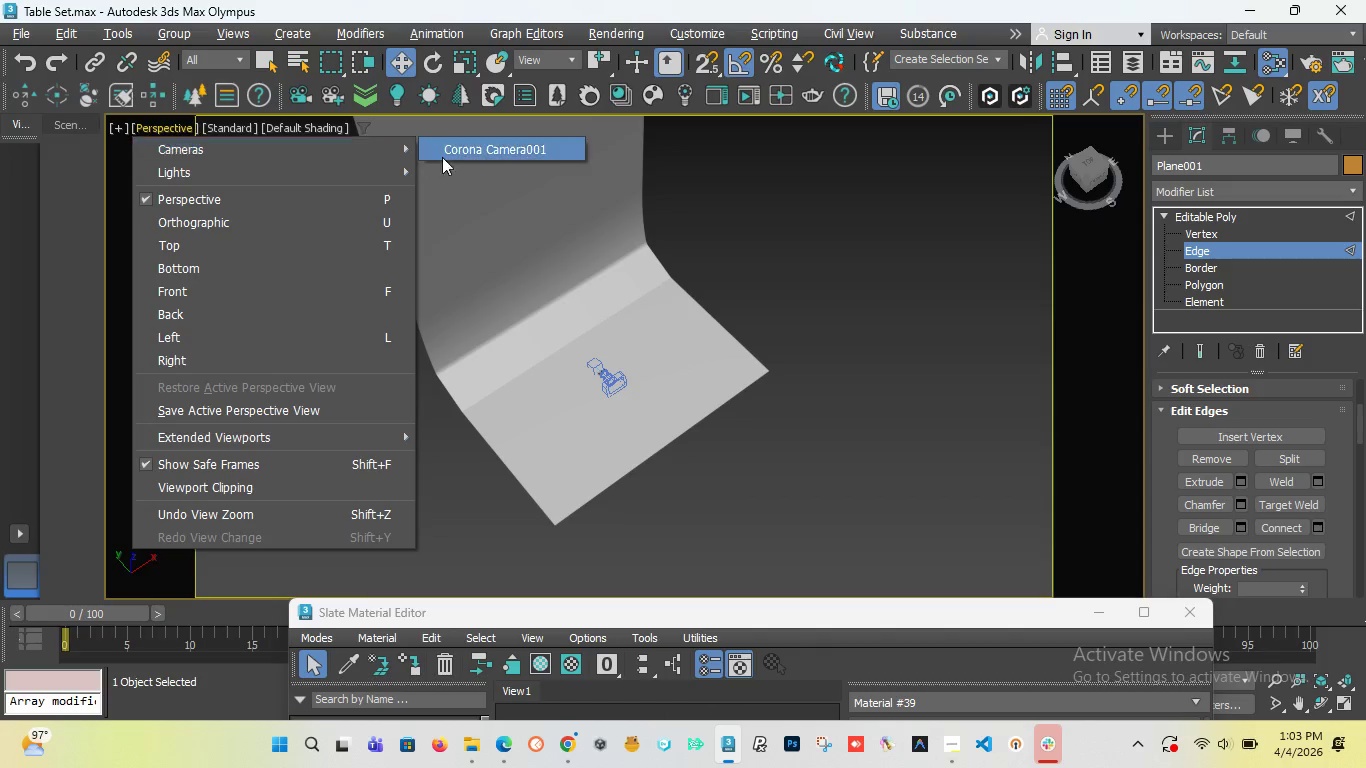 
left_click([458, 154])
 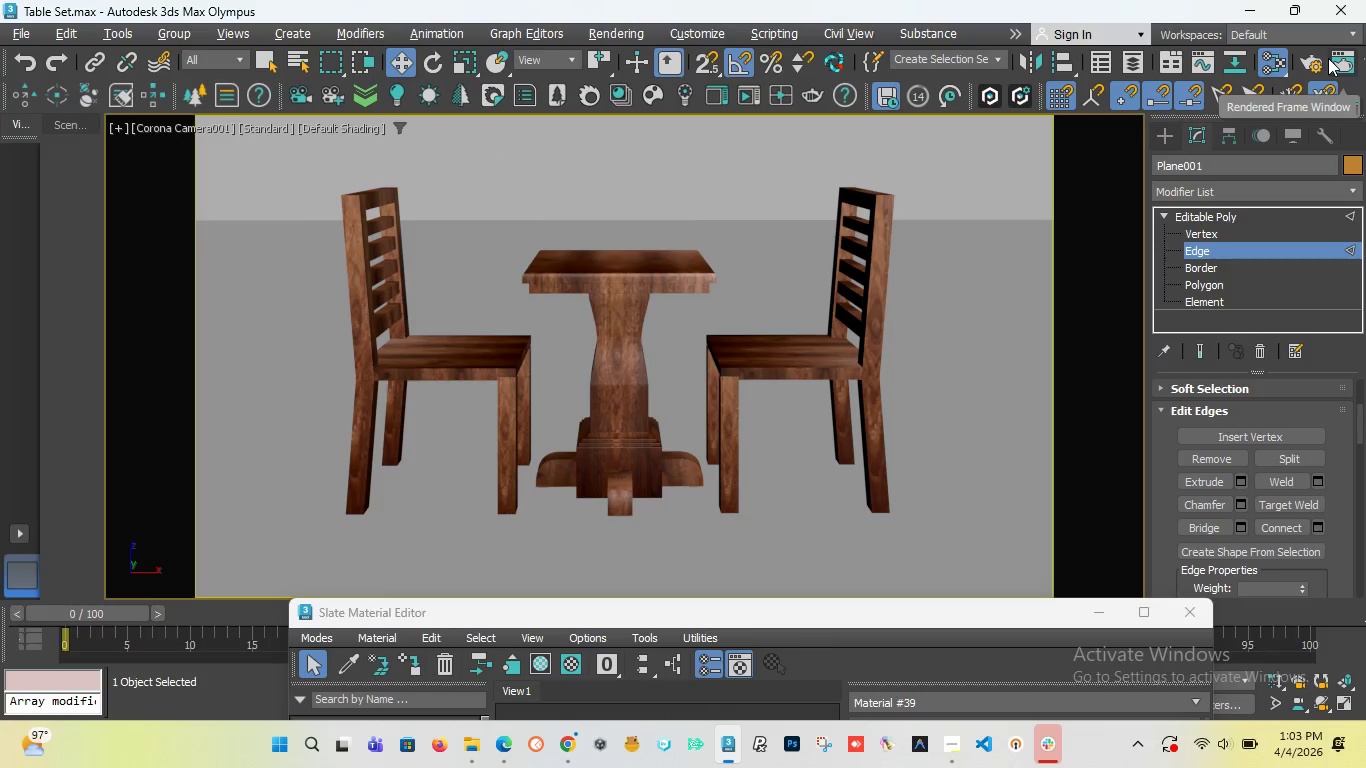 
left_click([1312, 66])
 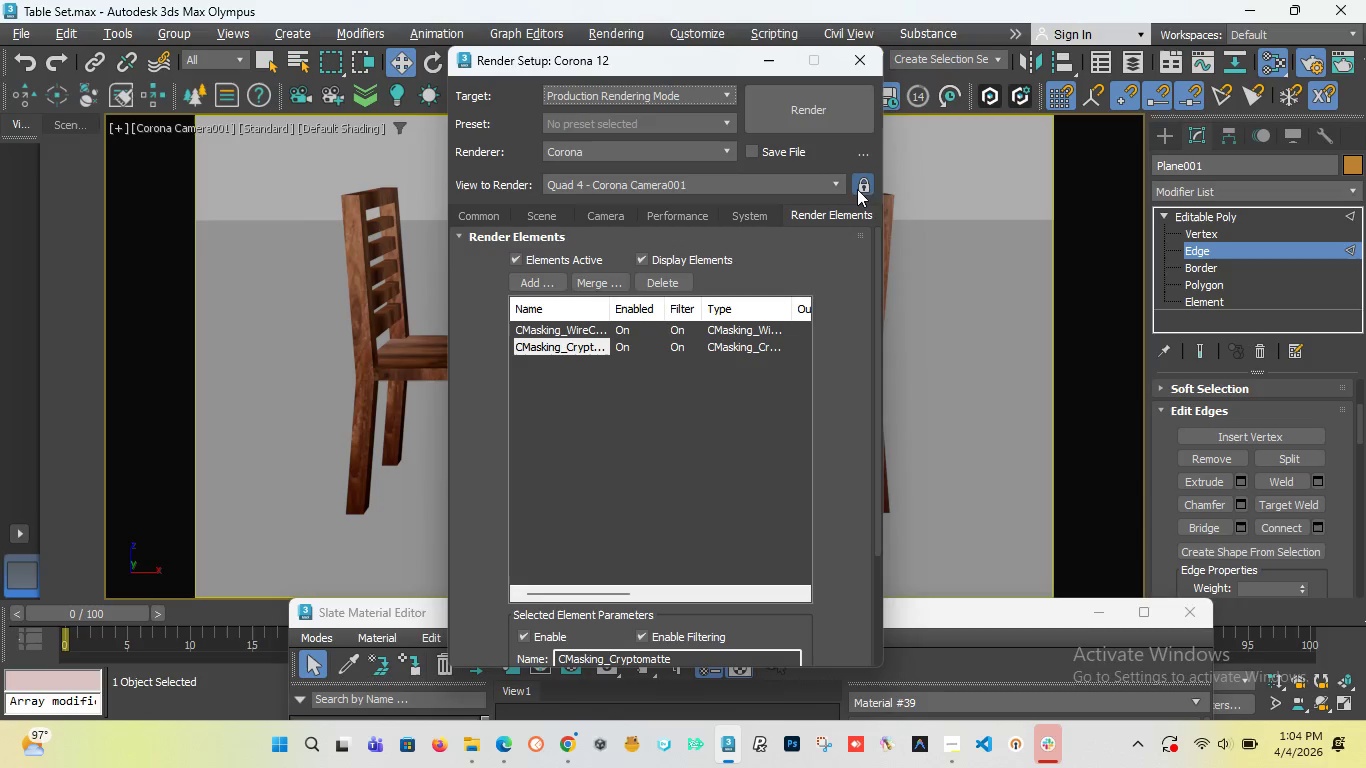 
left_click([746, 176])
 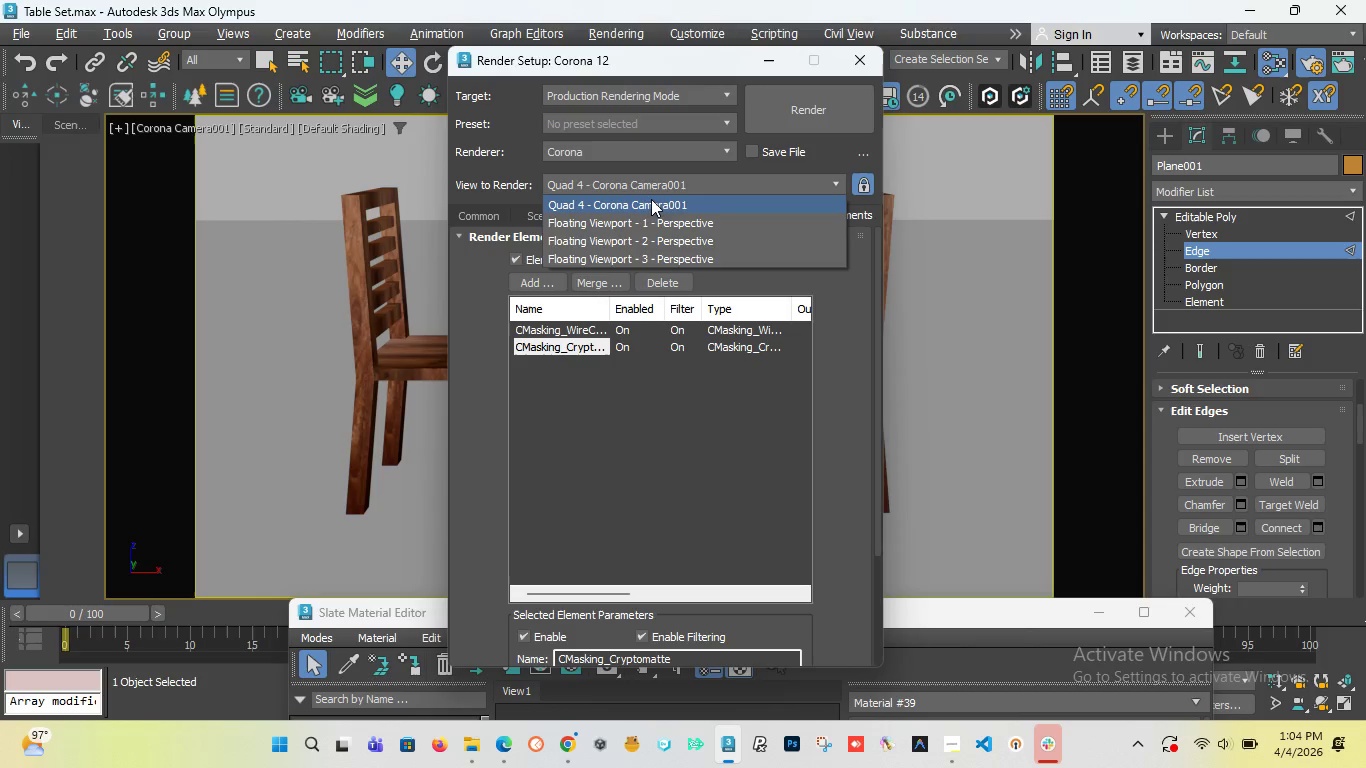 
left_click([651, 203])
 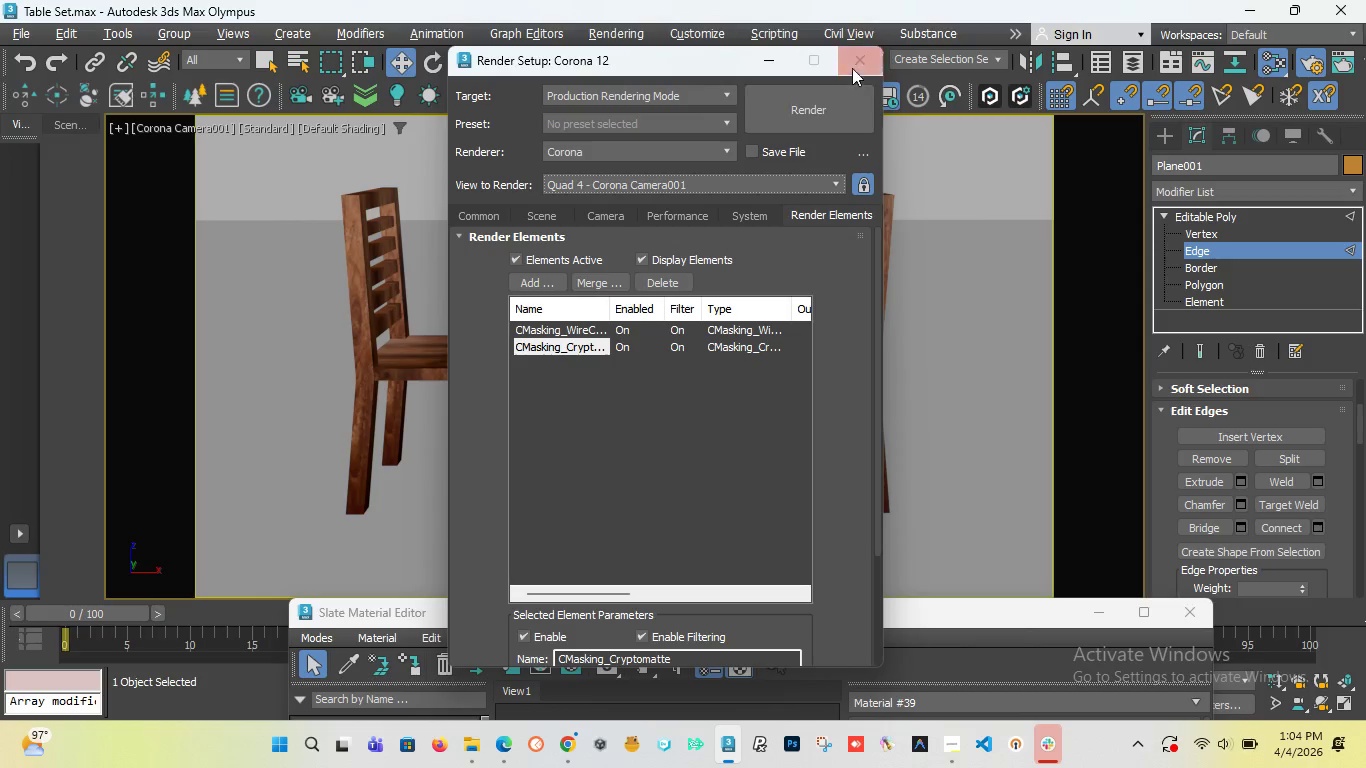 
left_click([861, 56])
 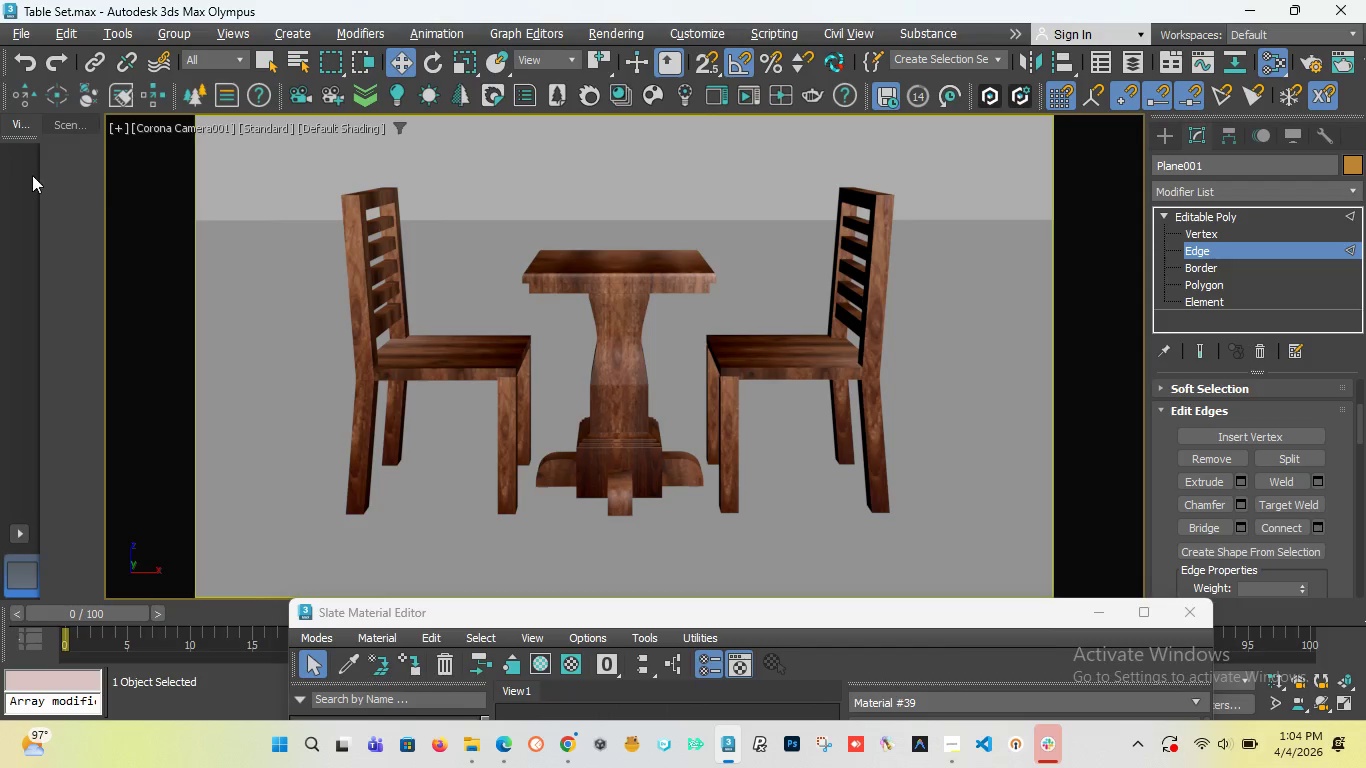 
left_click([15, 29])
 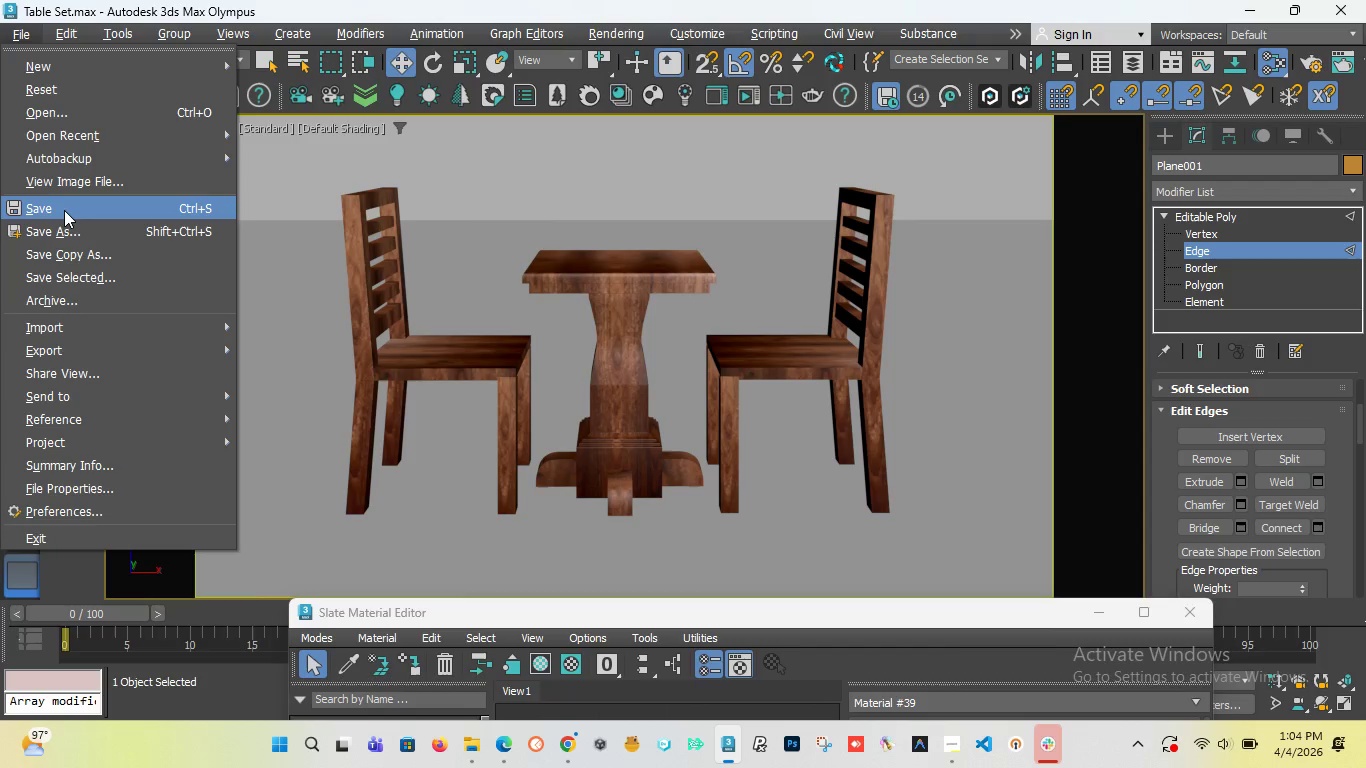 
left_click([64, 210])
 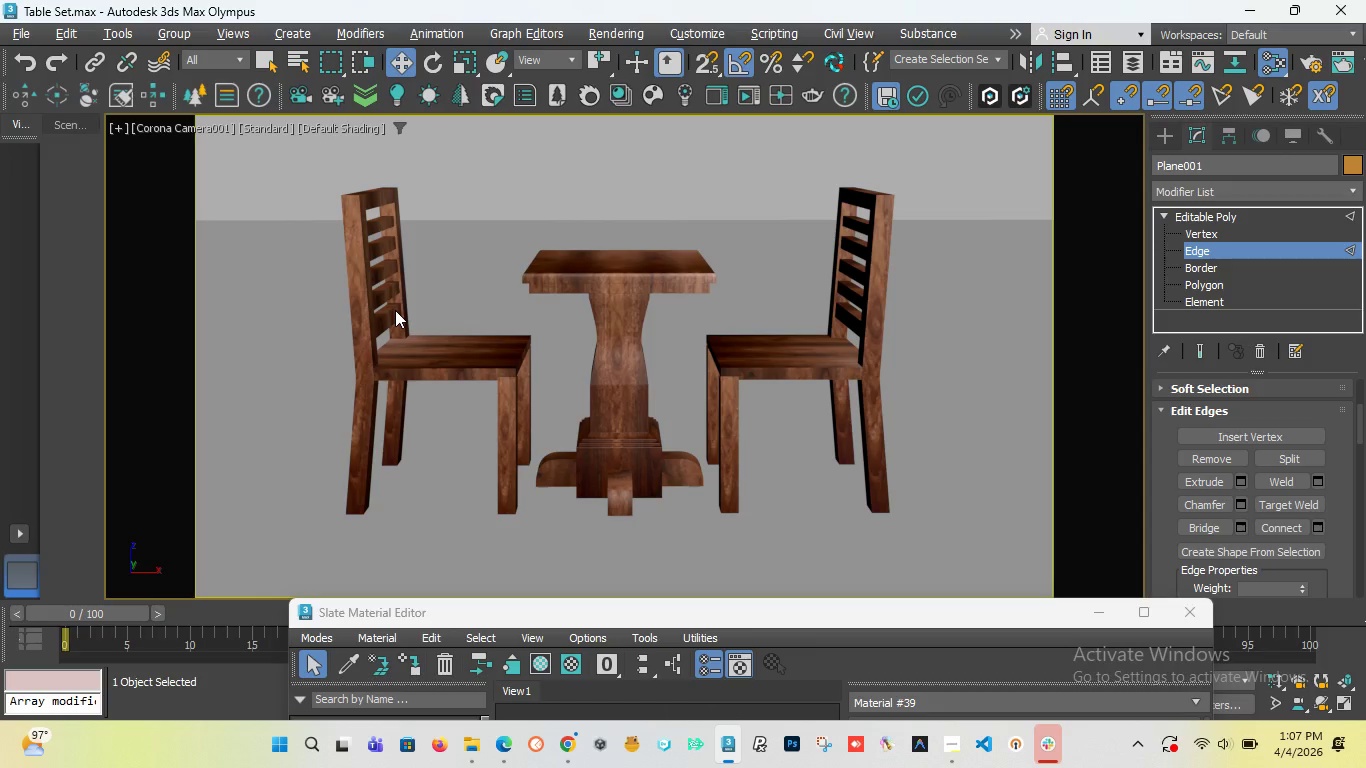 
wait(185.89)
 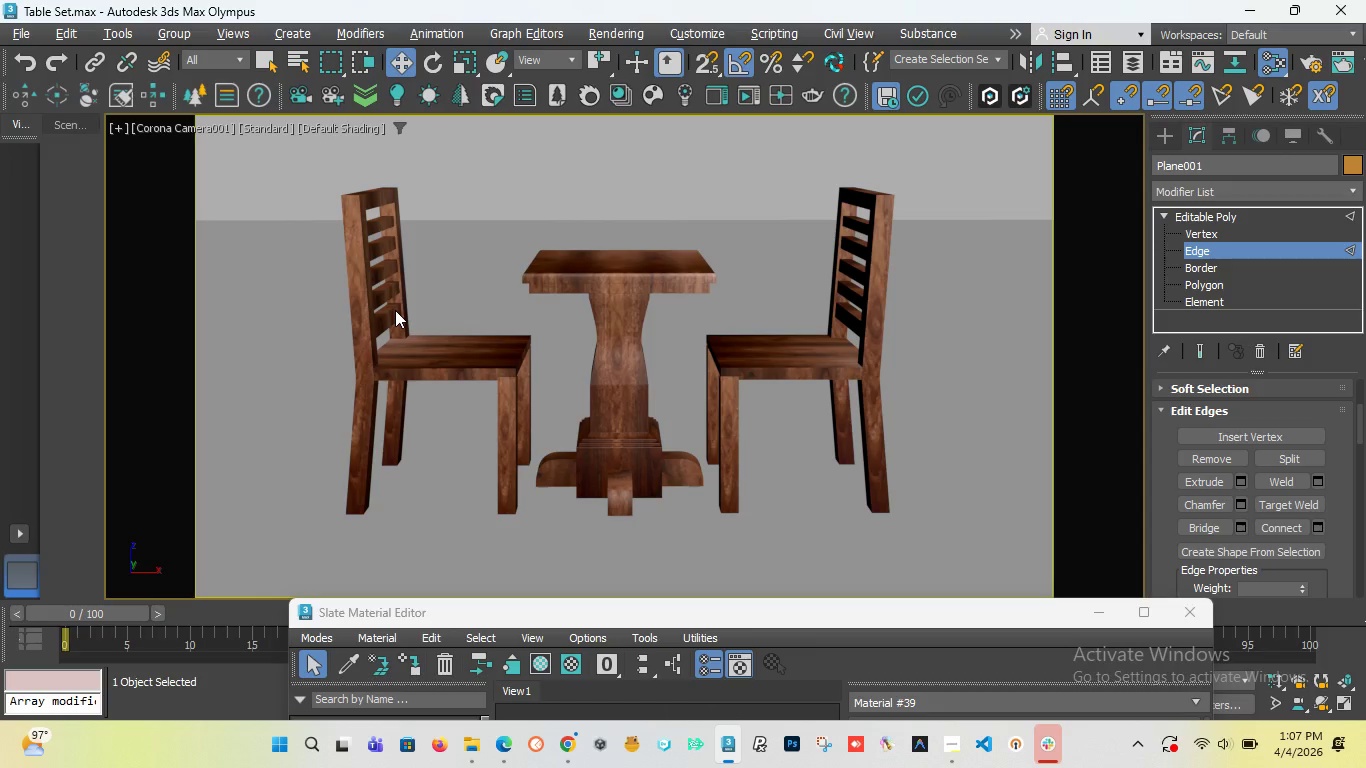 
scroll: coordinate [619, 383], scroll_direction: down, amount: 2.0
 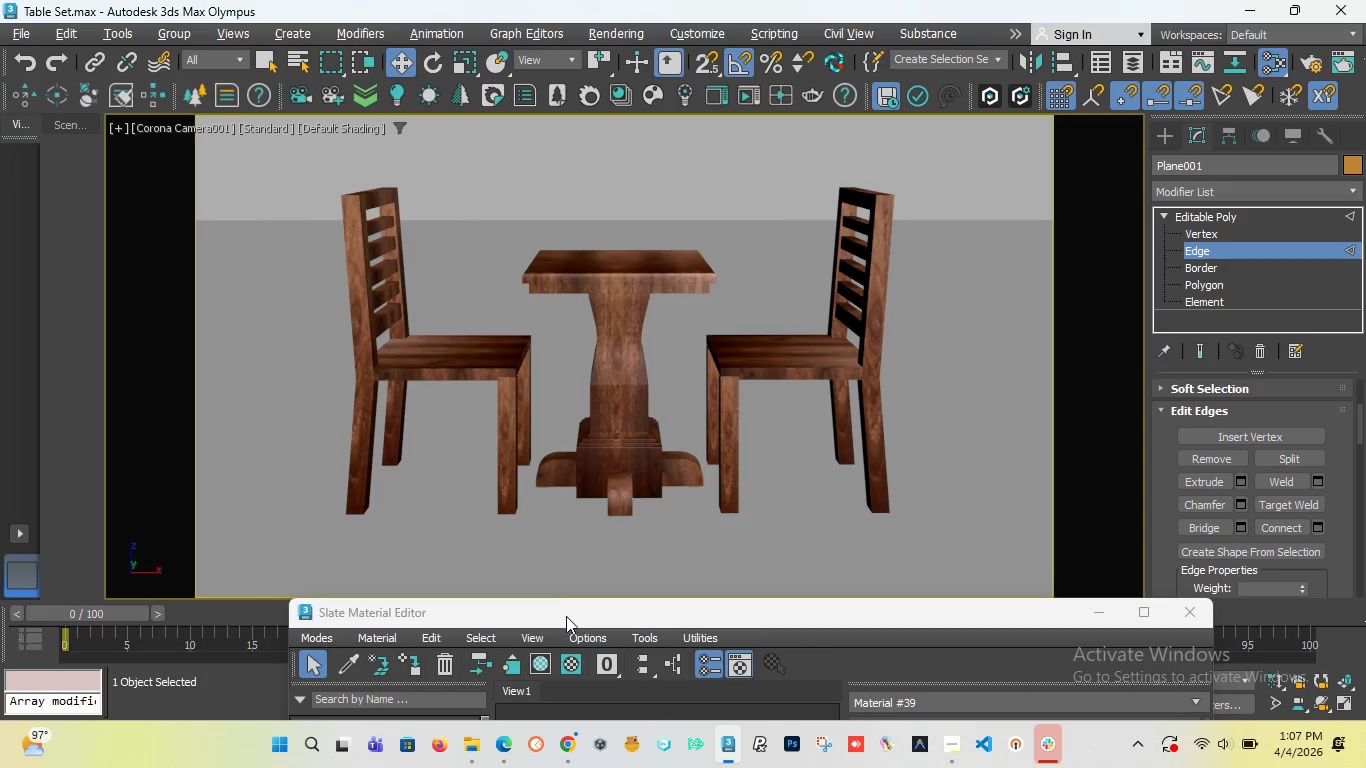 
left_click_drag(start_coordinate=[565, 617], to_coordinate=[553, 596])
 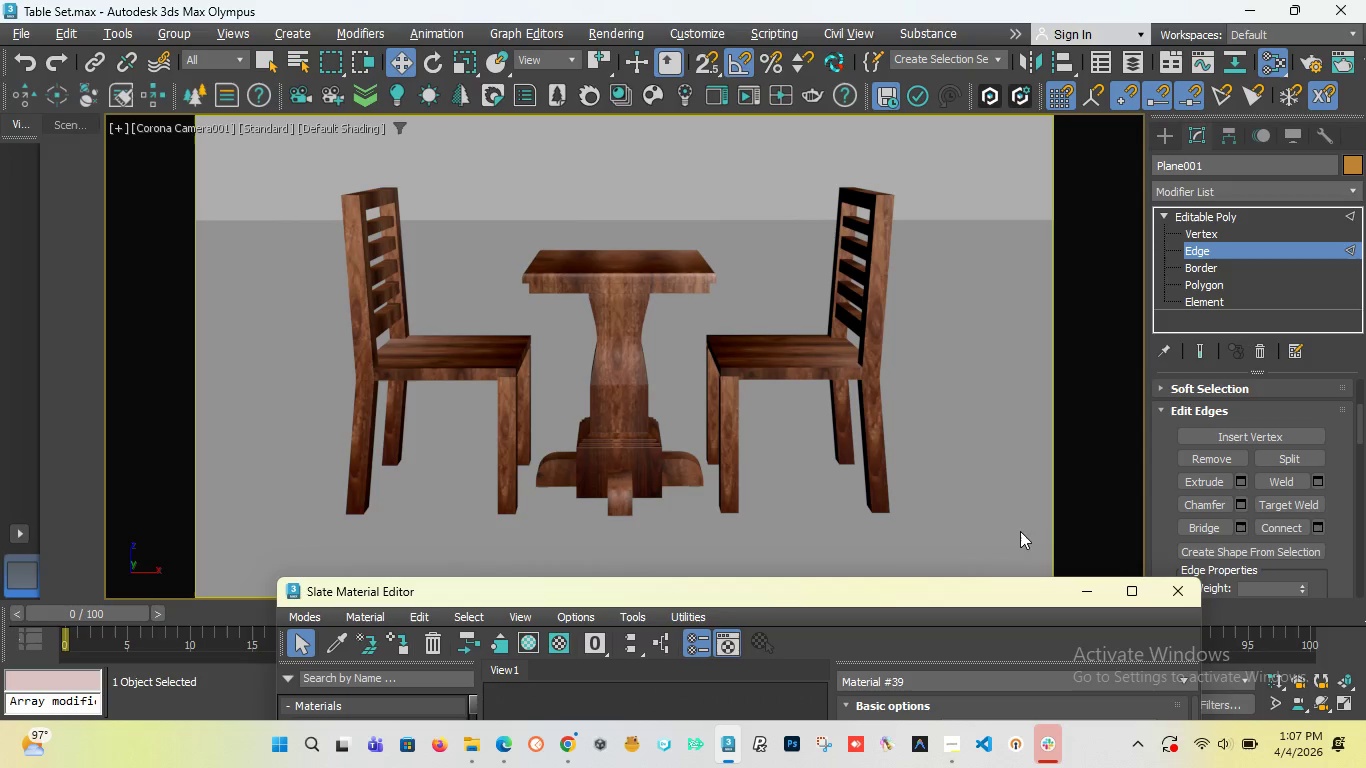 
left_click_drag(start_coordinate=[688, 596], to_coordinate=[626, 337])
 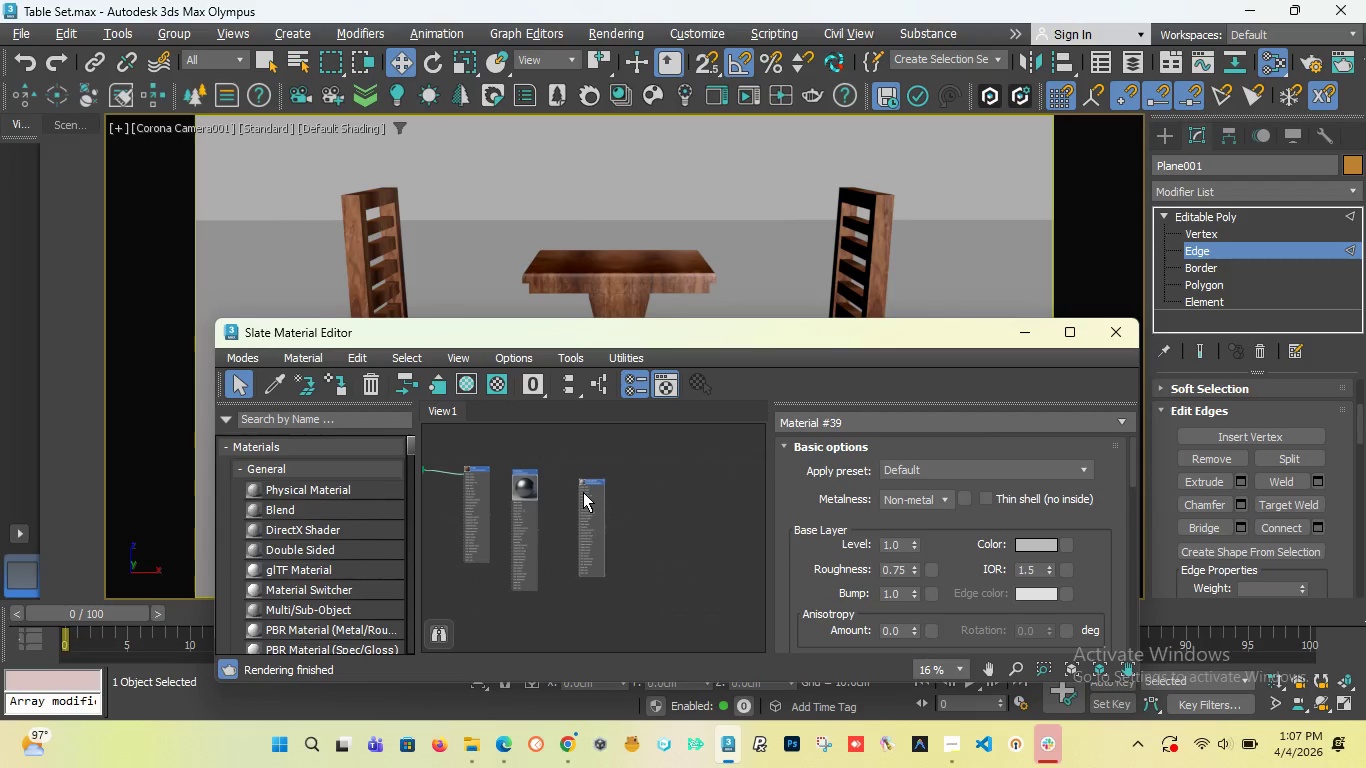 
scroll: coordinate [583, 492], scroll_direction: up, amount: 4.0
 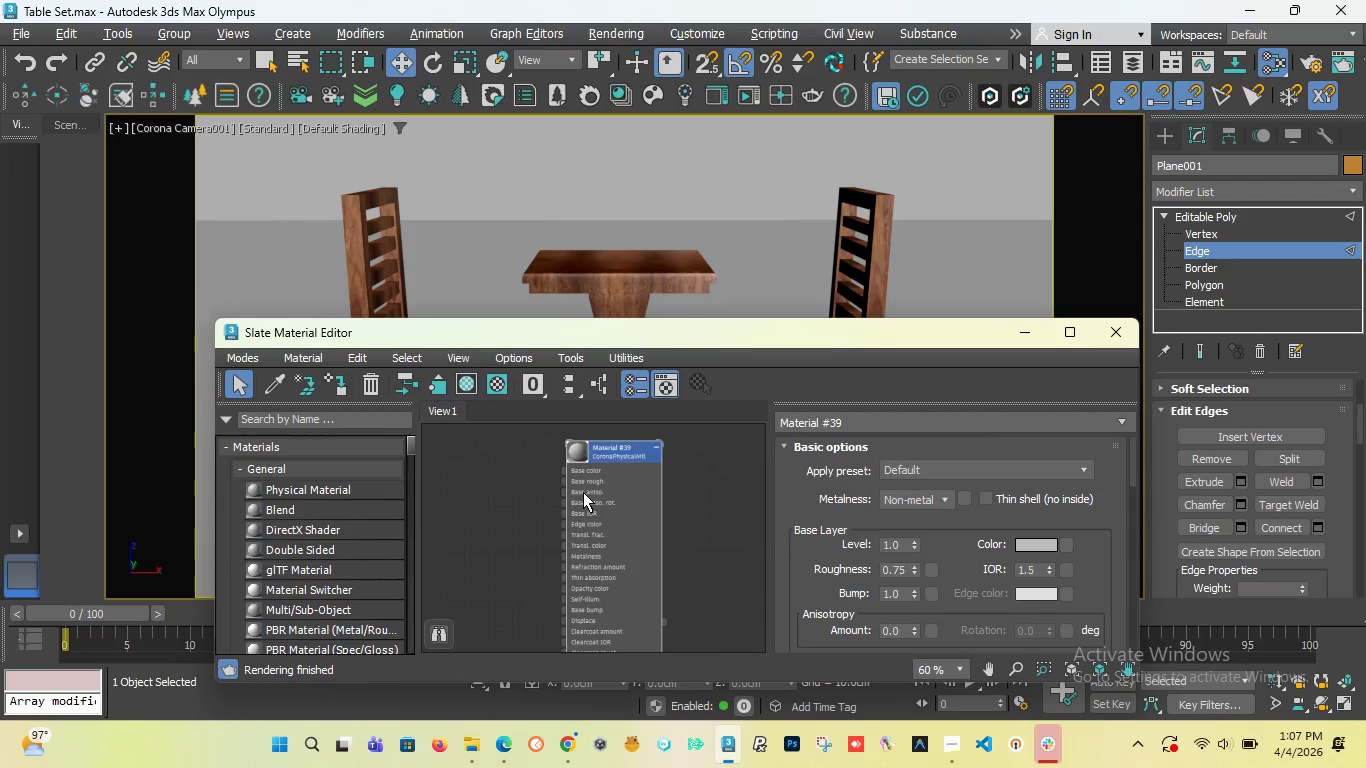 
scroll: coordinate [583, 492], scroll_direction: down, amount: 4.0
 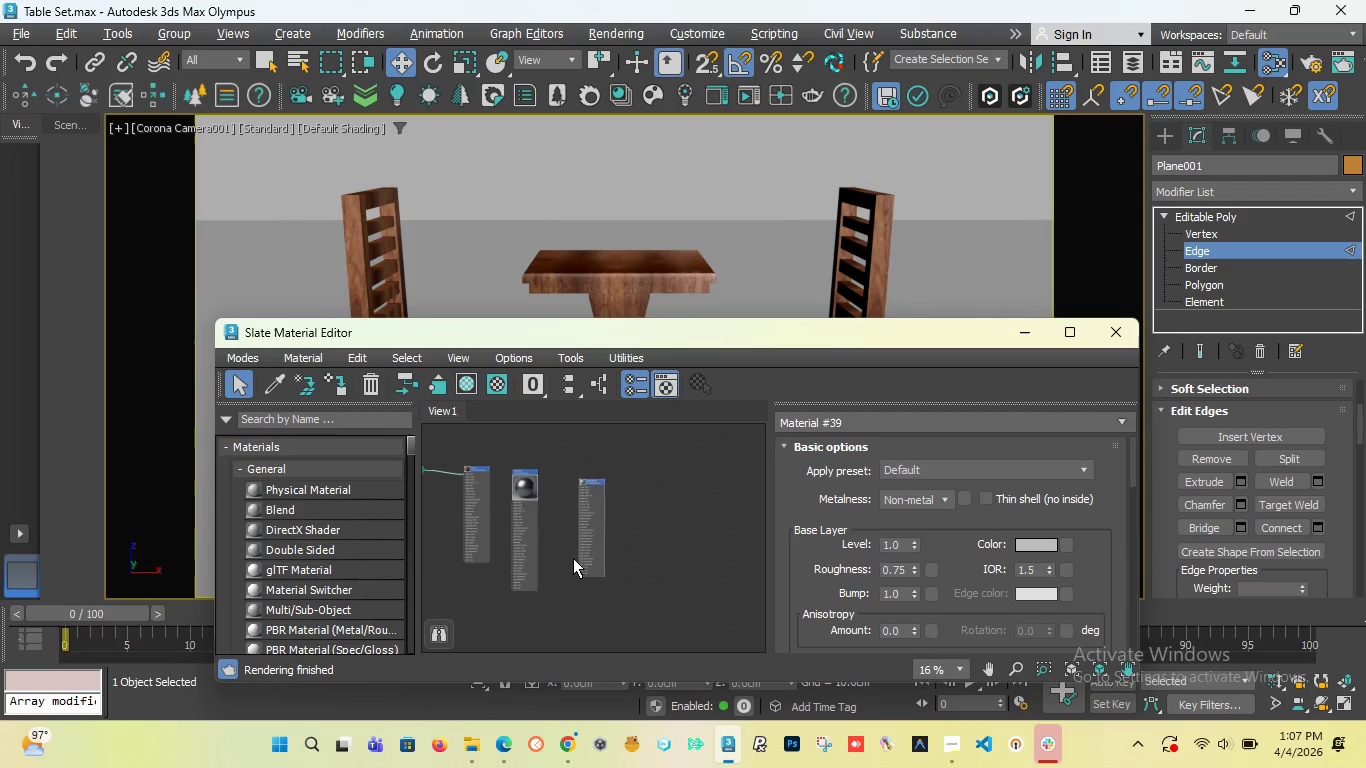 
left_click([598, 527])
 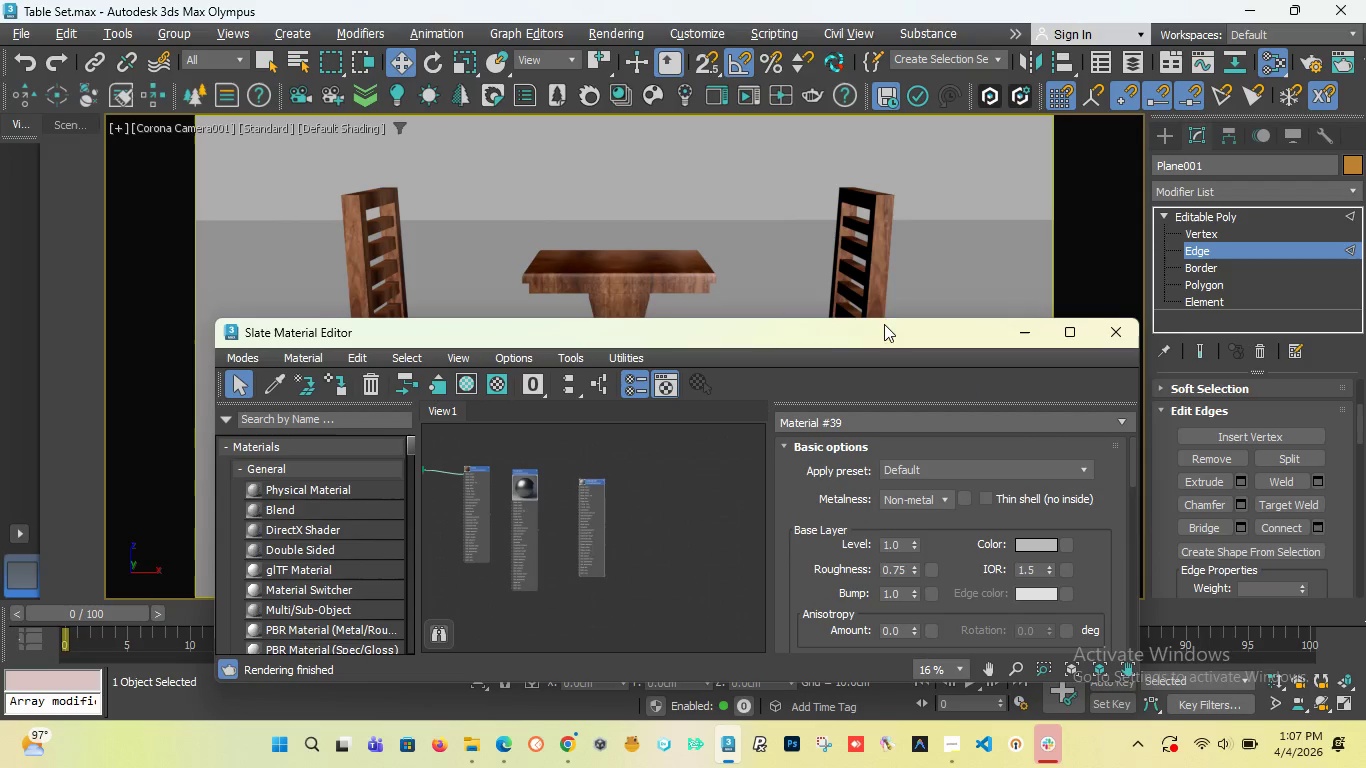 
left_click_drag(start_coordinate=[871, 334], to_coordinate=[849, 223])
 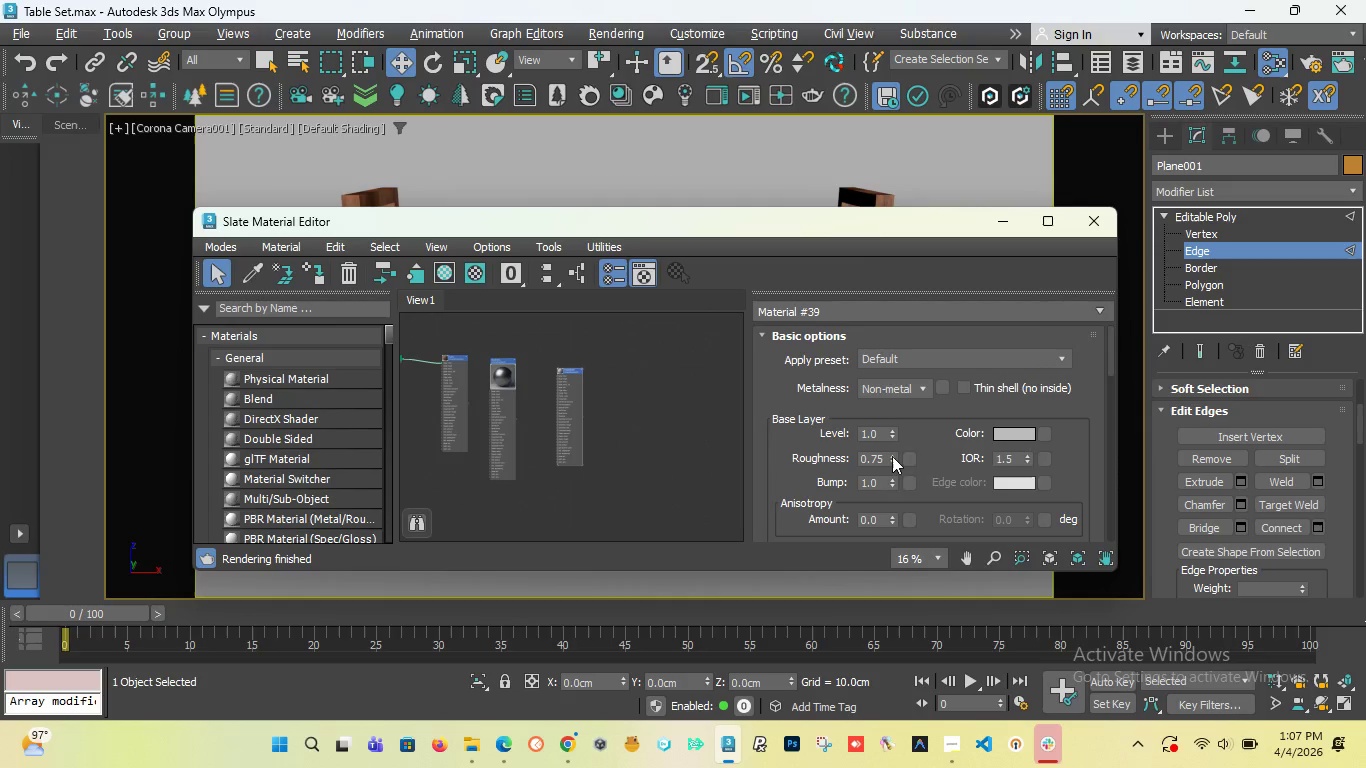 
left_click_drag(start_coordinate=[892, 456], to_coordinate=[886, 491])
 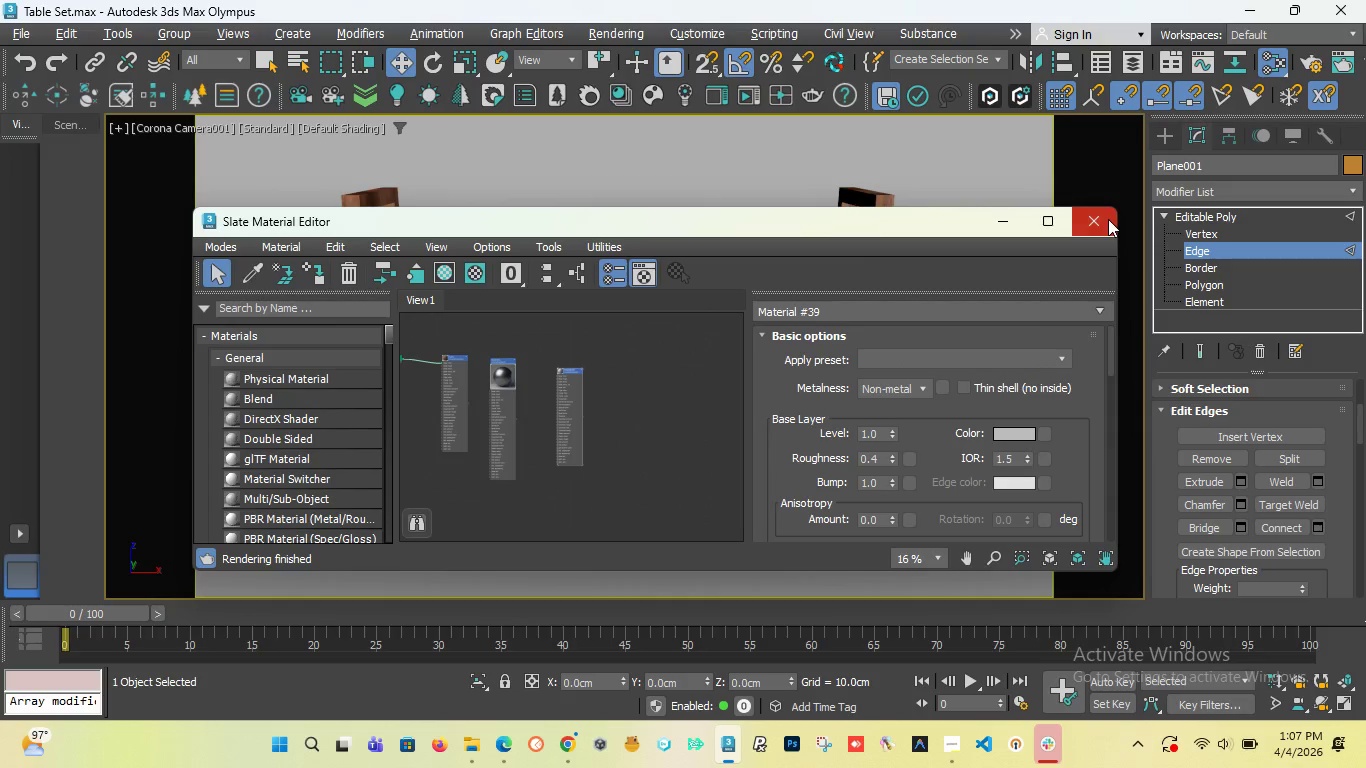 
left_click([1108, 219])
 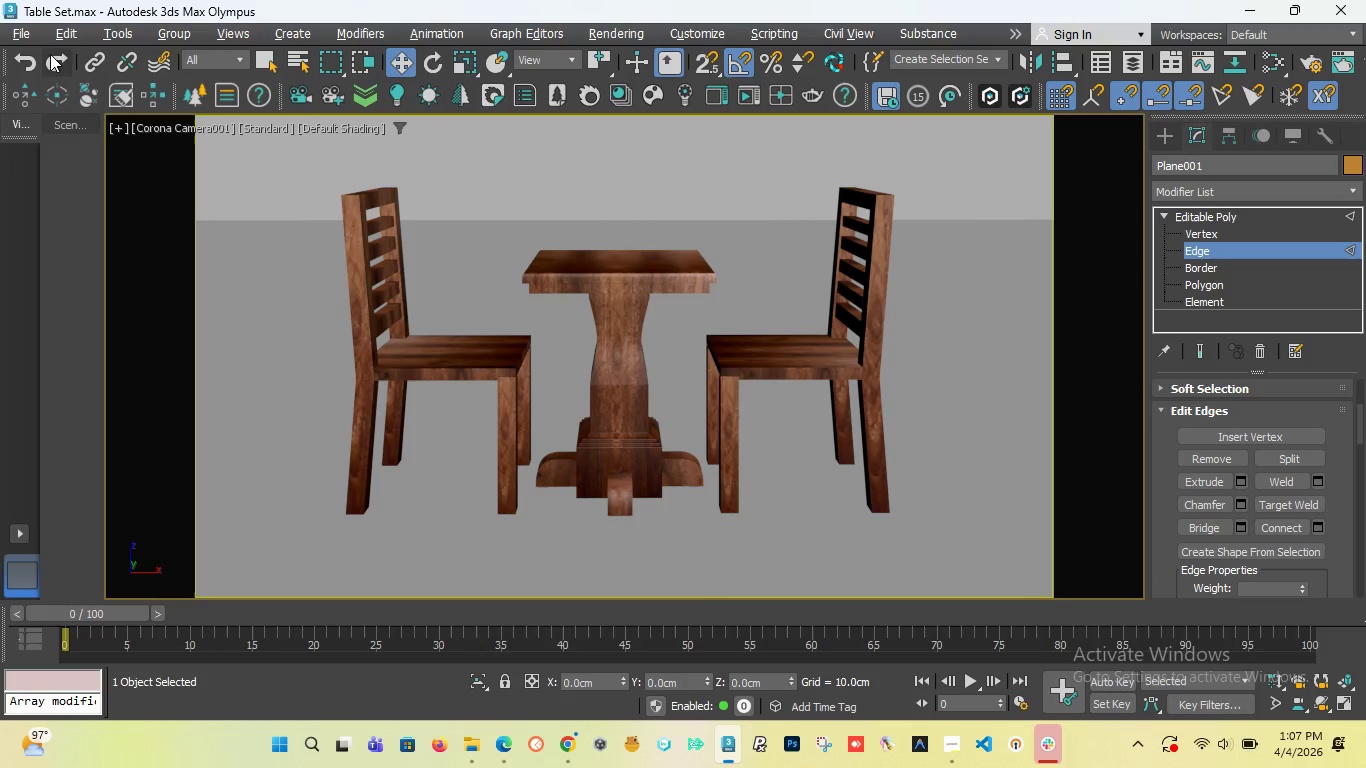 
left_click([17, 36])
 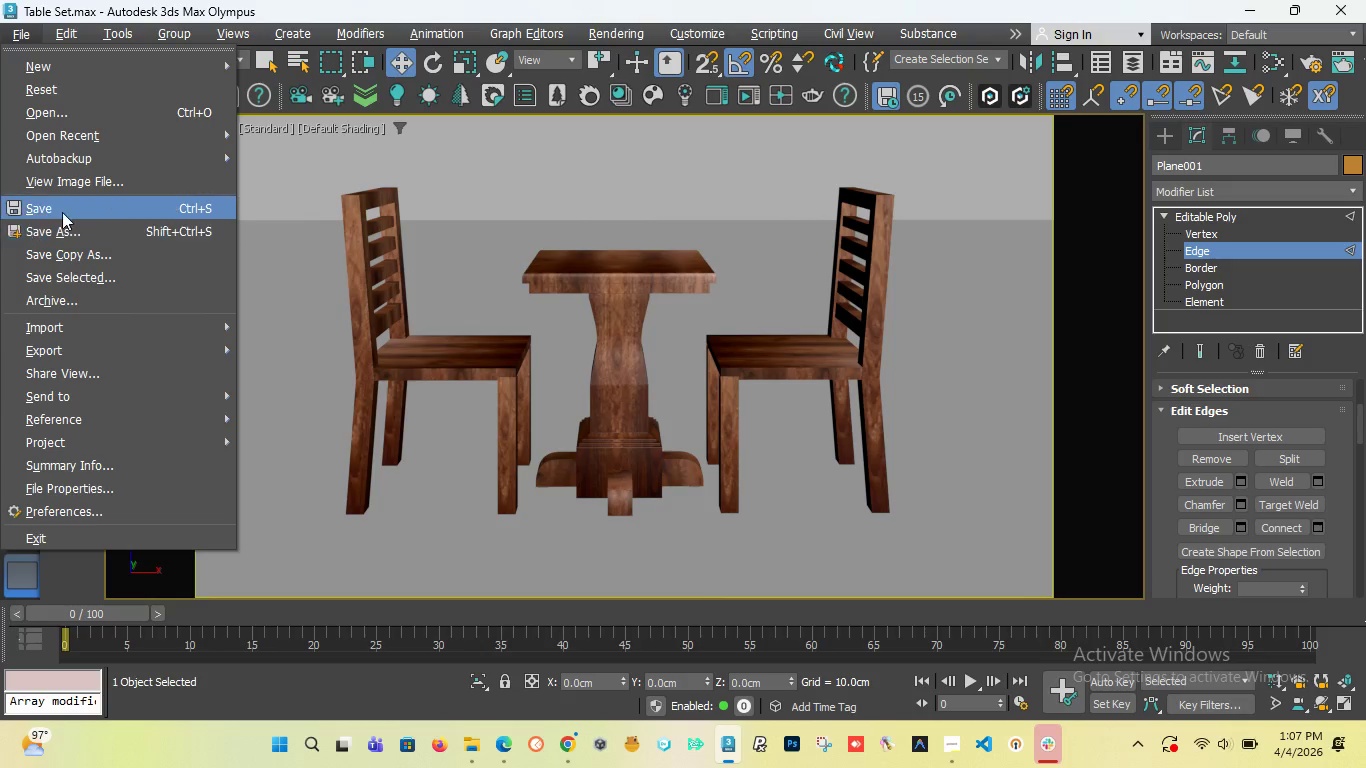 
left_click([62, 212])
 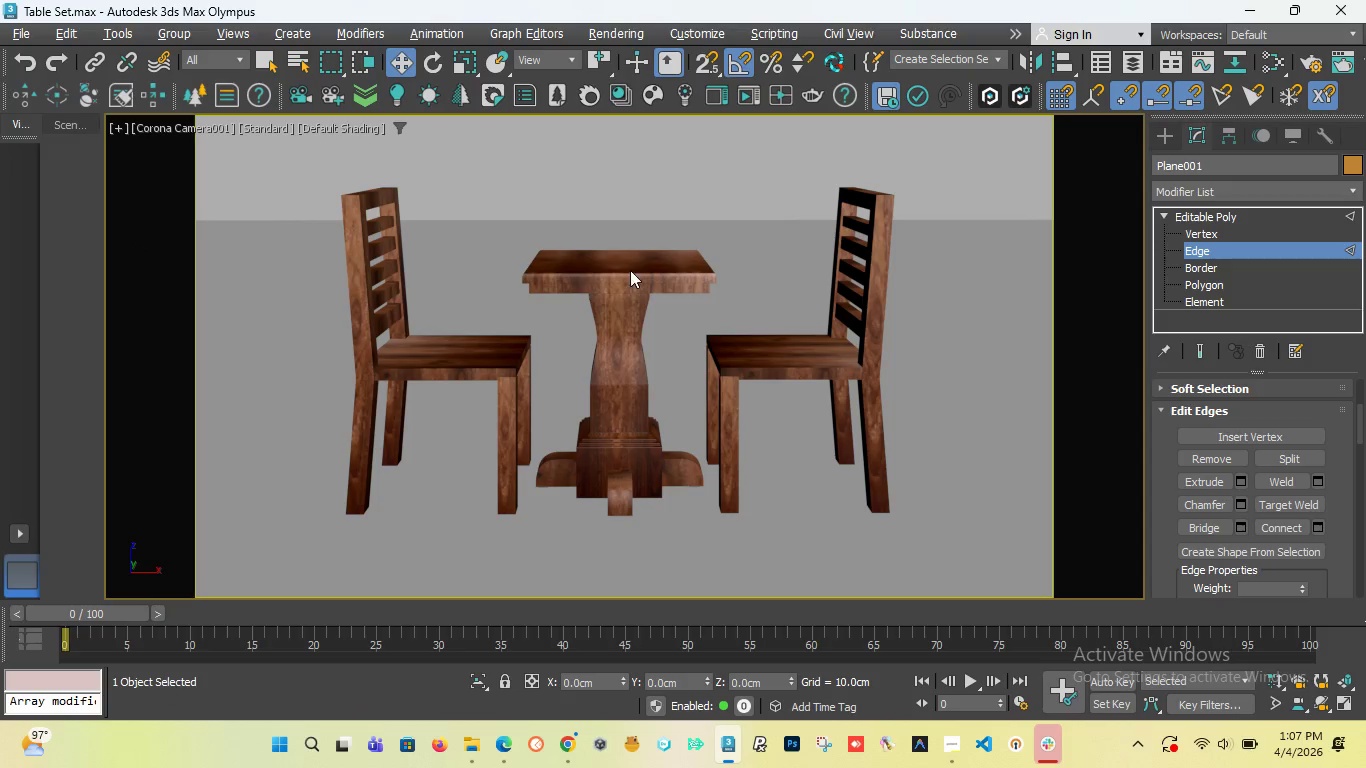 
wait(8.95)
 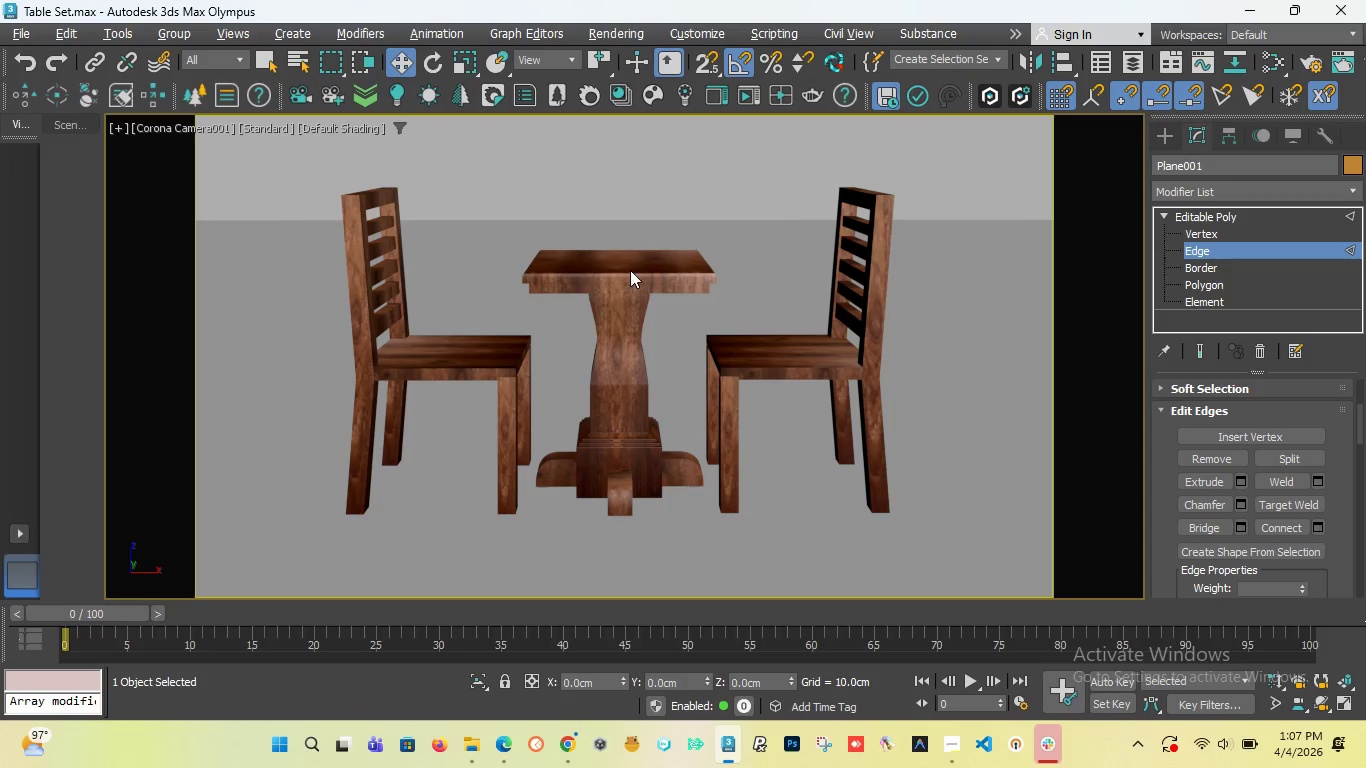 
left_click([781, 95])
 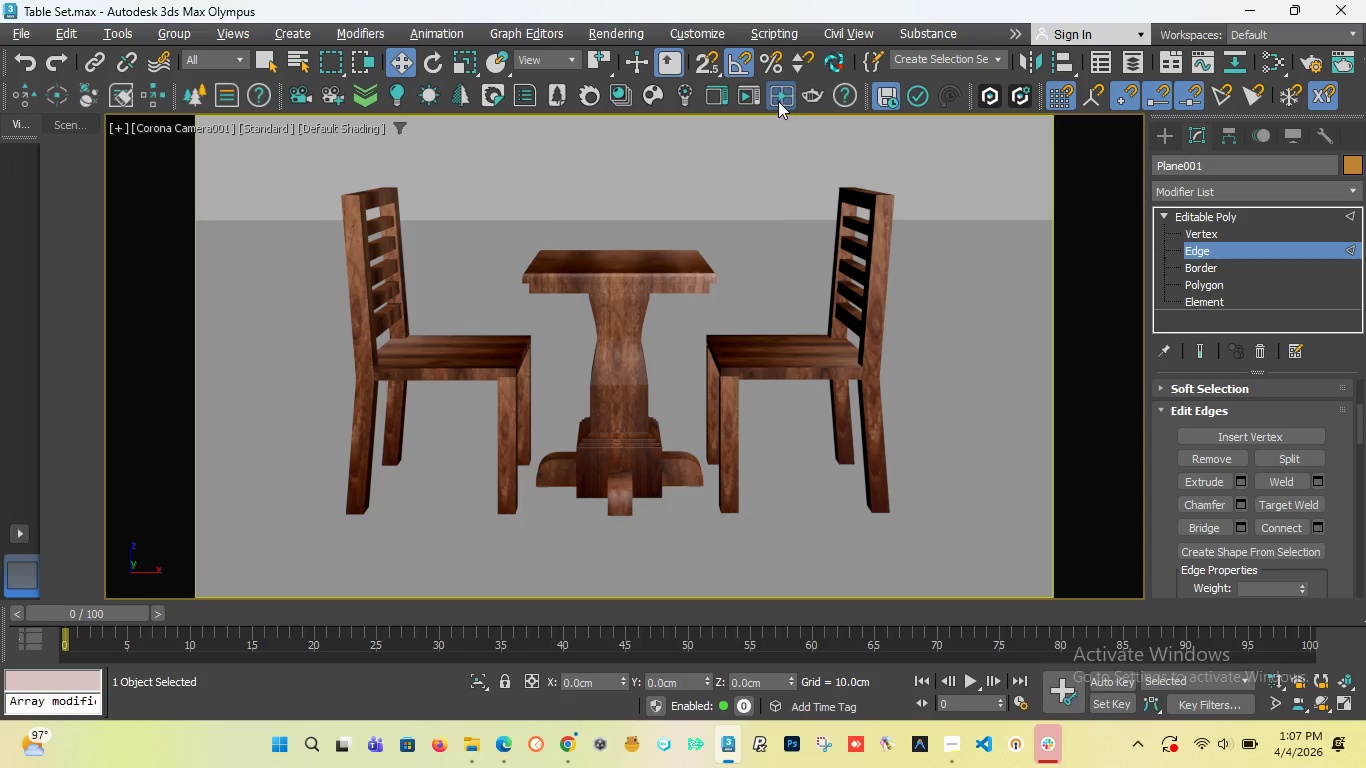 
wait(8.59)
 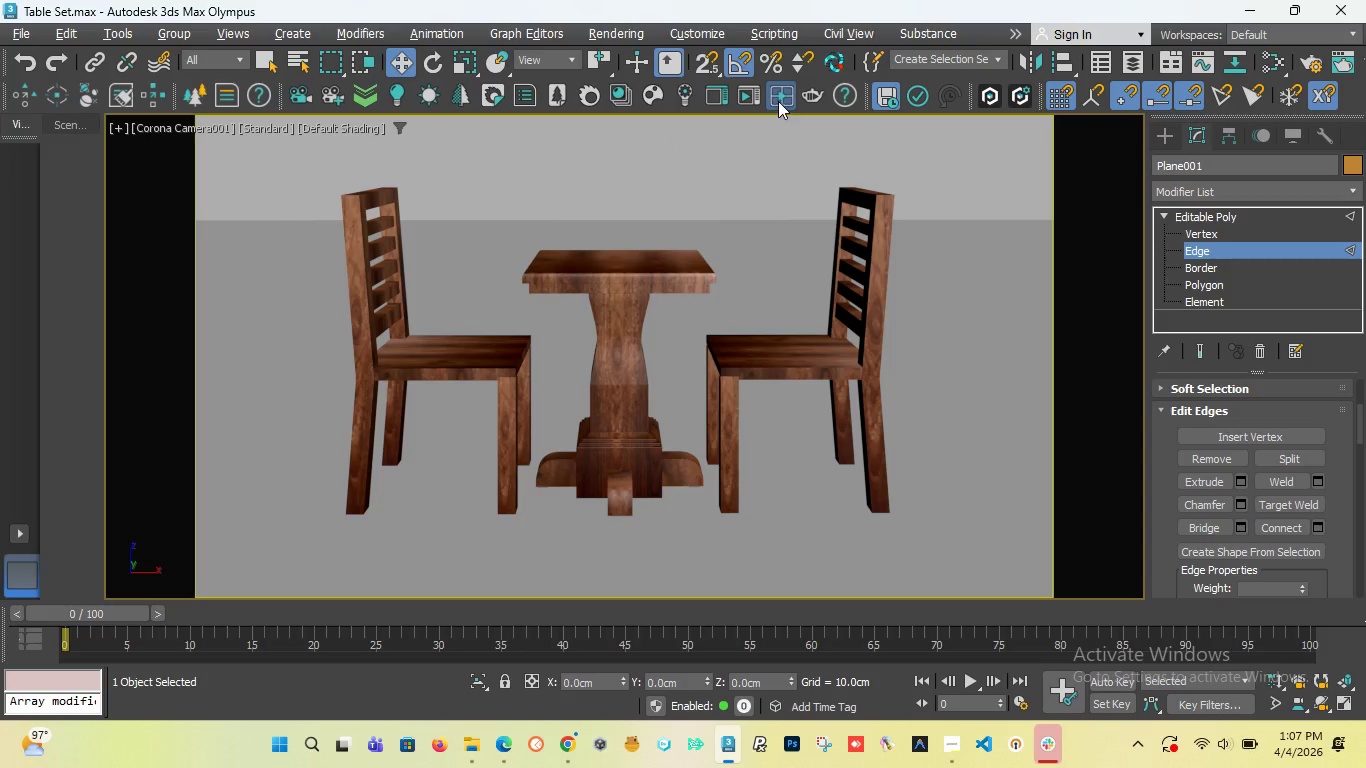 
left_click([1073, 138])
 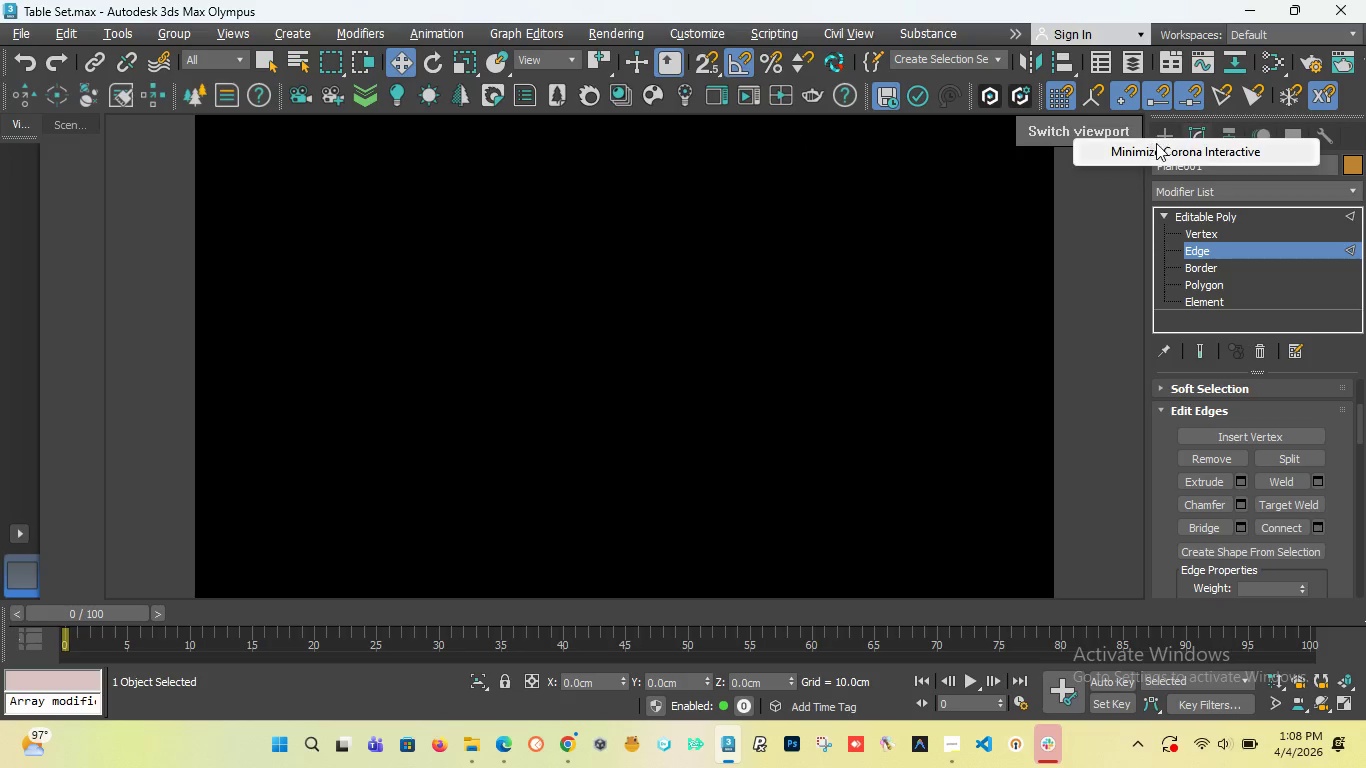 
left_click([1157, 146])
 